 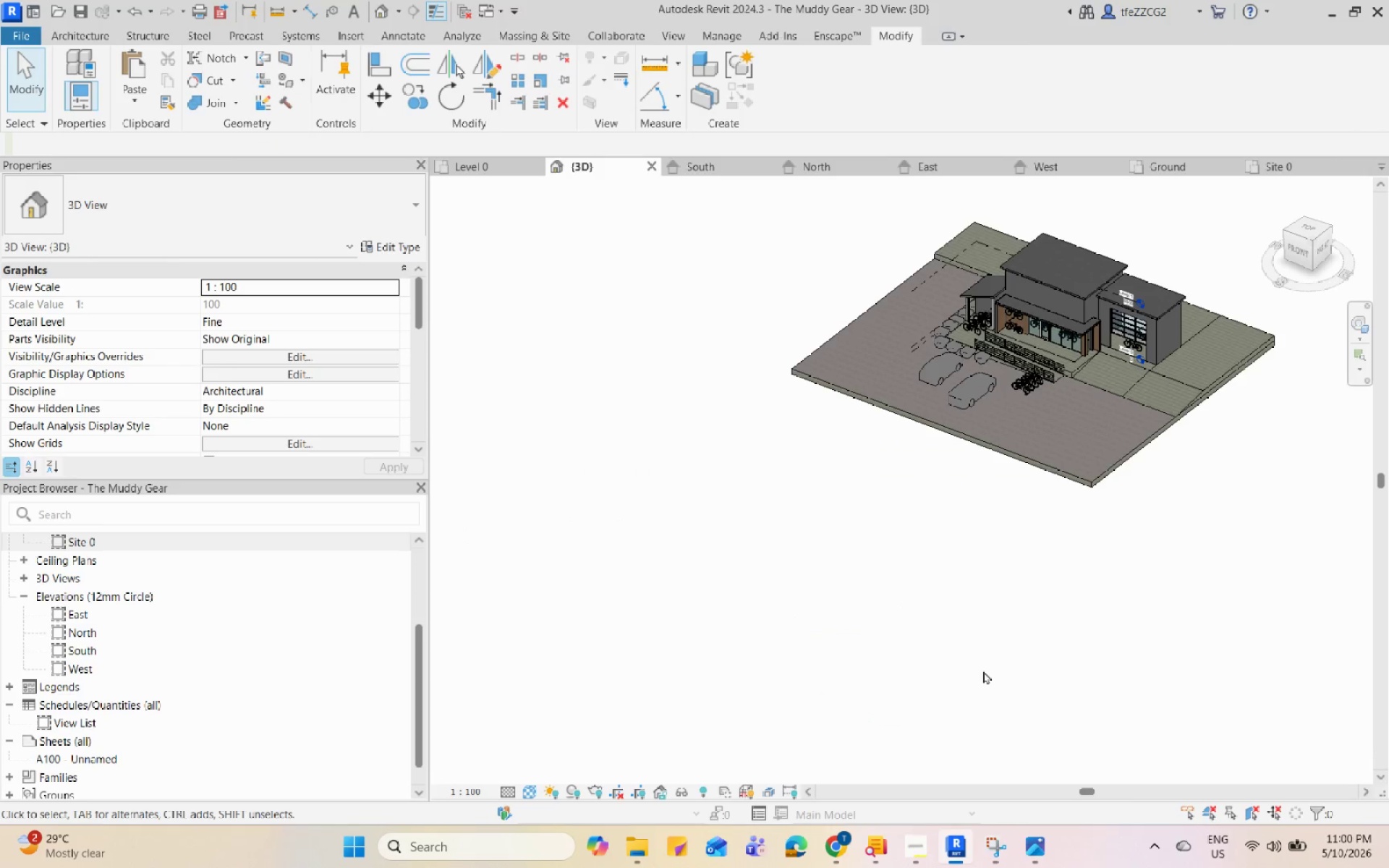 
left_click_drag(start_coordinate=[948, 626], to_coordinate=[946, 619])
 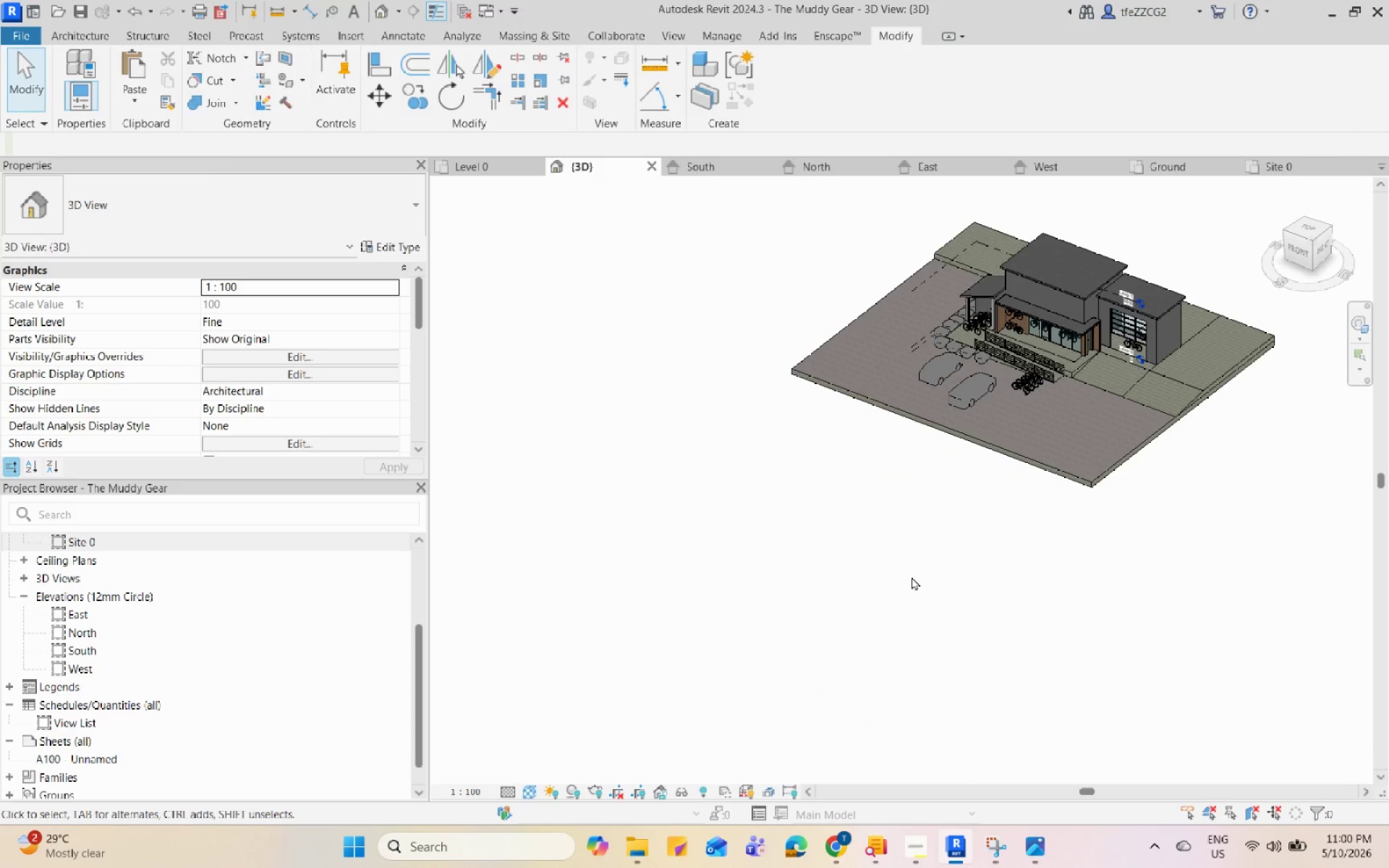 
left_click_drag(start_coordinate=[912, 576], to_coordinate=[917, 574])
 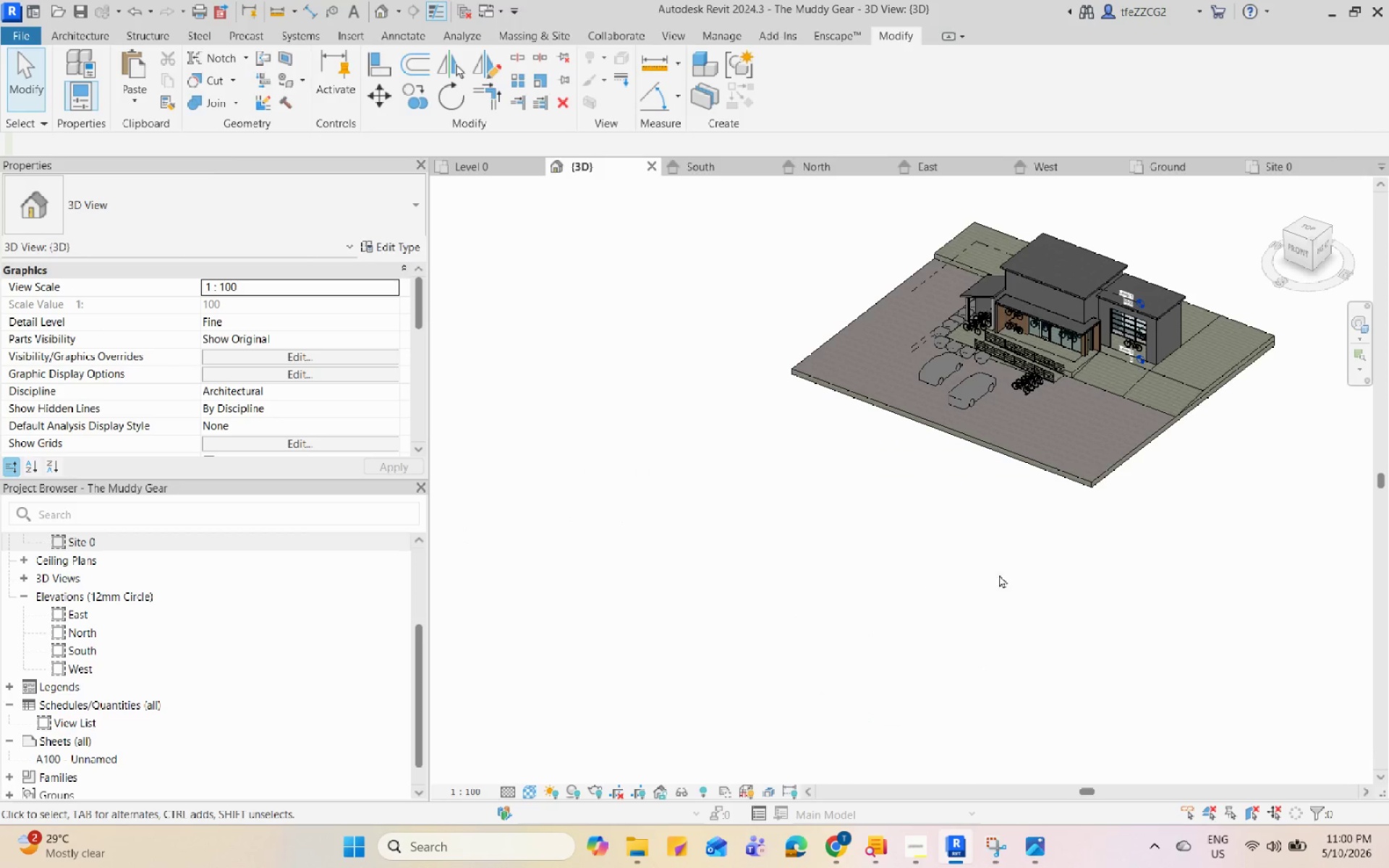 
left_click_drag(start_coordinate=[1031, 583], to_coordinate=[1056, 587])
 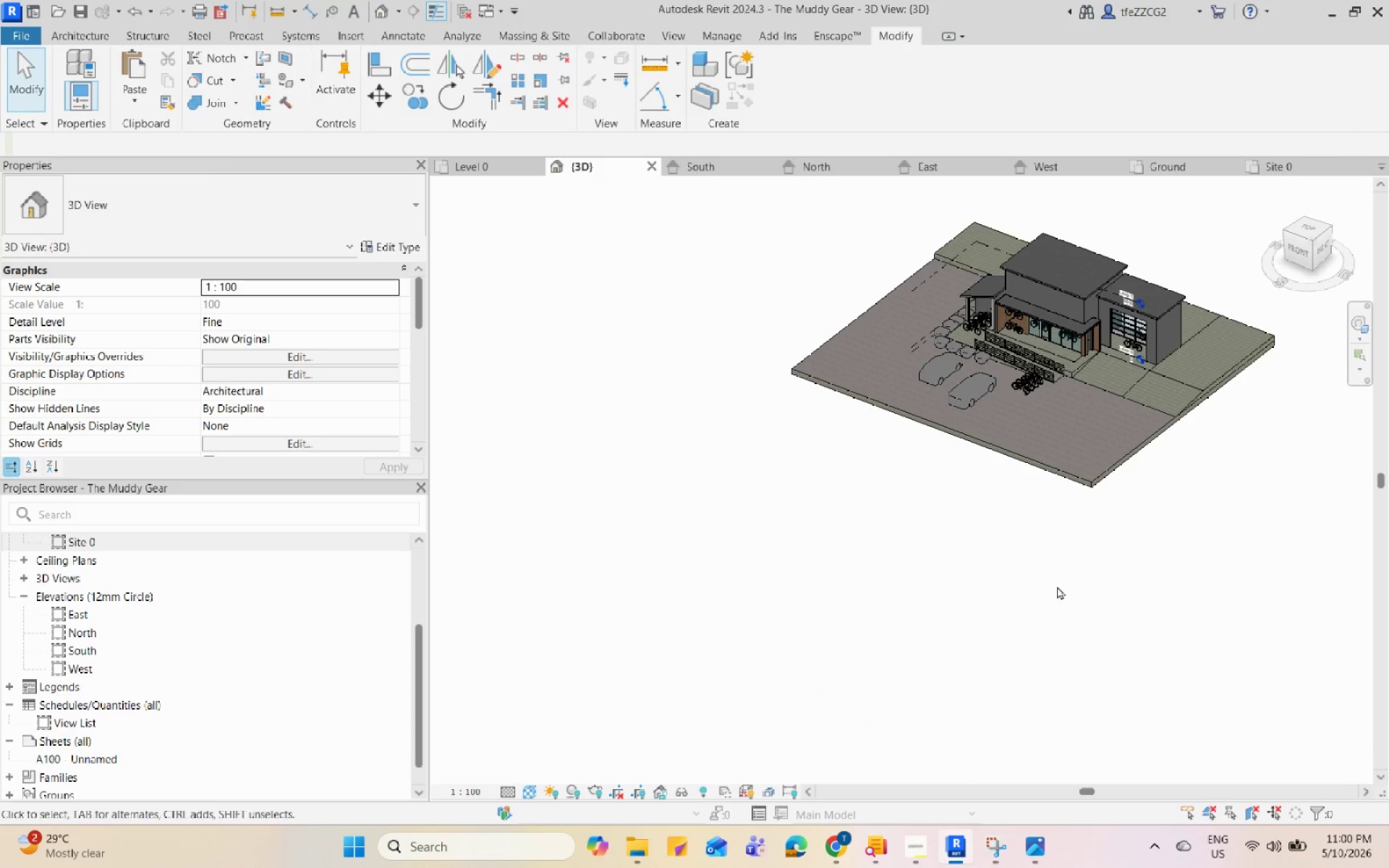 
left_click_drag(start_coordinate=[1058, 593], to_coordinate=[893, 584])
 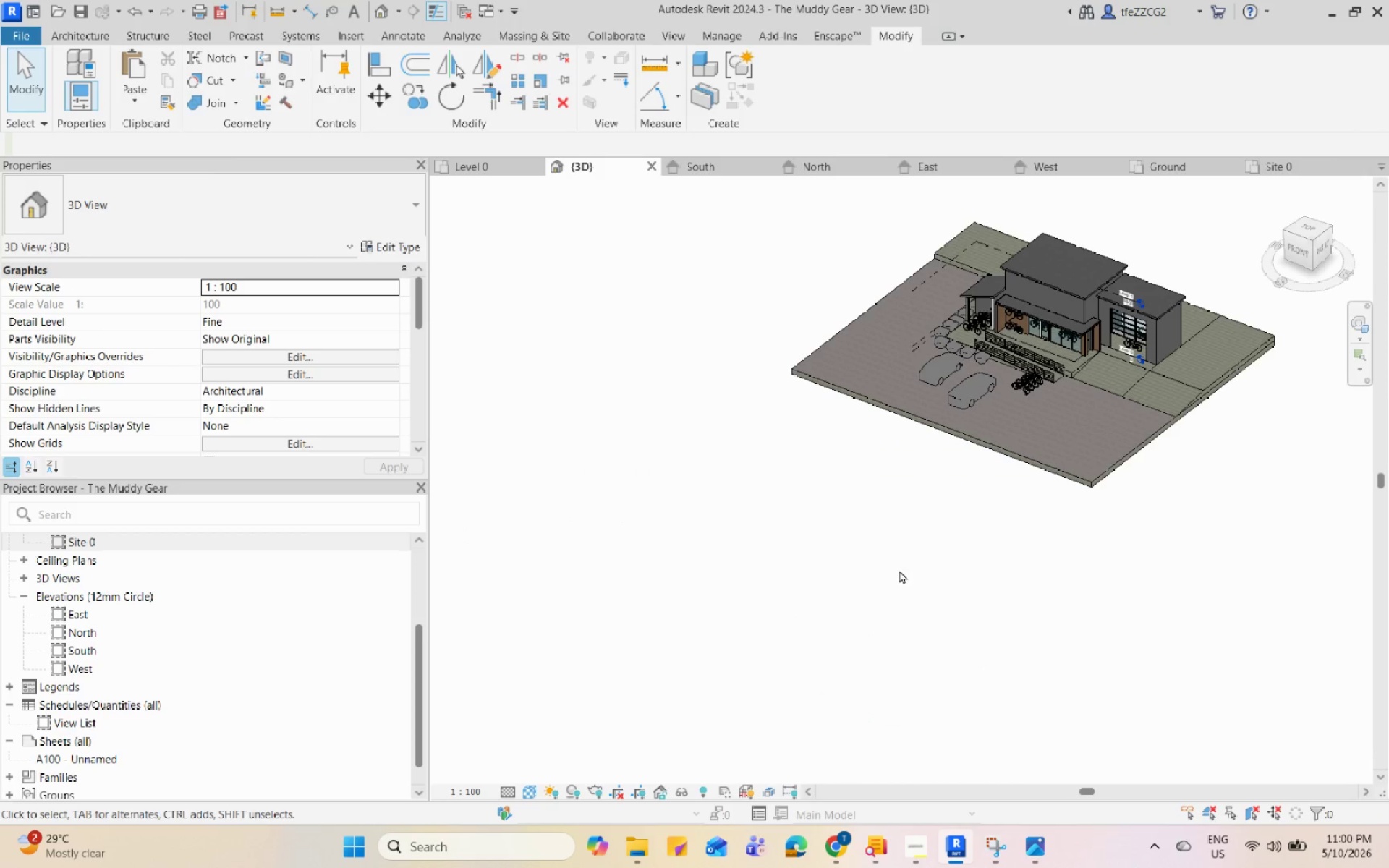 
left_click_drag(start_coordinate=[908, 568], to_coordinate=[990, 683])
 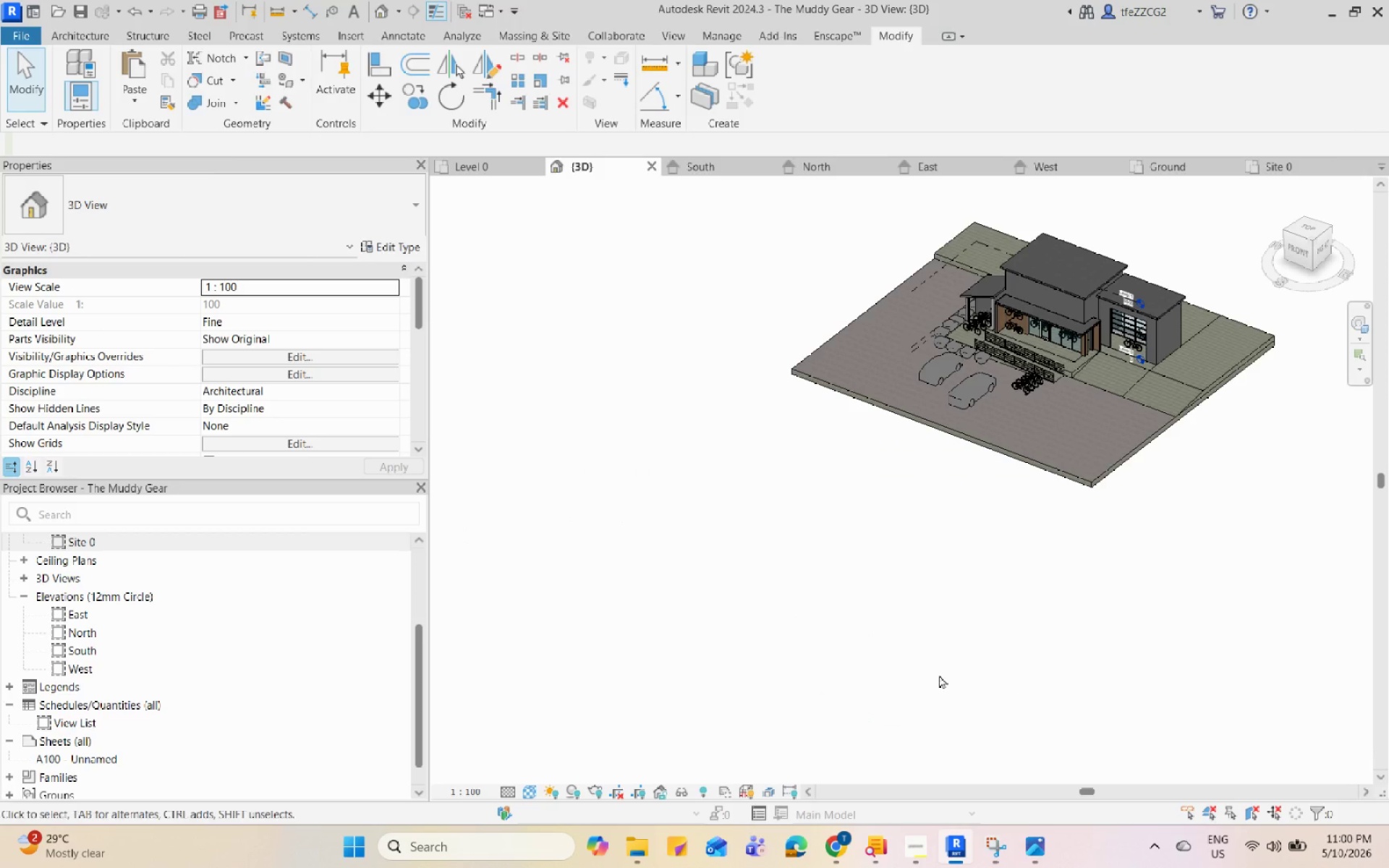 
left_click_drag(start_coordinate=[865, 639], to_coordinate=[865, 634])
 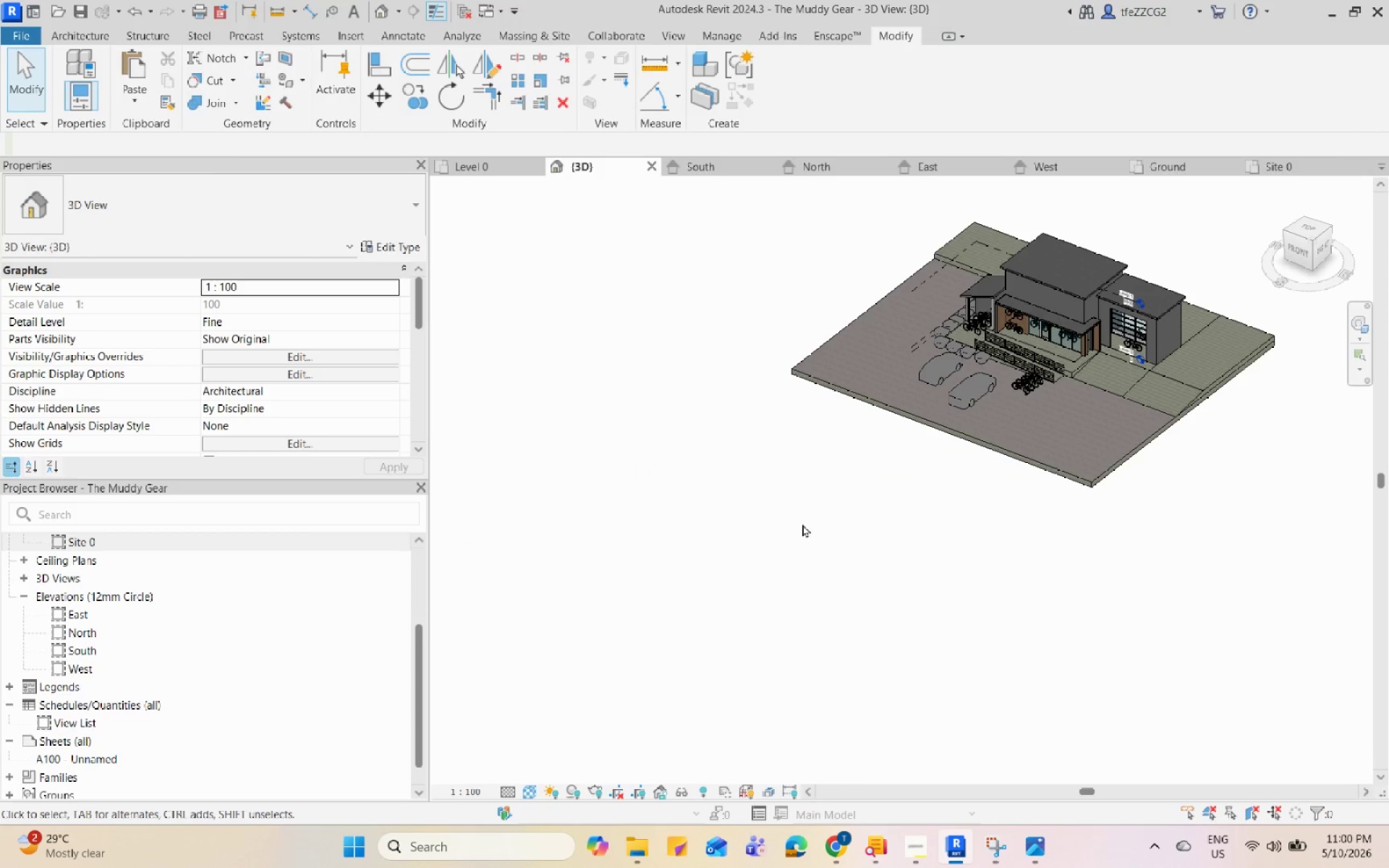 
left_click_drag(start_coordinate=[809, 535], to_coordinate=[844, 544])
 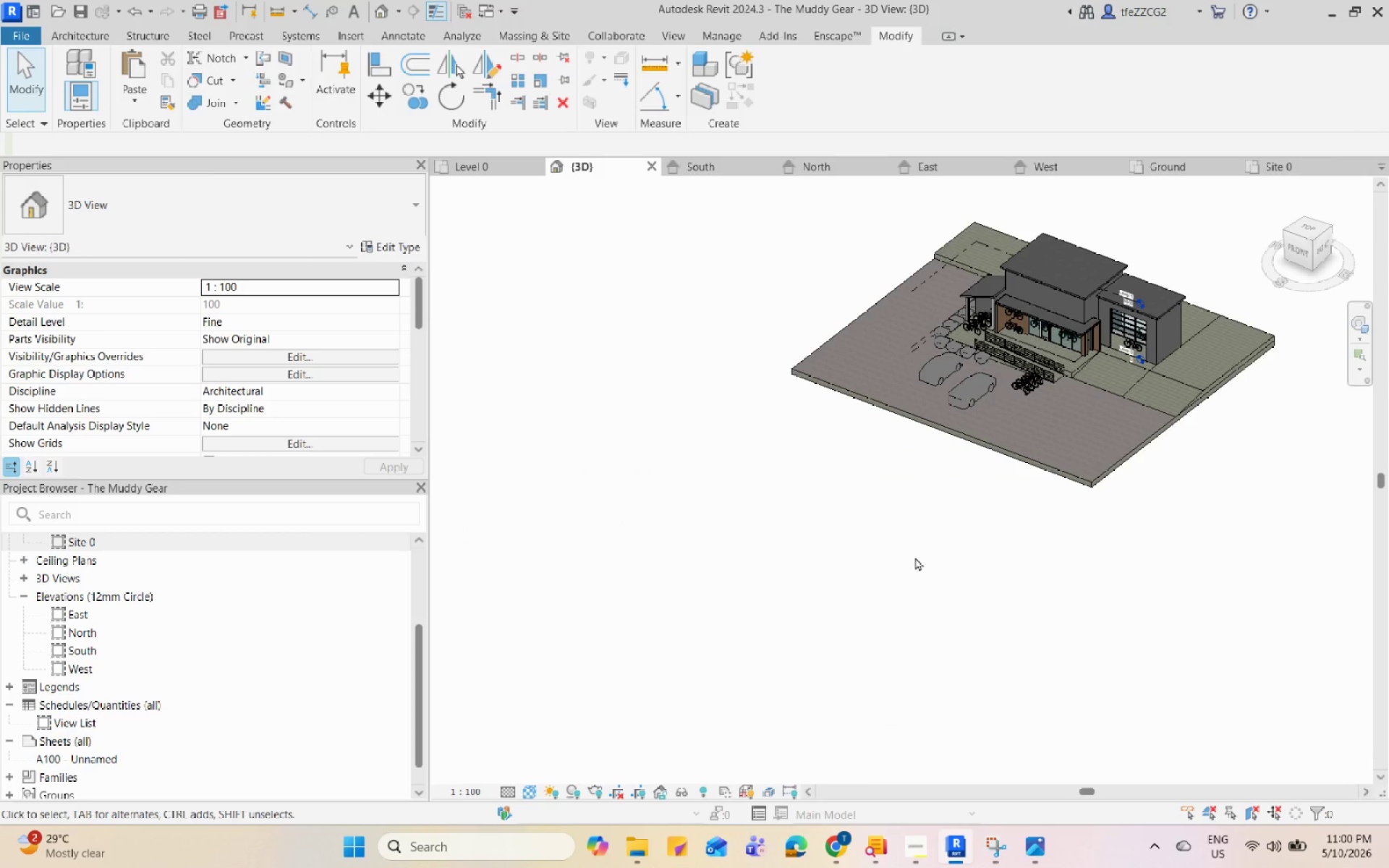 
left_click_drag(start_coordinate=[921, 560], to_coordinate=[914, 564])
 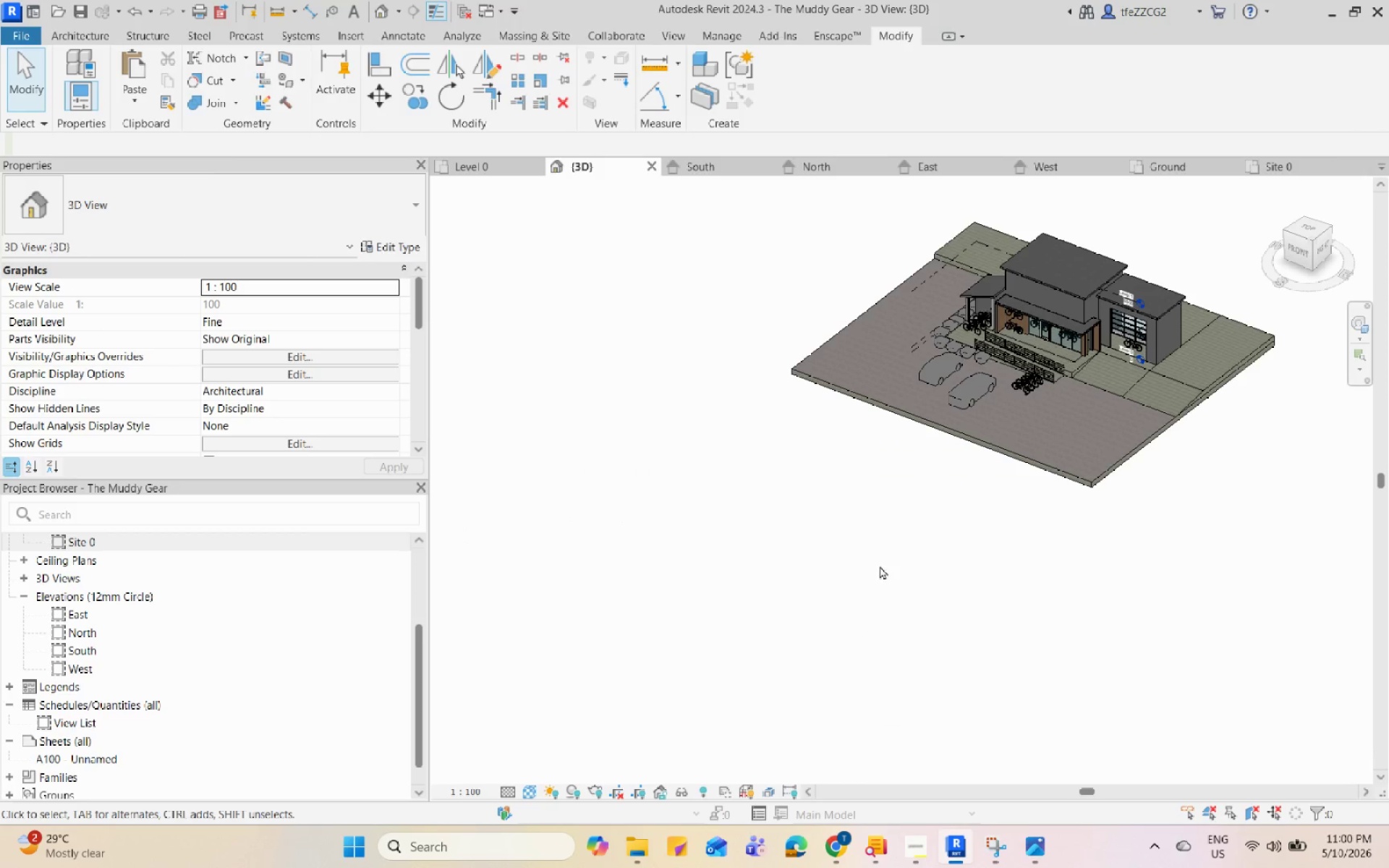 
left_click_drag(start_coordinate=[865, 566], to_coordinate=[864, 562])
 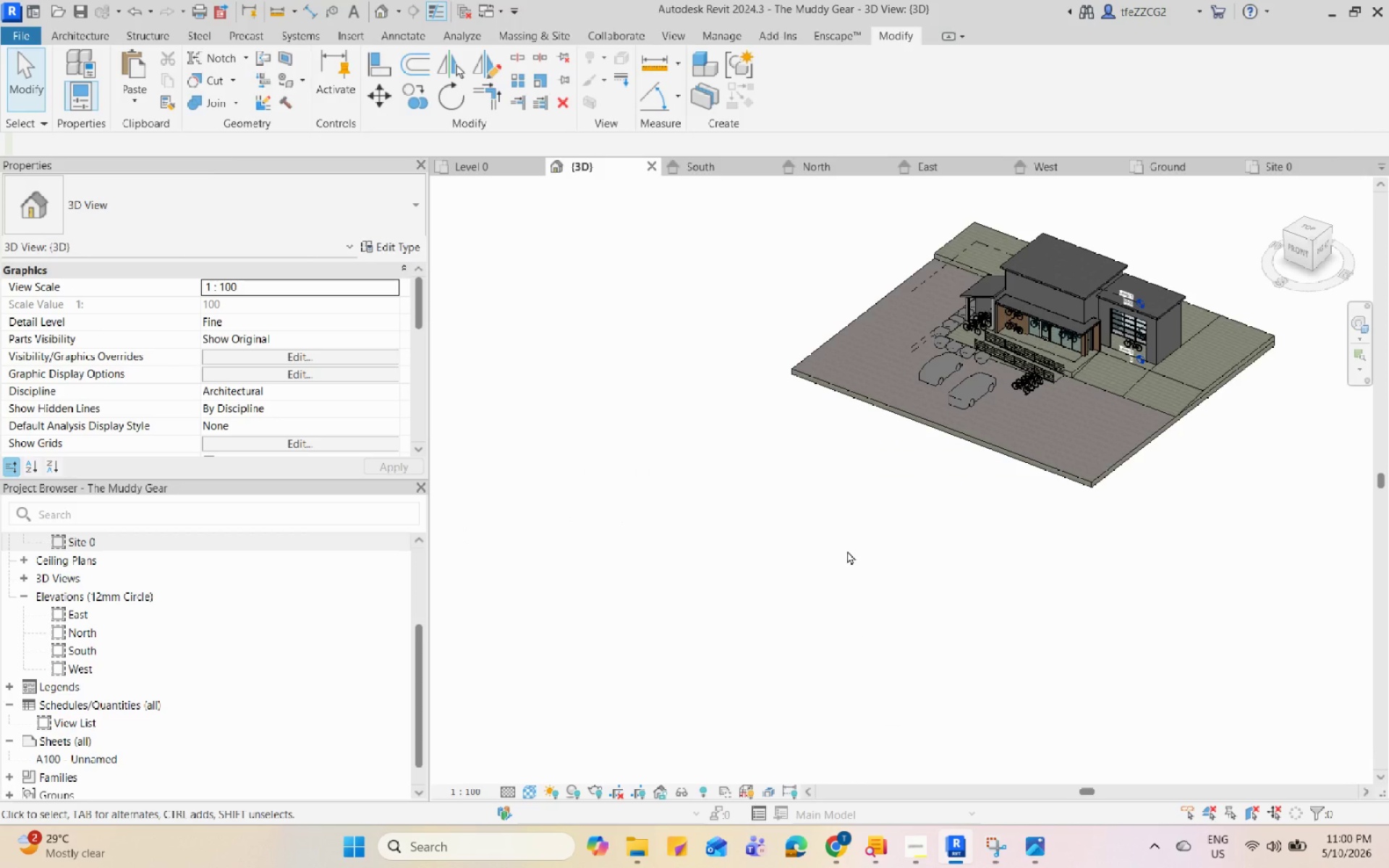 
triple_click([847, 550])
 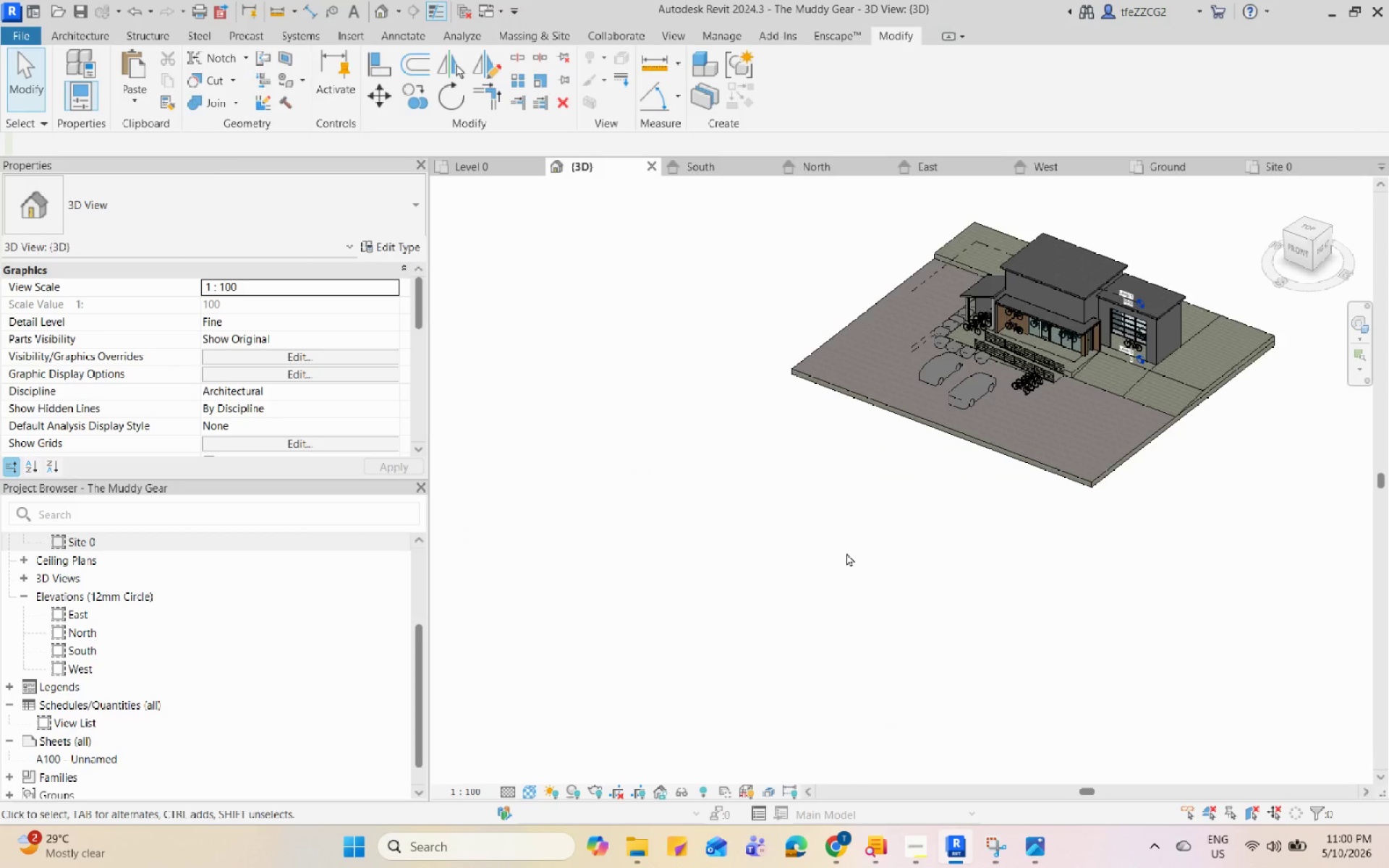 
triple_click([846, 553])
 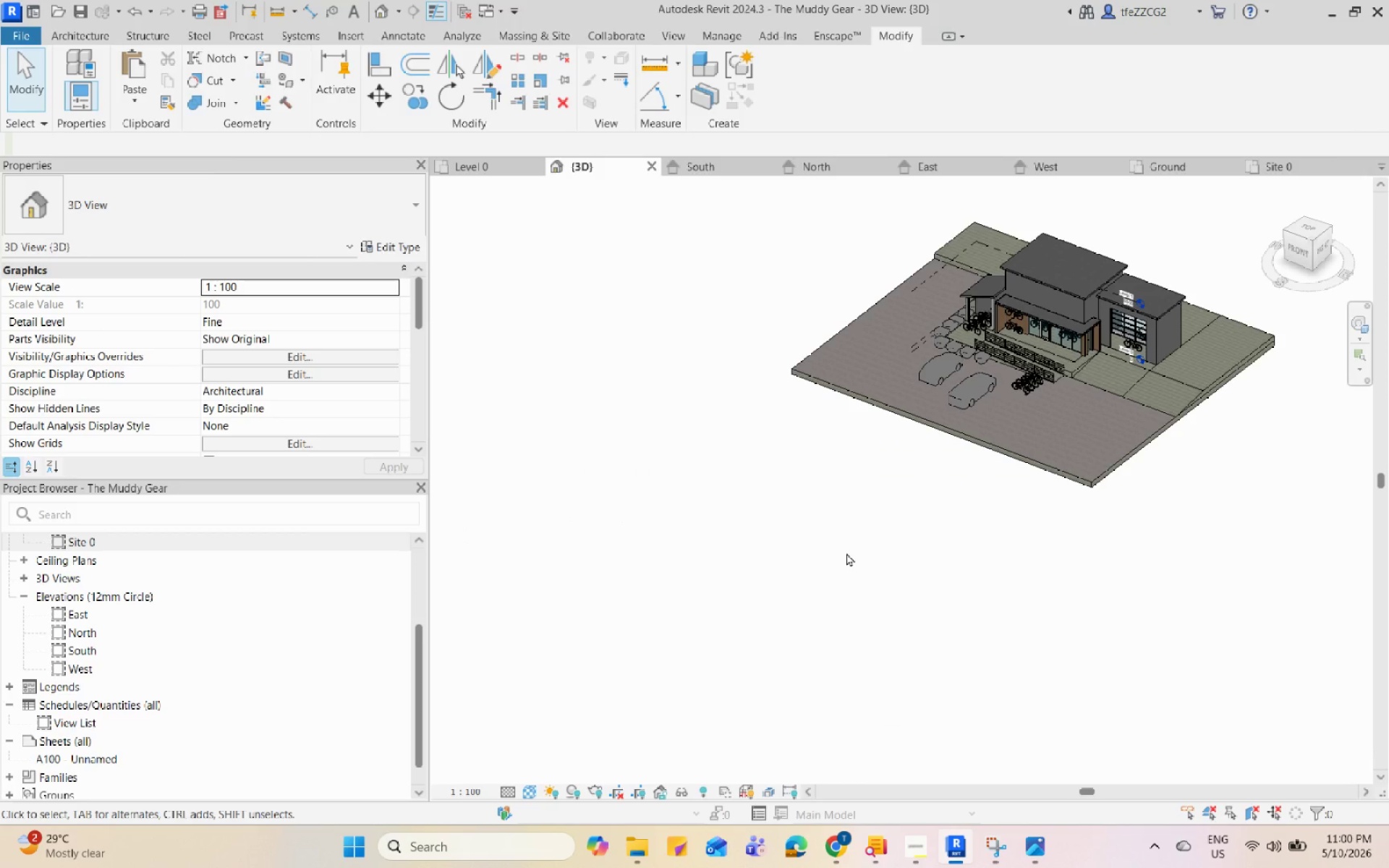 
triple_click([846, 553])
 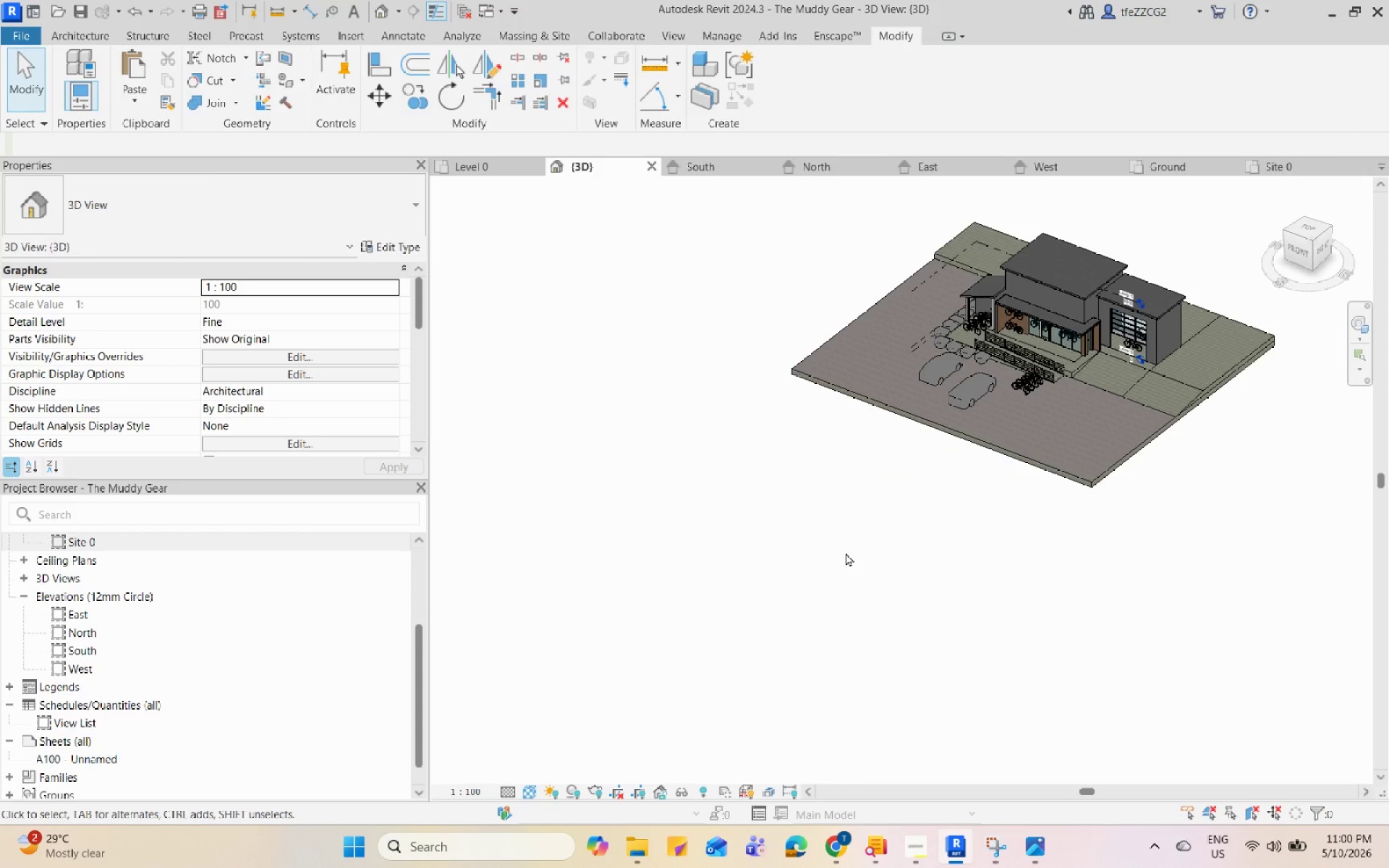 
triple_click([846, 553])
 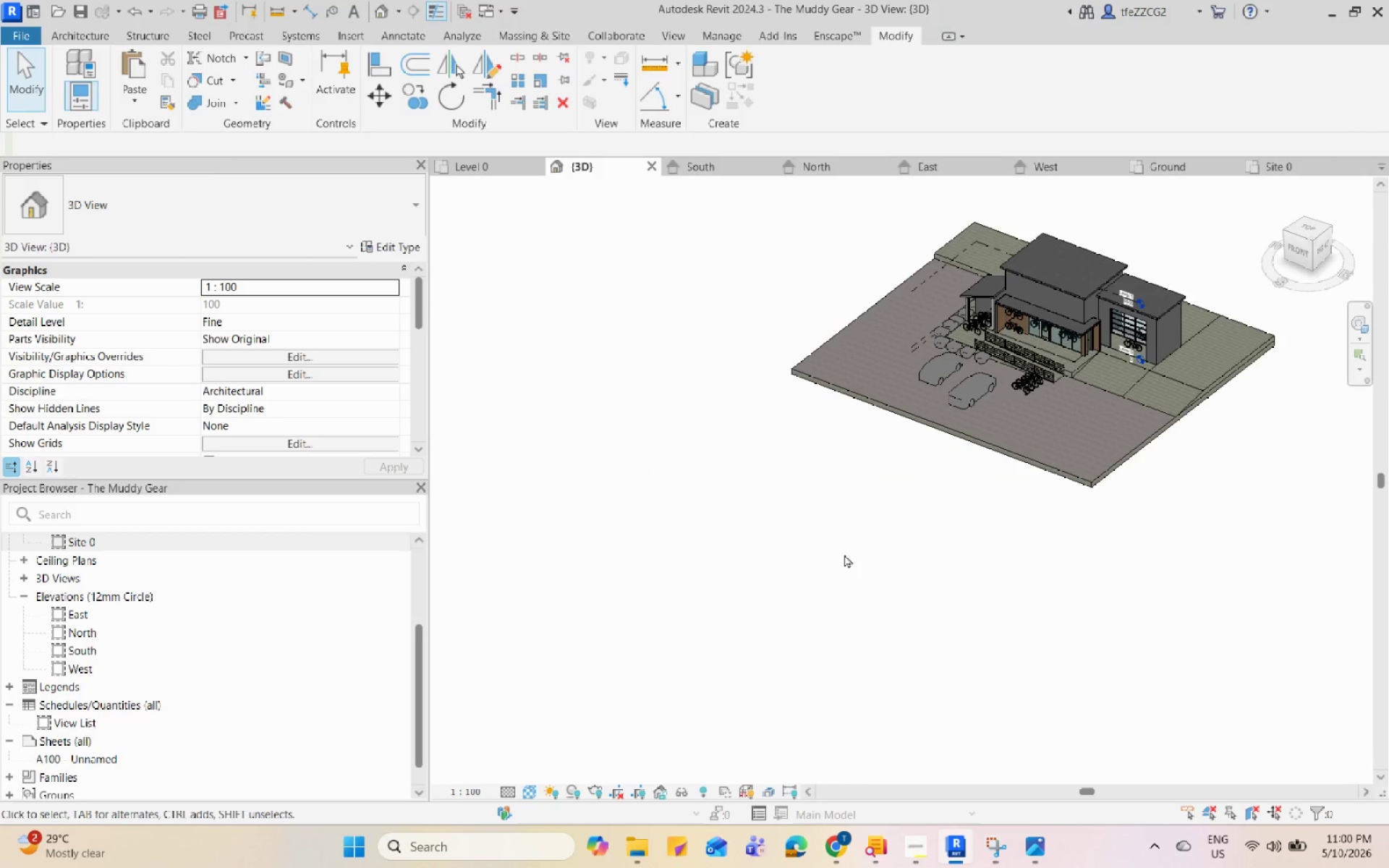 
triple_click([844, 554])
 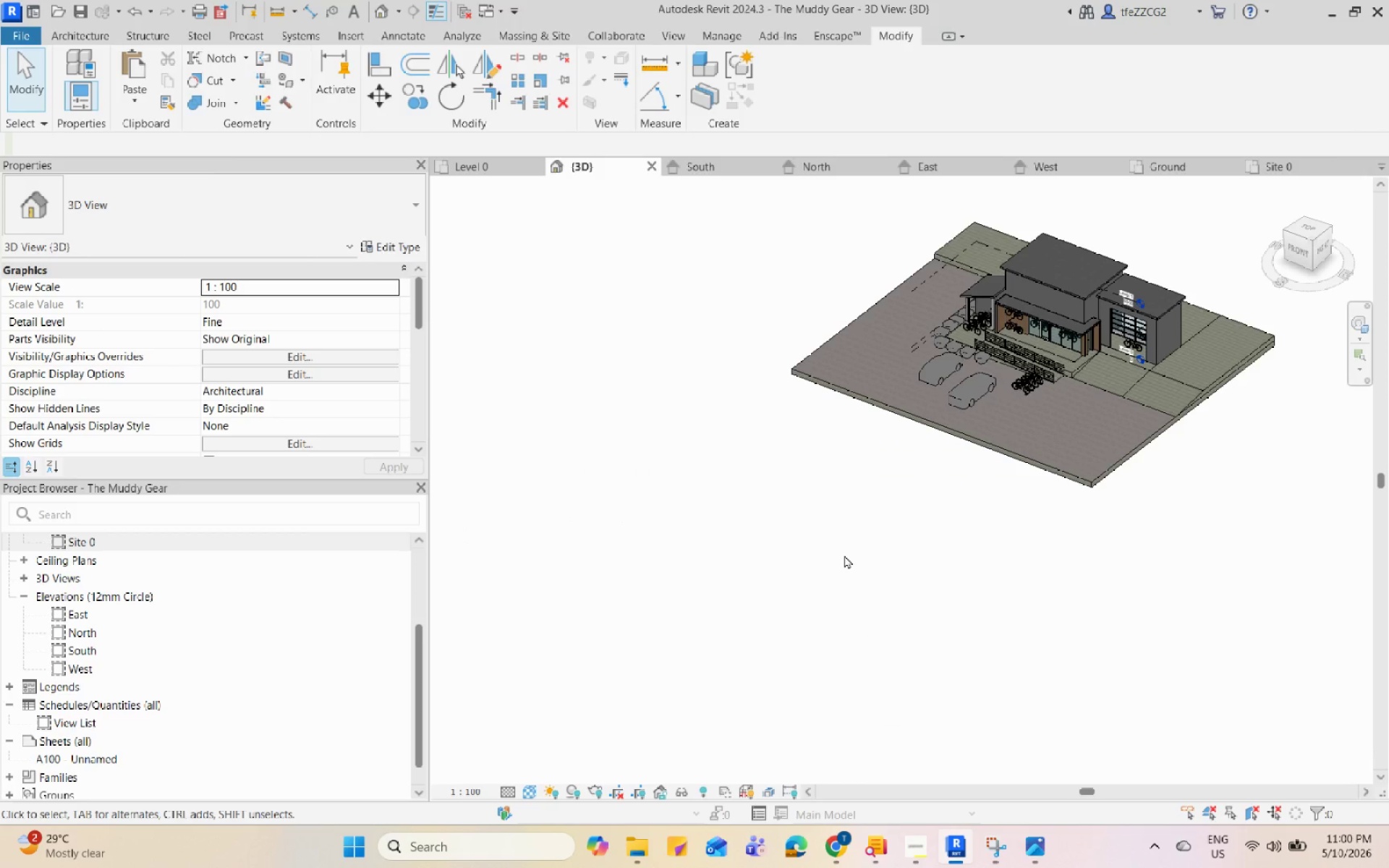 
triple_click([844, 554])
 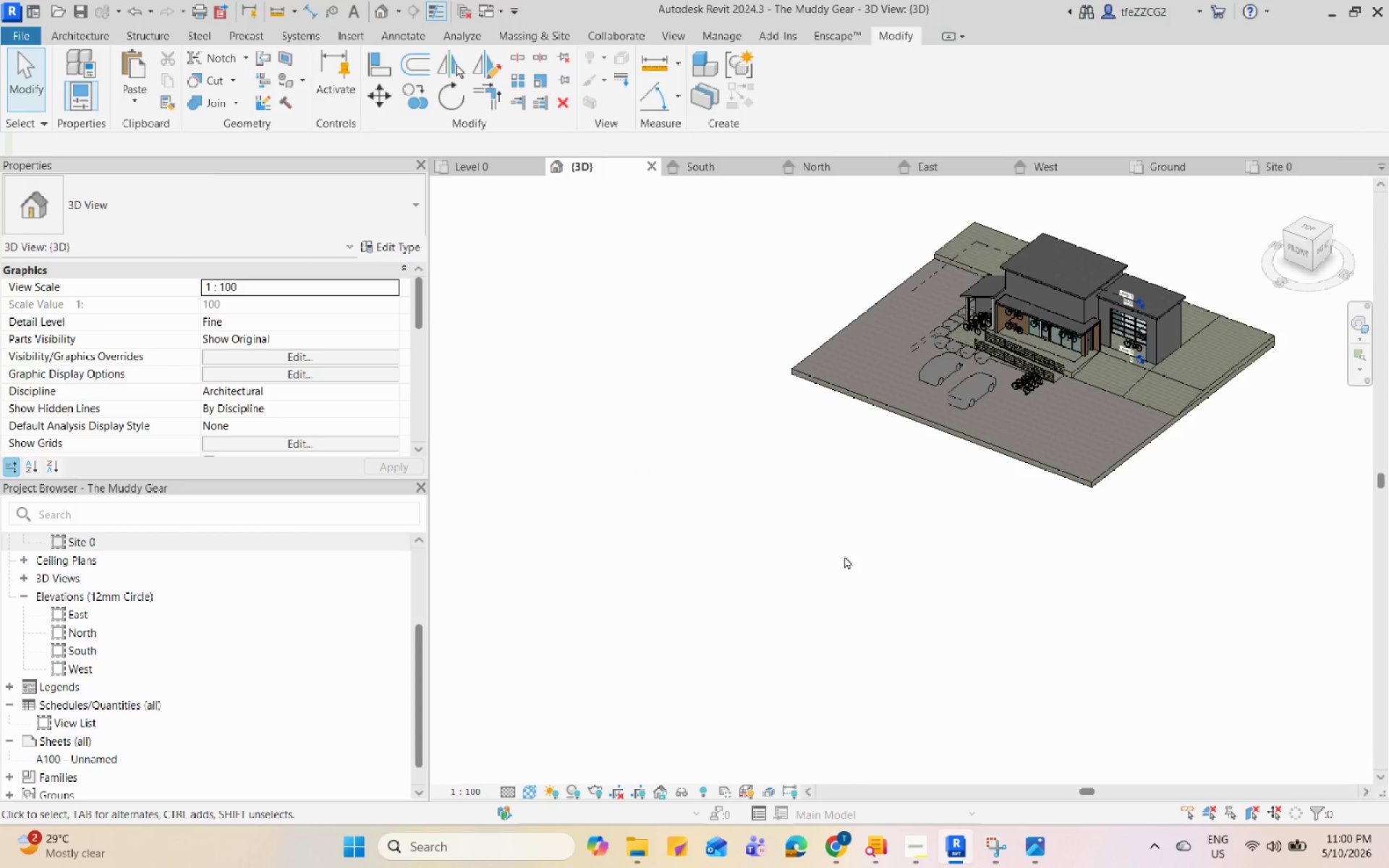 
left_click_drag(start_coordinate=[844, 556], to_coordinate=[840, 561])
 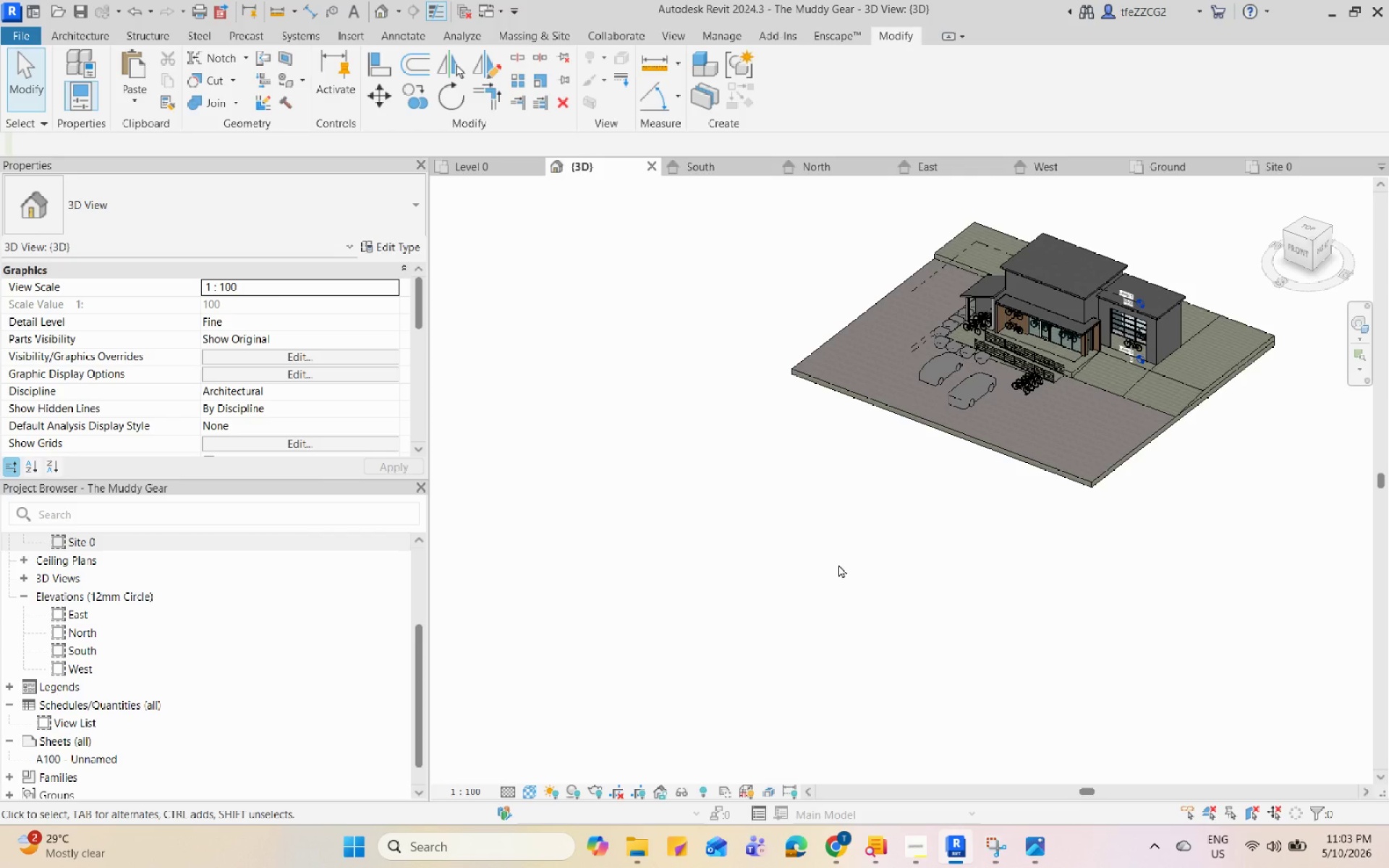 
wait(212.36)
 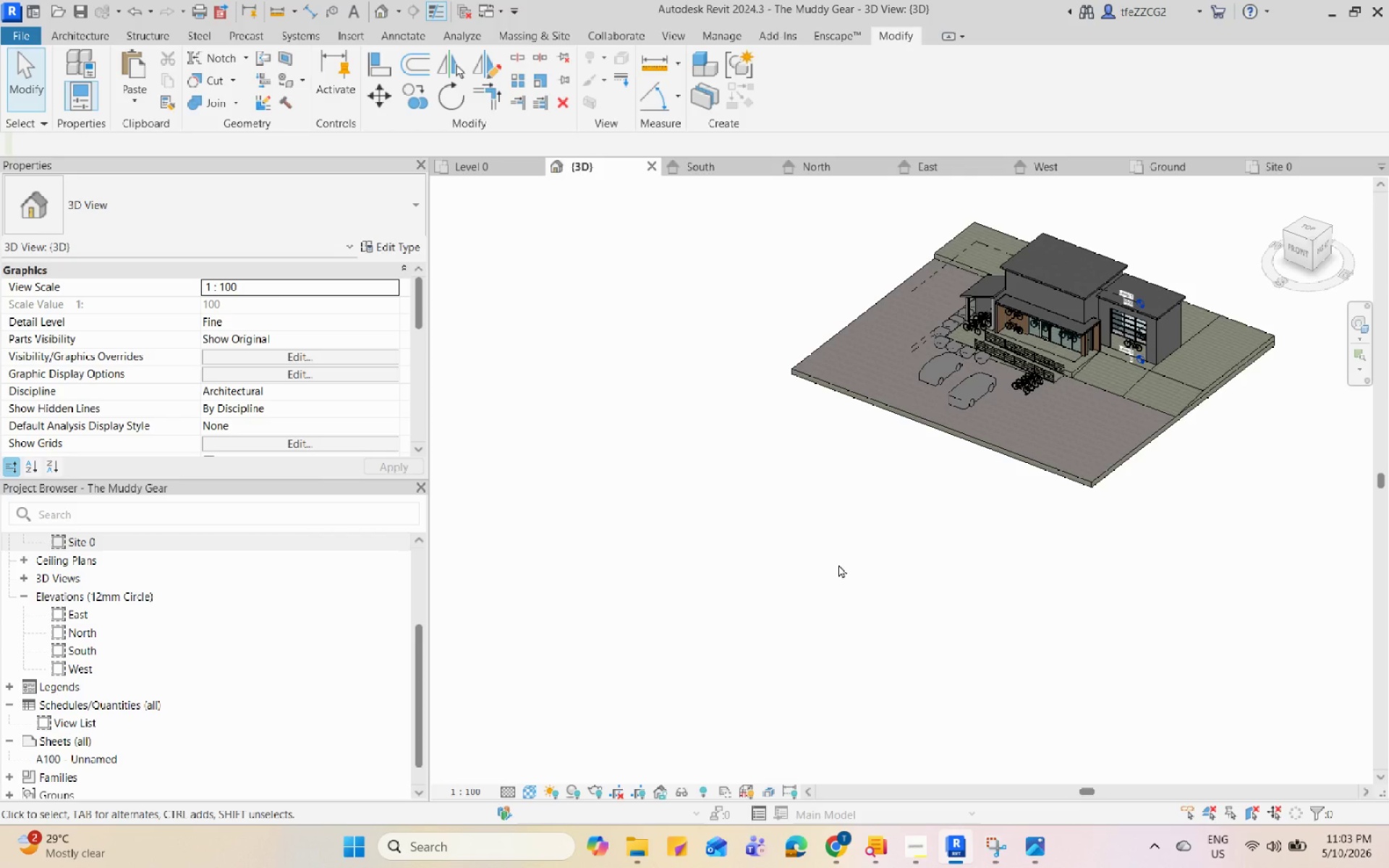 
double_click([838, 564])
 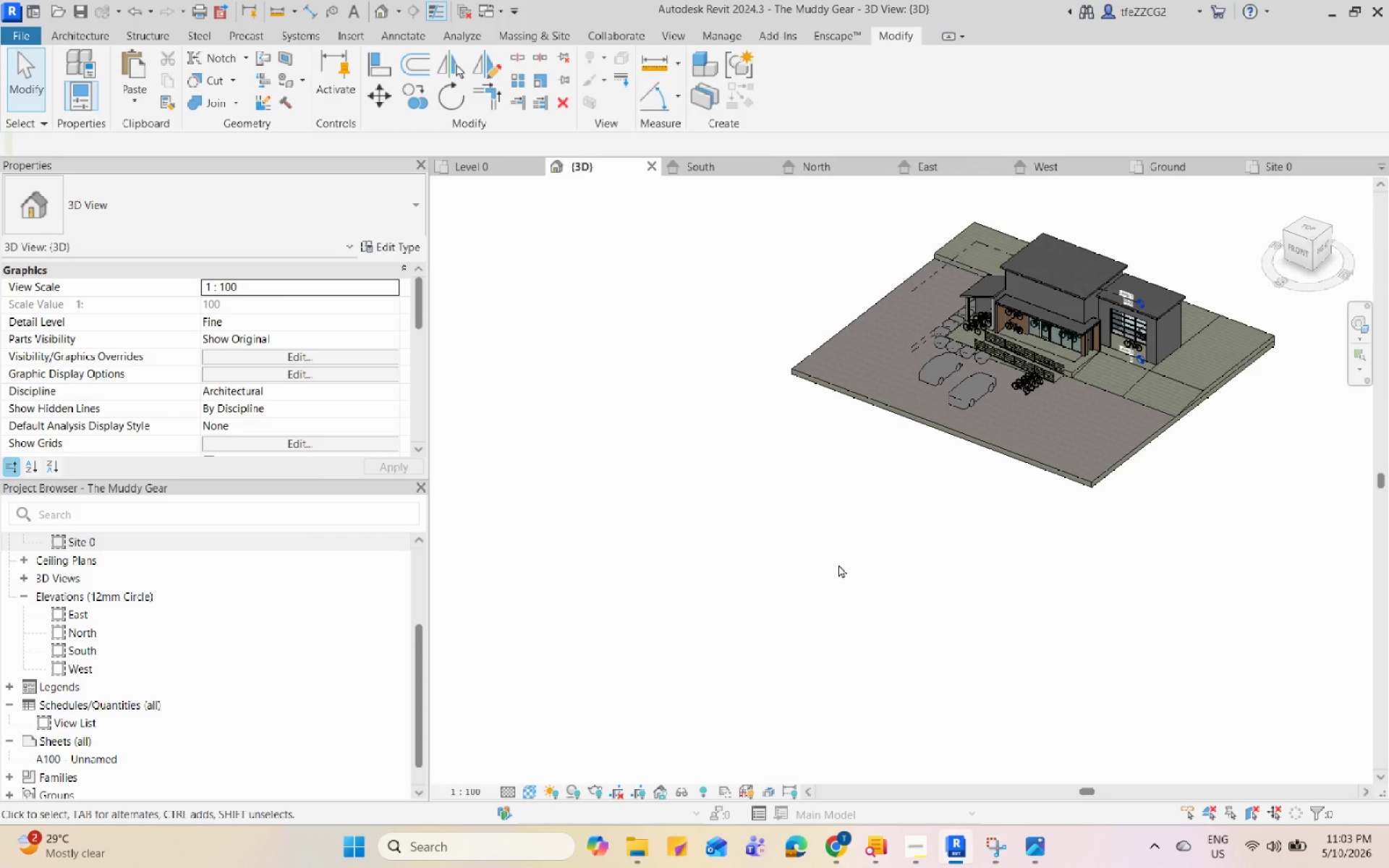 
triple_click([838, 564])
 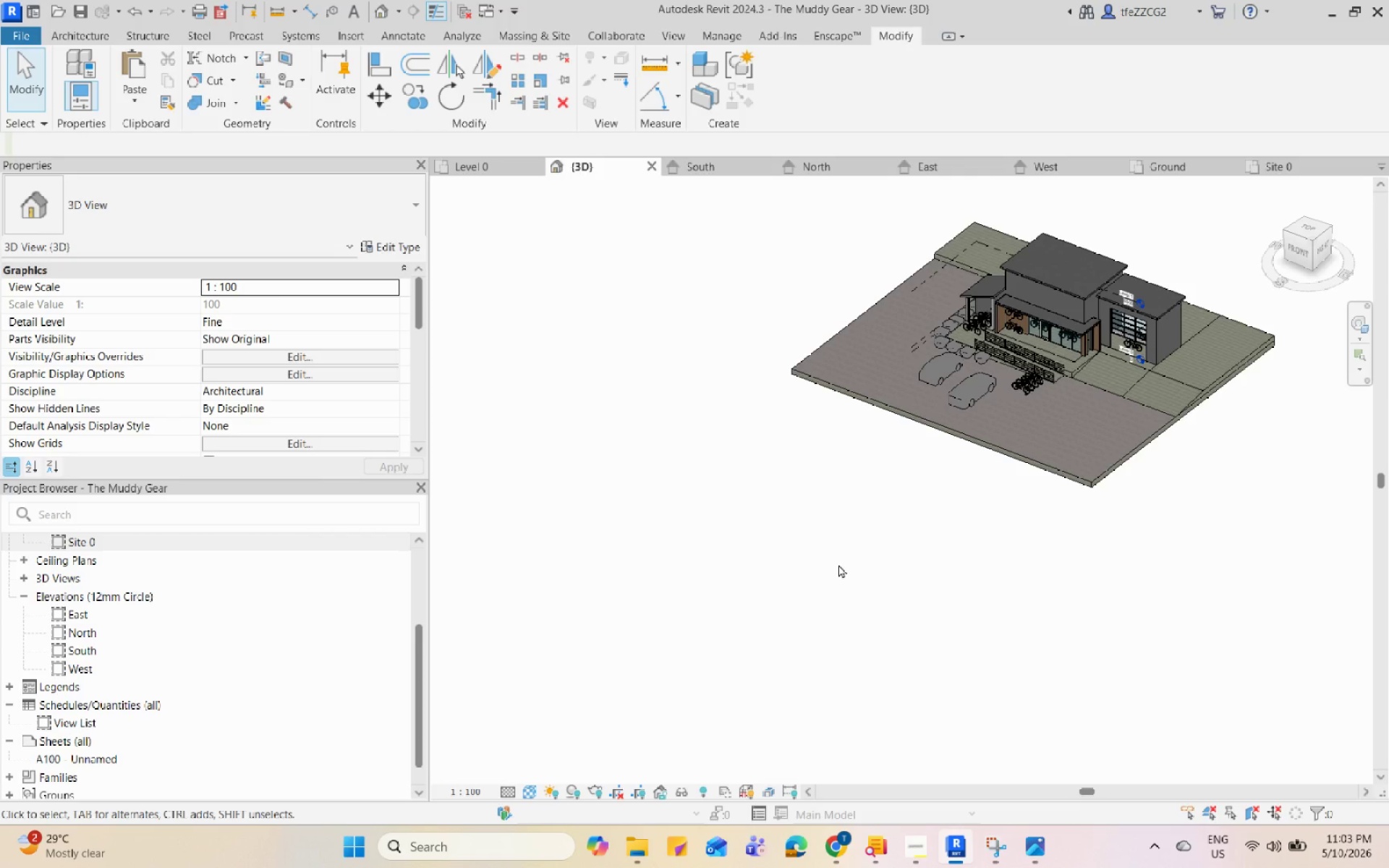 
triple_click([838, 564])
 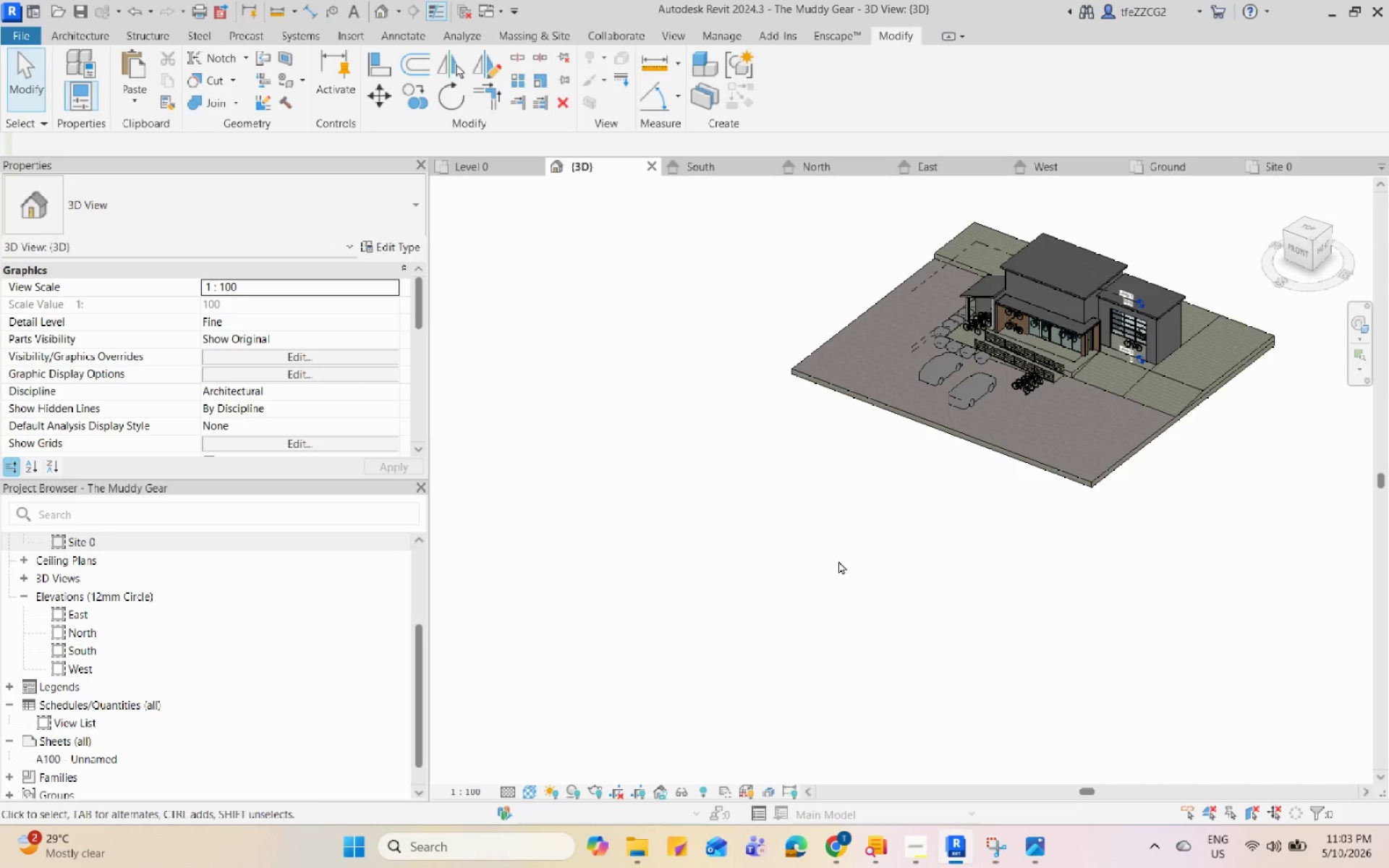 
scroll: coordinate [780, 585], scroll_direction: up, amount: 11.0
 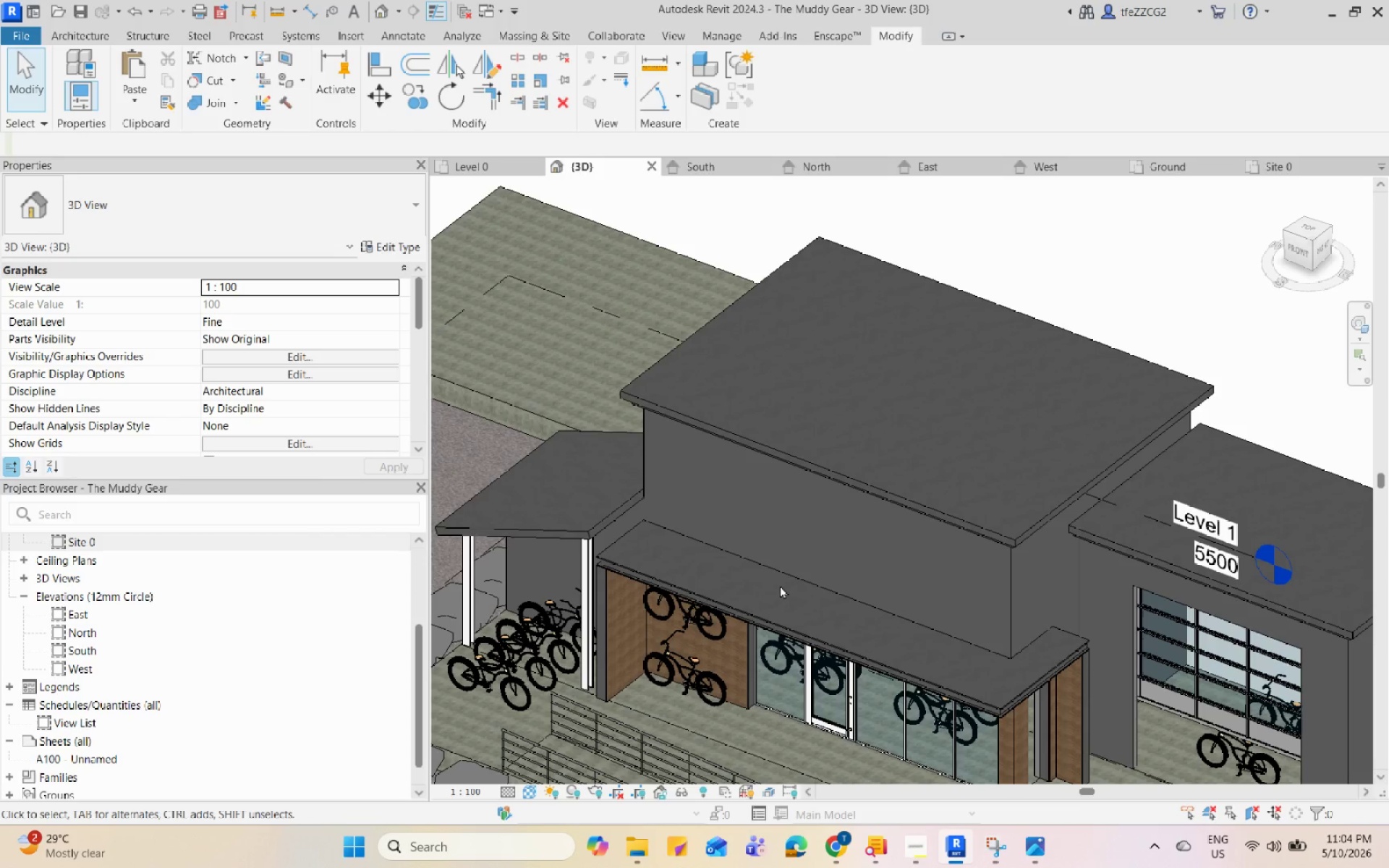 
wait(37.67)
 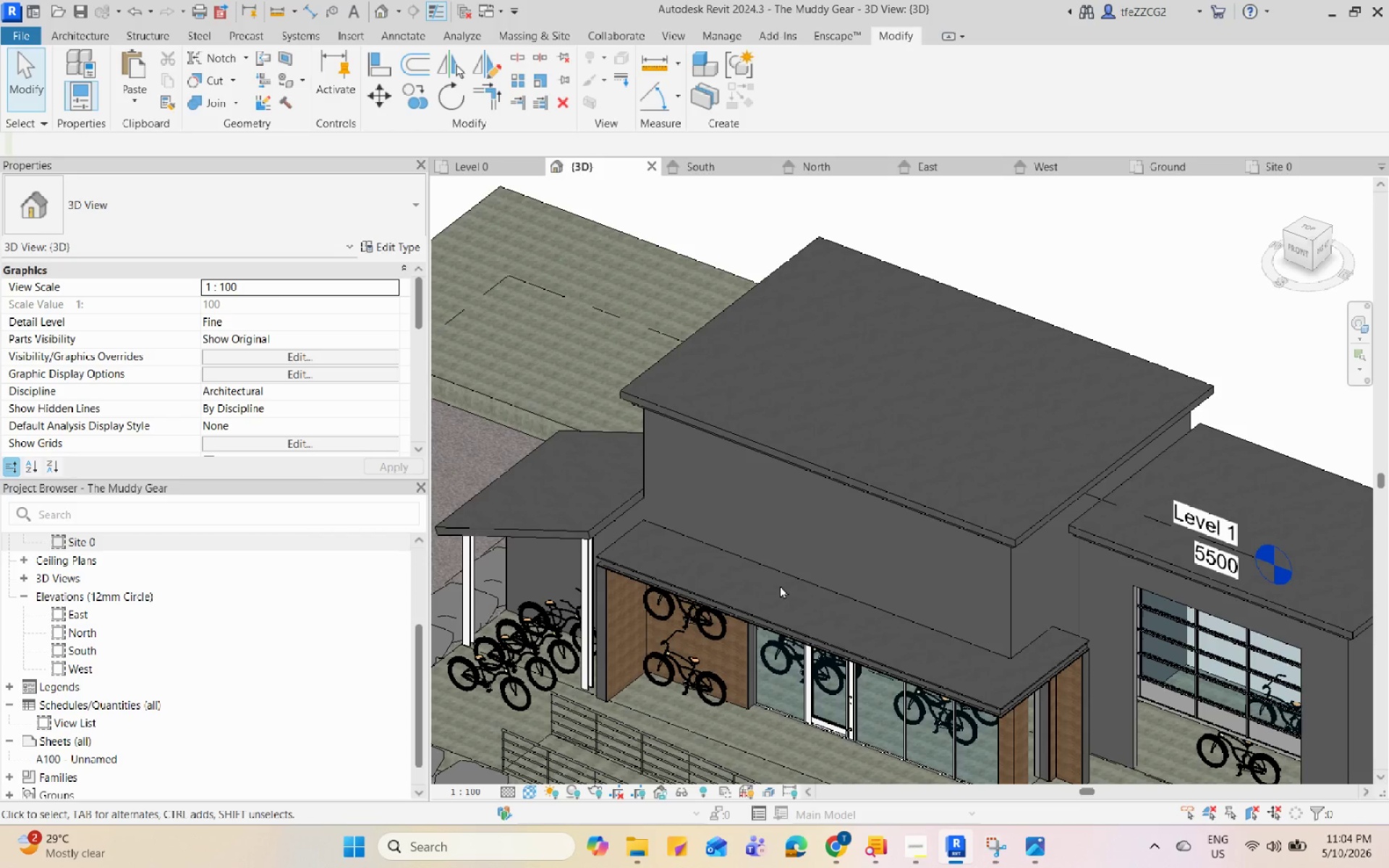 
scroll: coordinate [784, 580], scroll_direction: down, amount: 8.0
 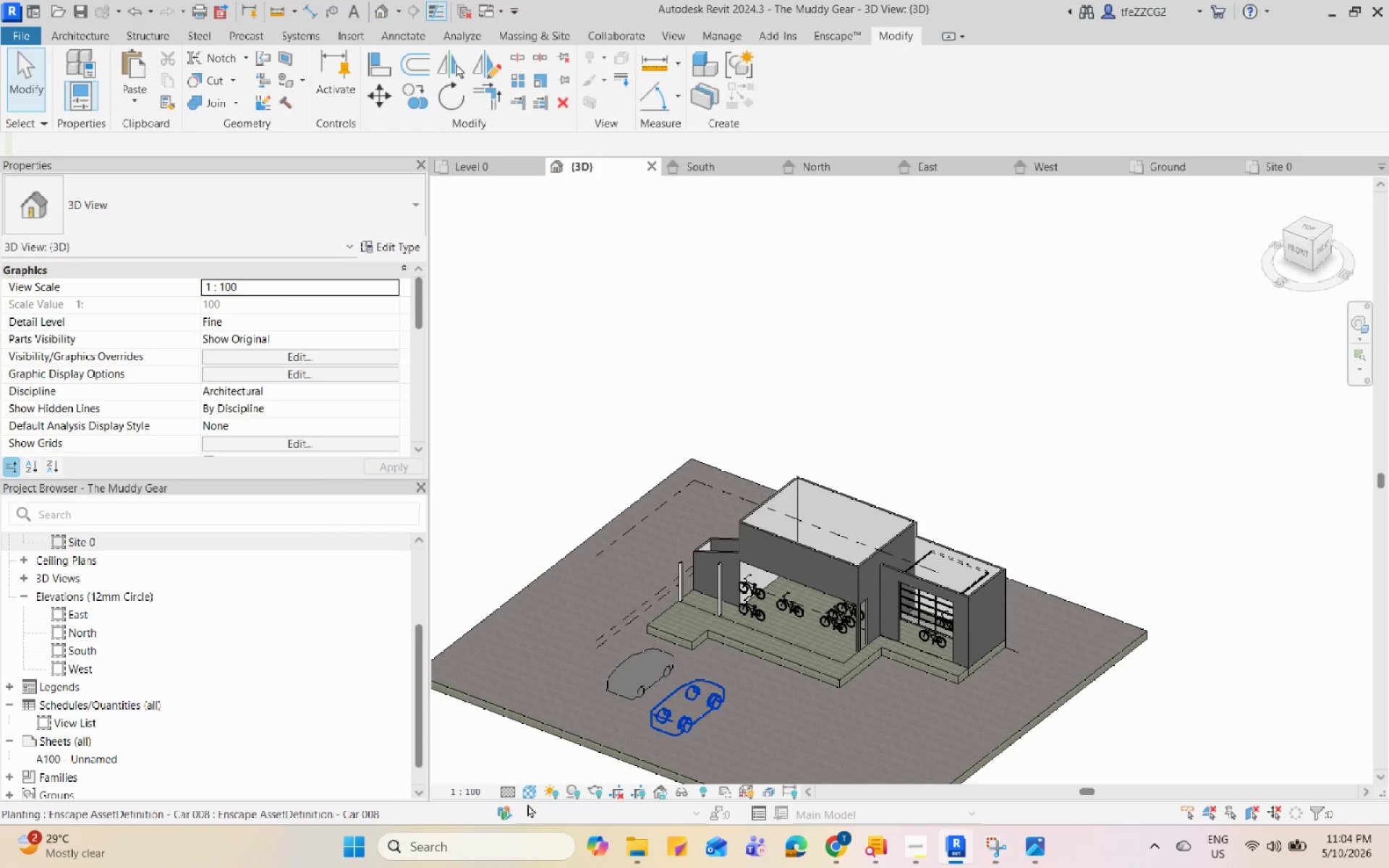 
left_click([506, 796])
 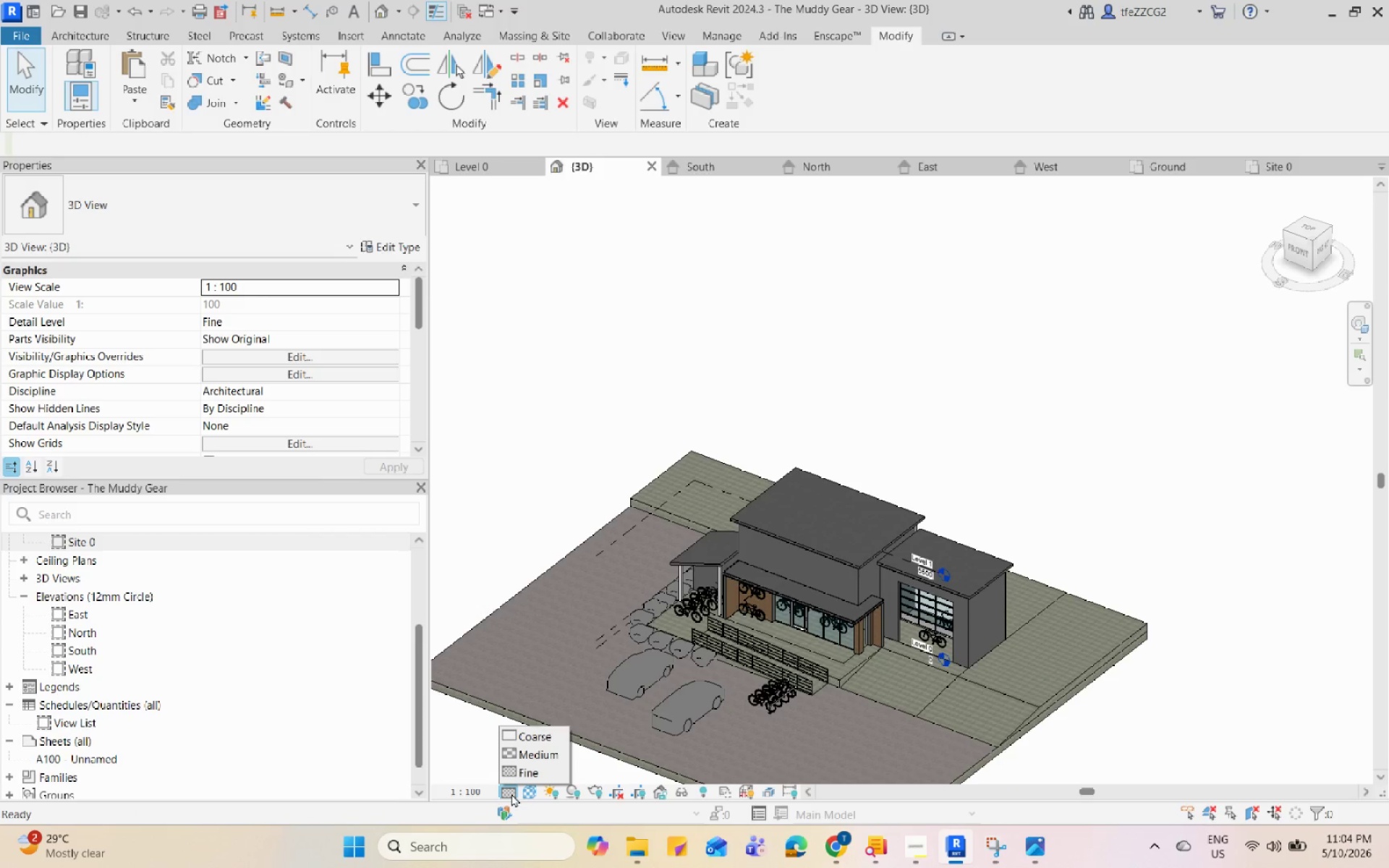 
left_click([524, 757])
 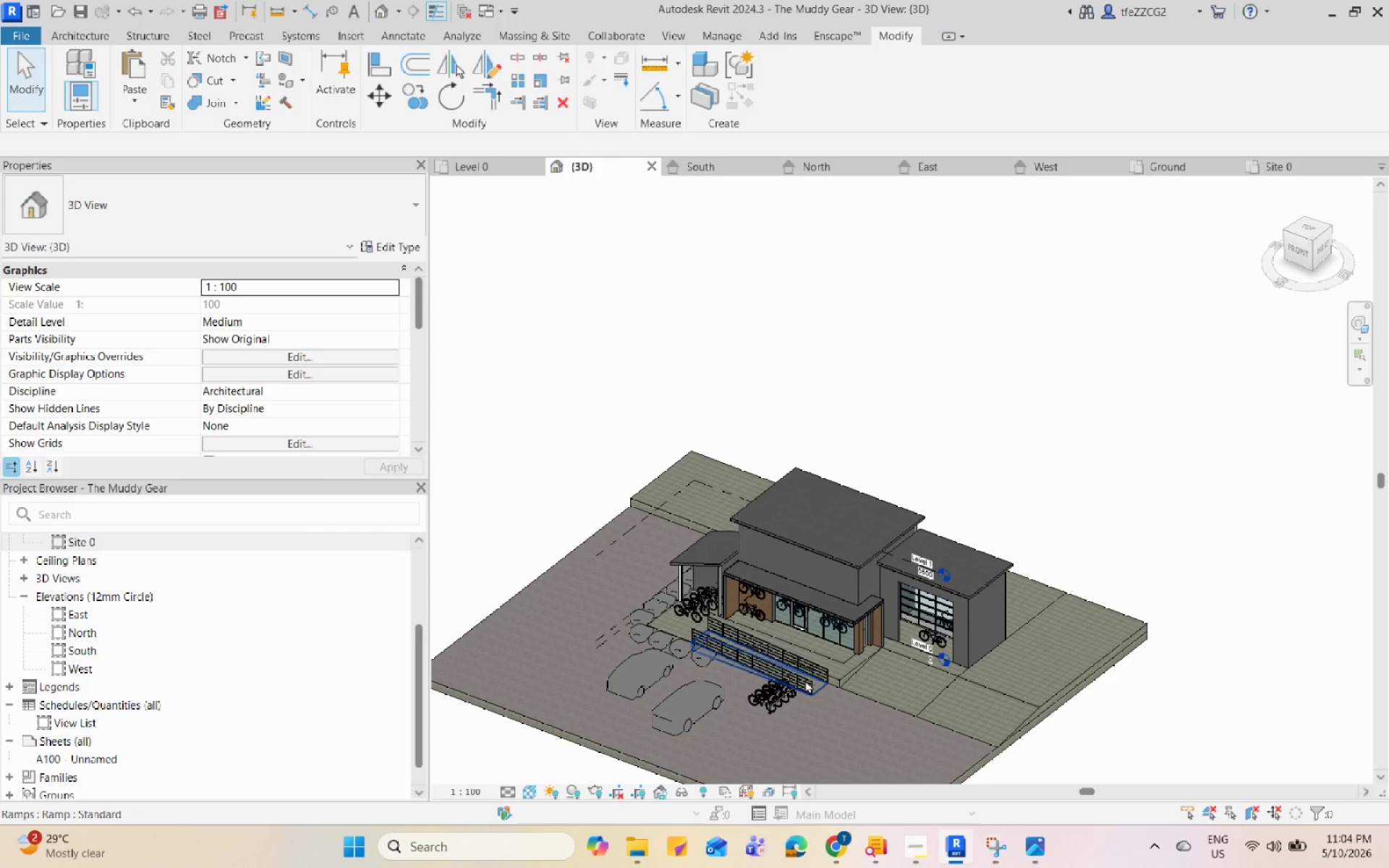 
scroll: coordinate [1053, 627], scroll_direction: up, amount: 8.0
 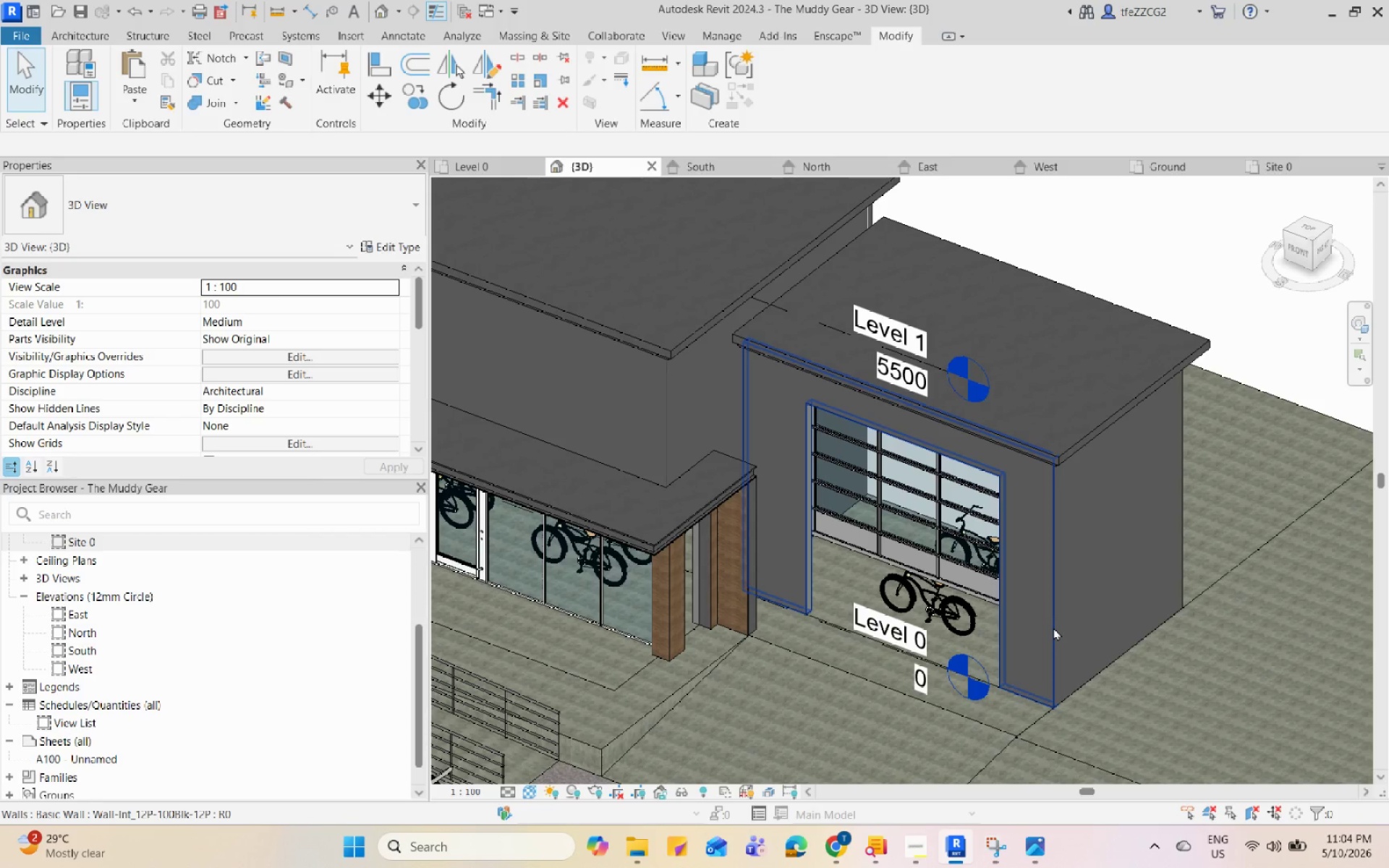 
wait(14.99)
 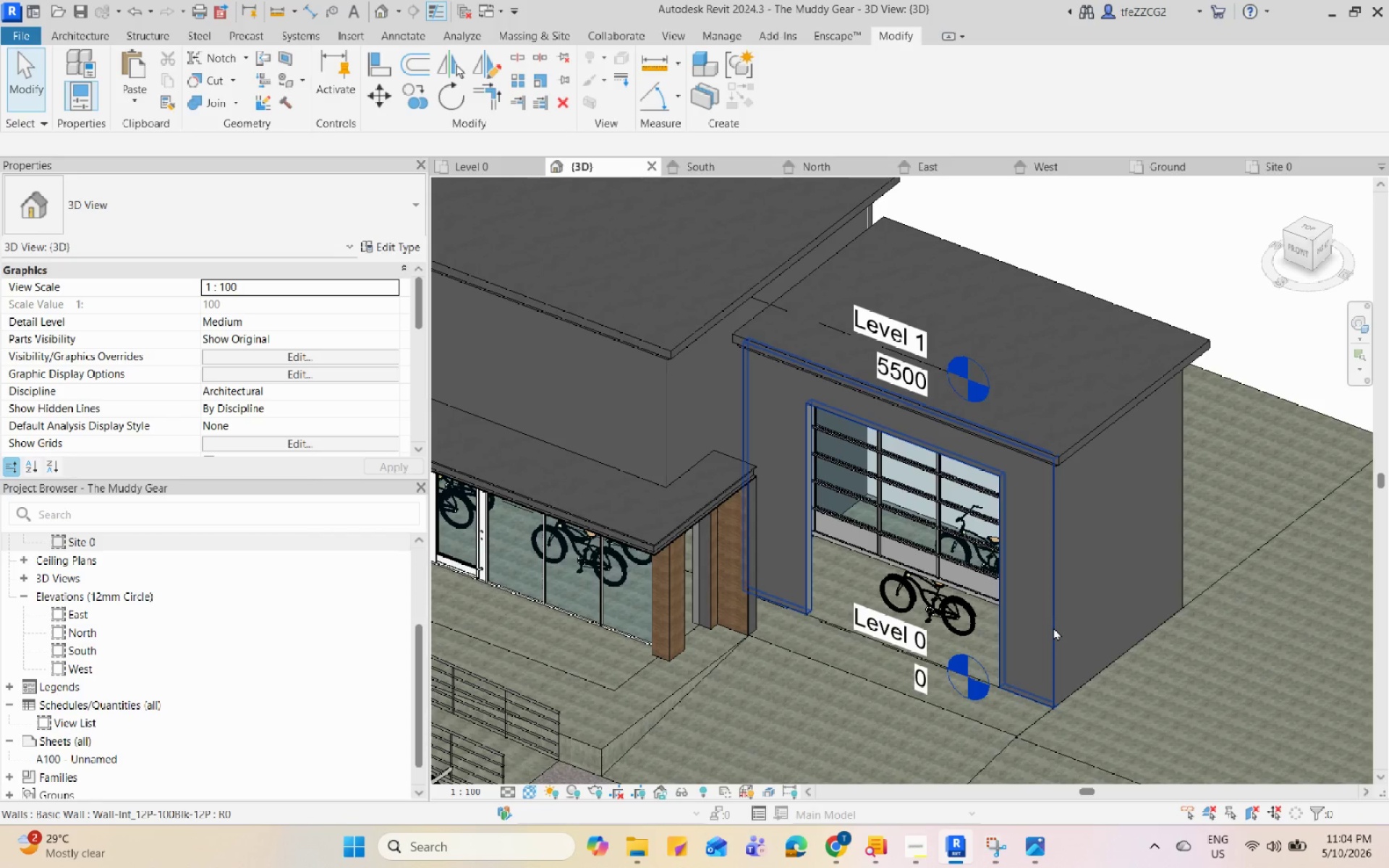 
scroll: coordinate [901, 553], scroll_direction: down, amount: 4.0
 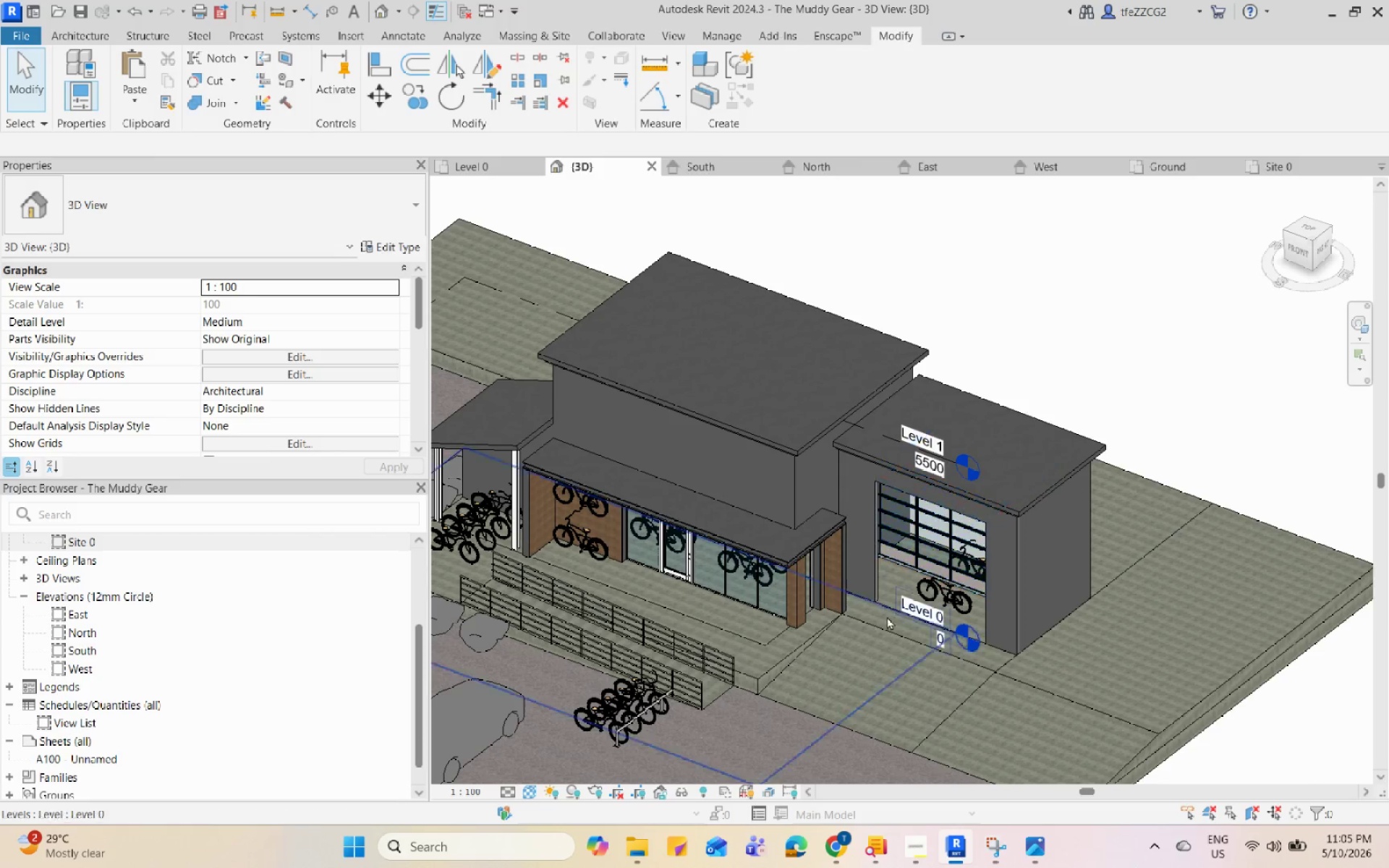 
wait(8.13)
 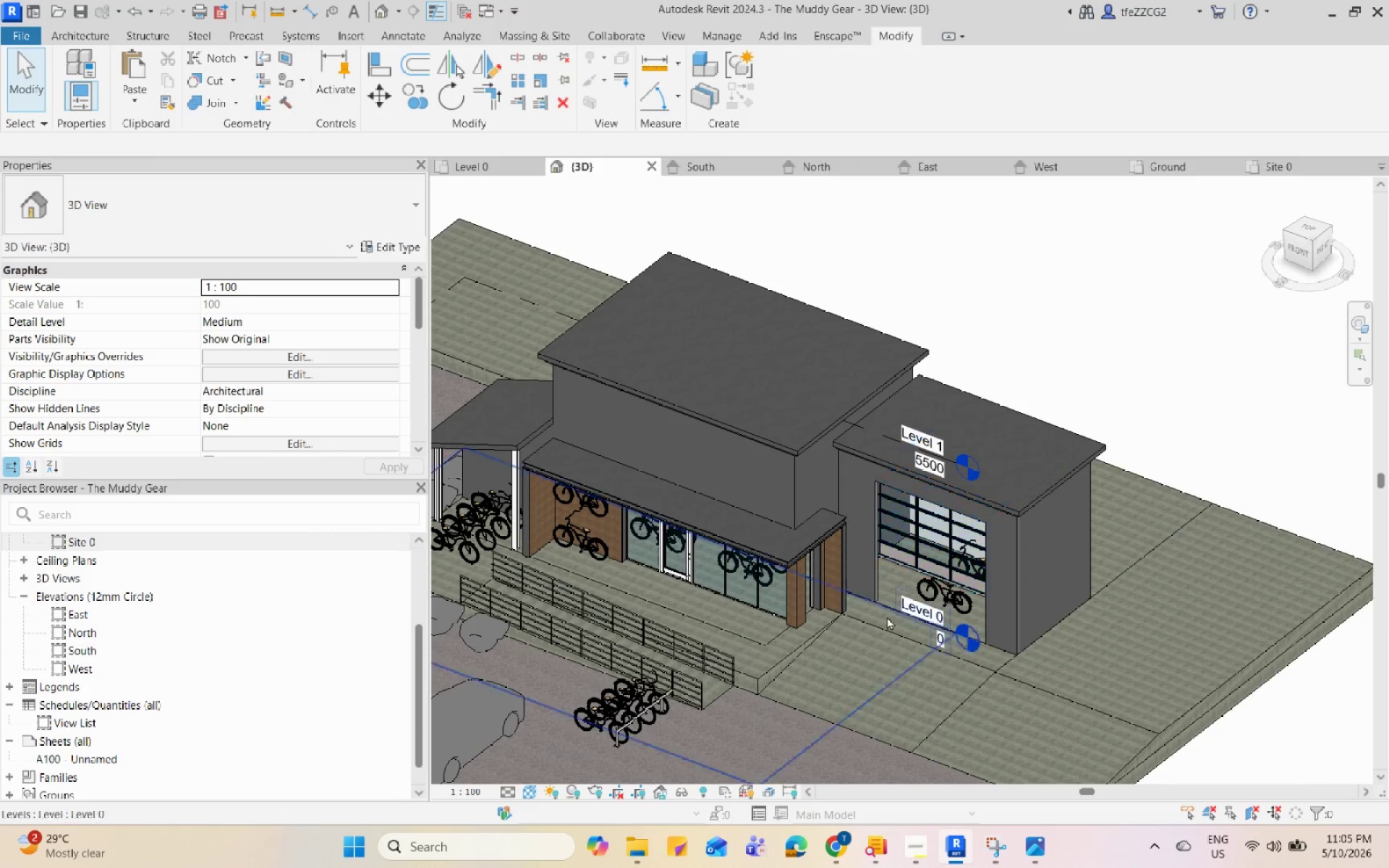 
hold_key(key=ShiftLeft, duration=3.36)
 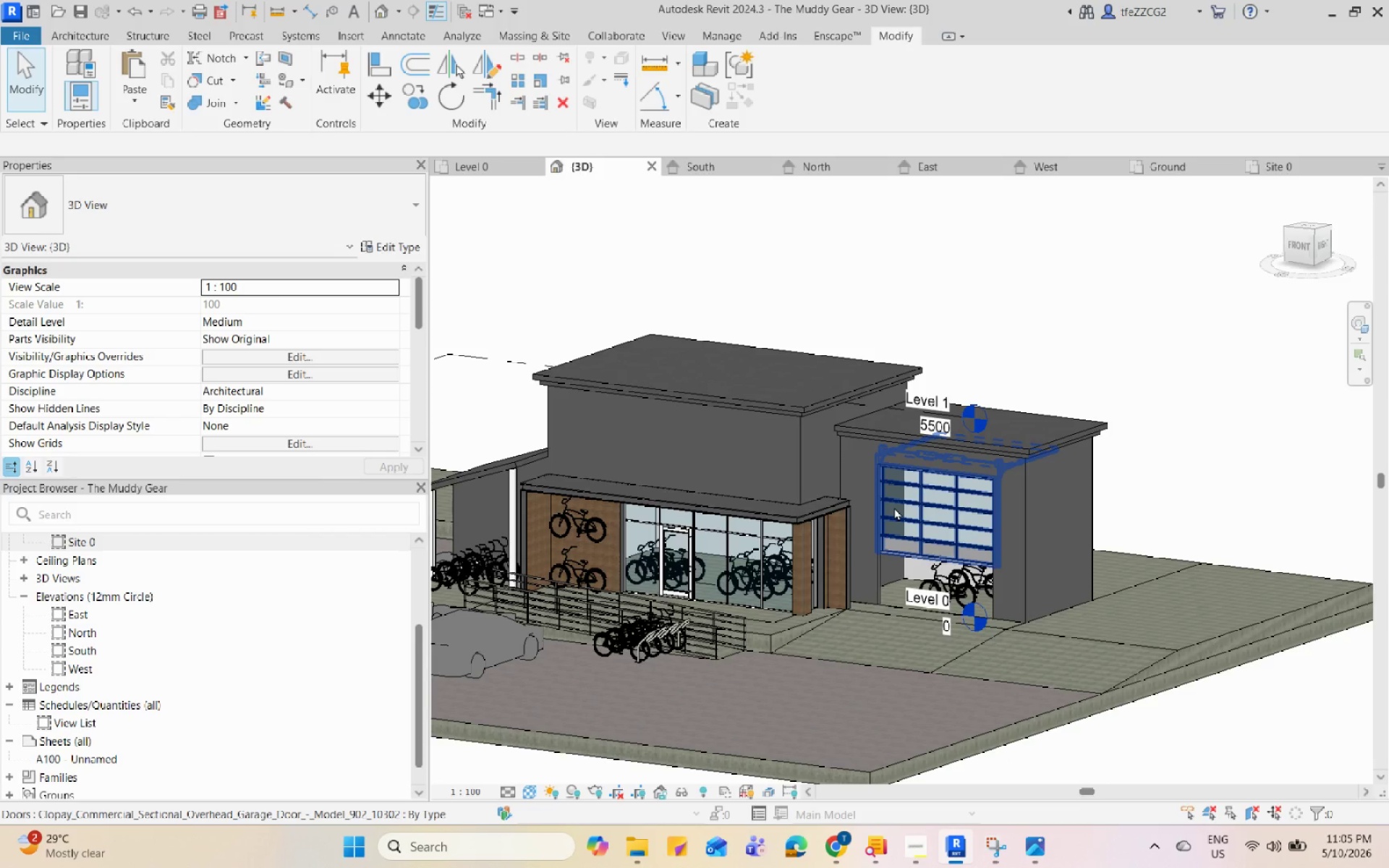 
wait(16.33)
 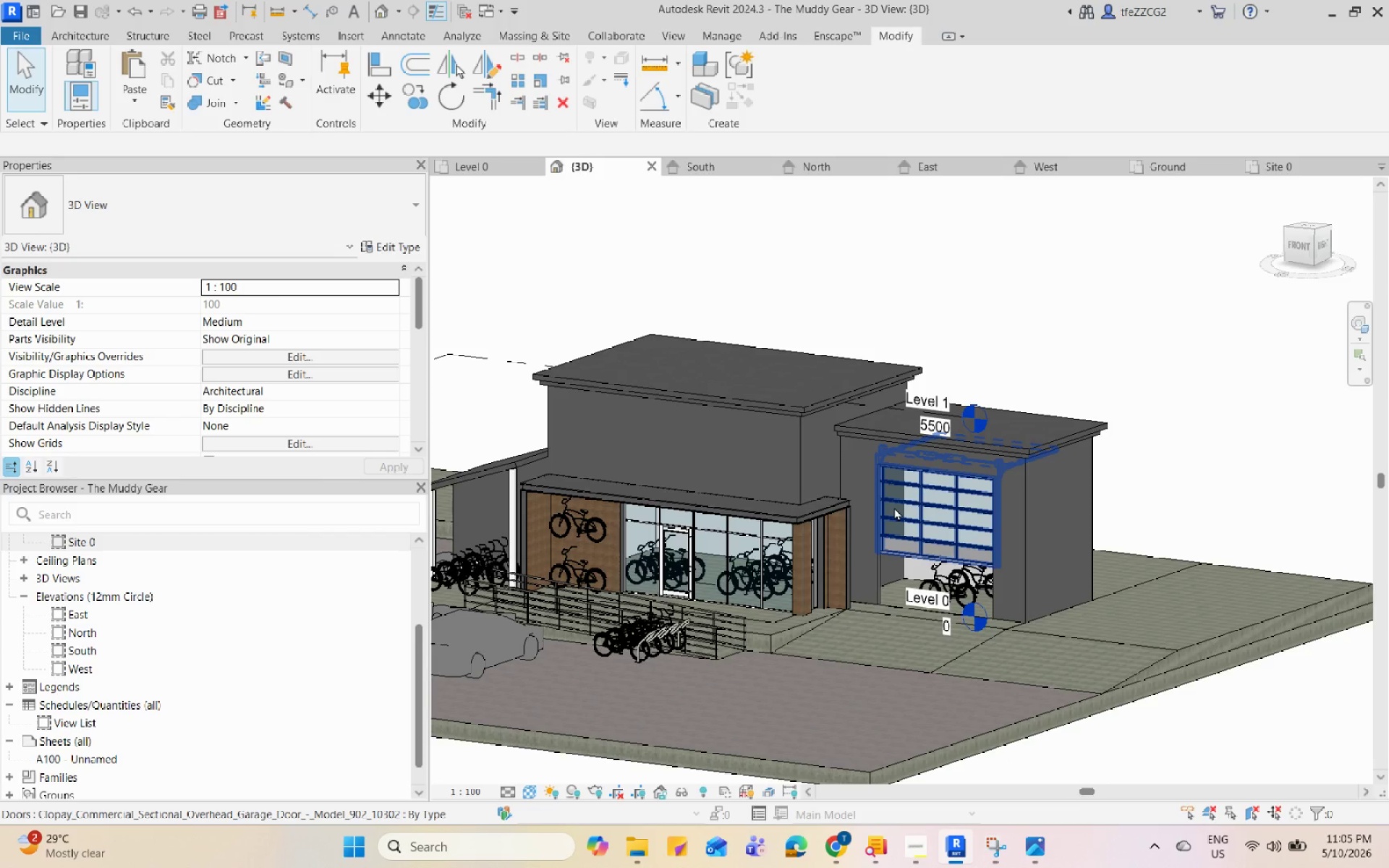 
scroll: coordinate [894, 507], scroll_direction: up, amount: 1.0
 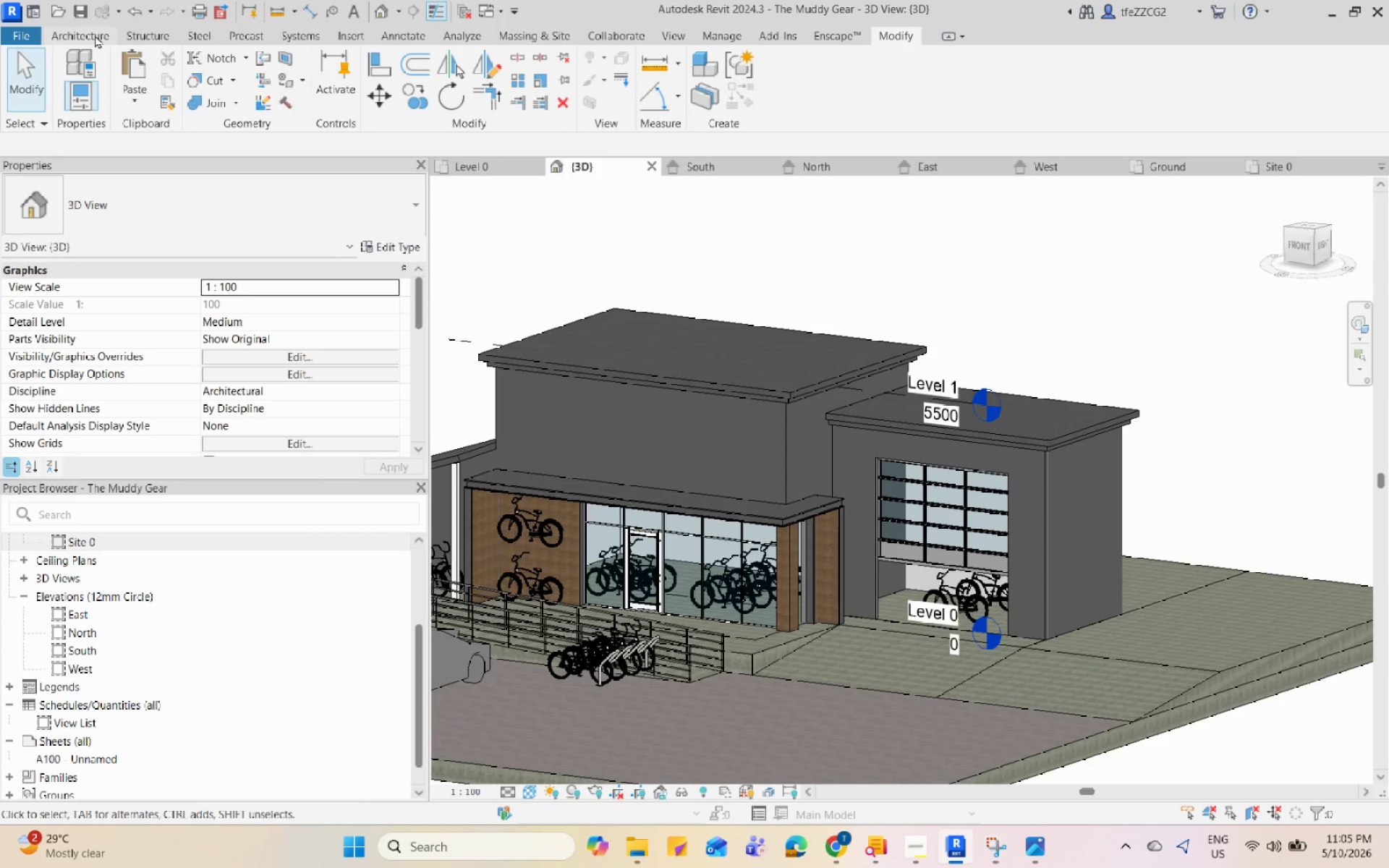 
left_click([99, 32])
 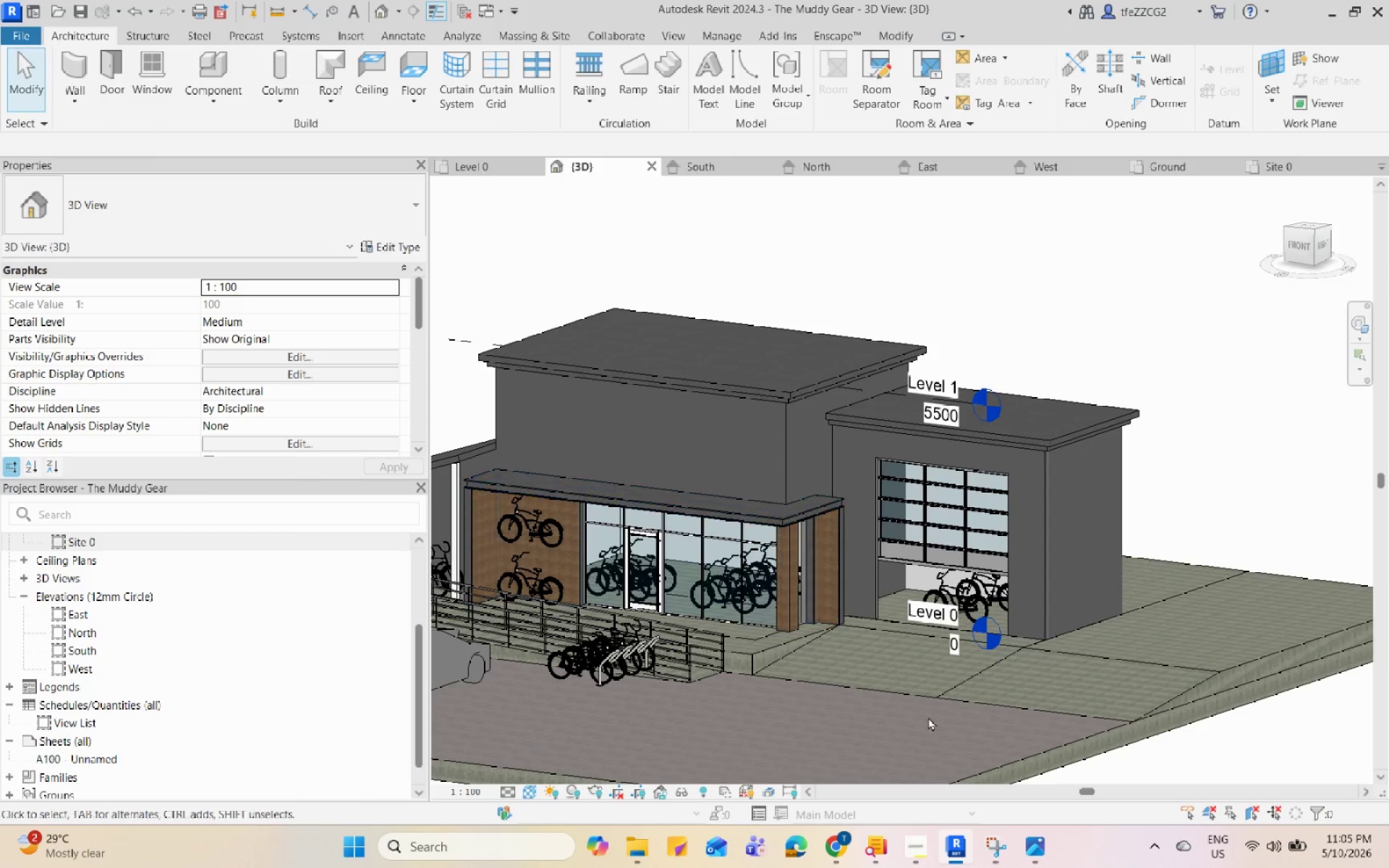 
left_click([1038, 845])
 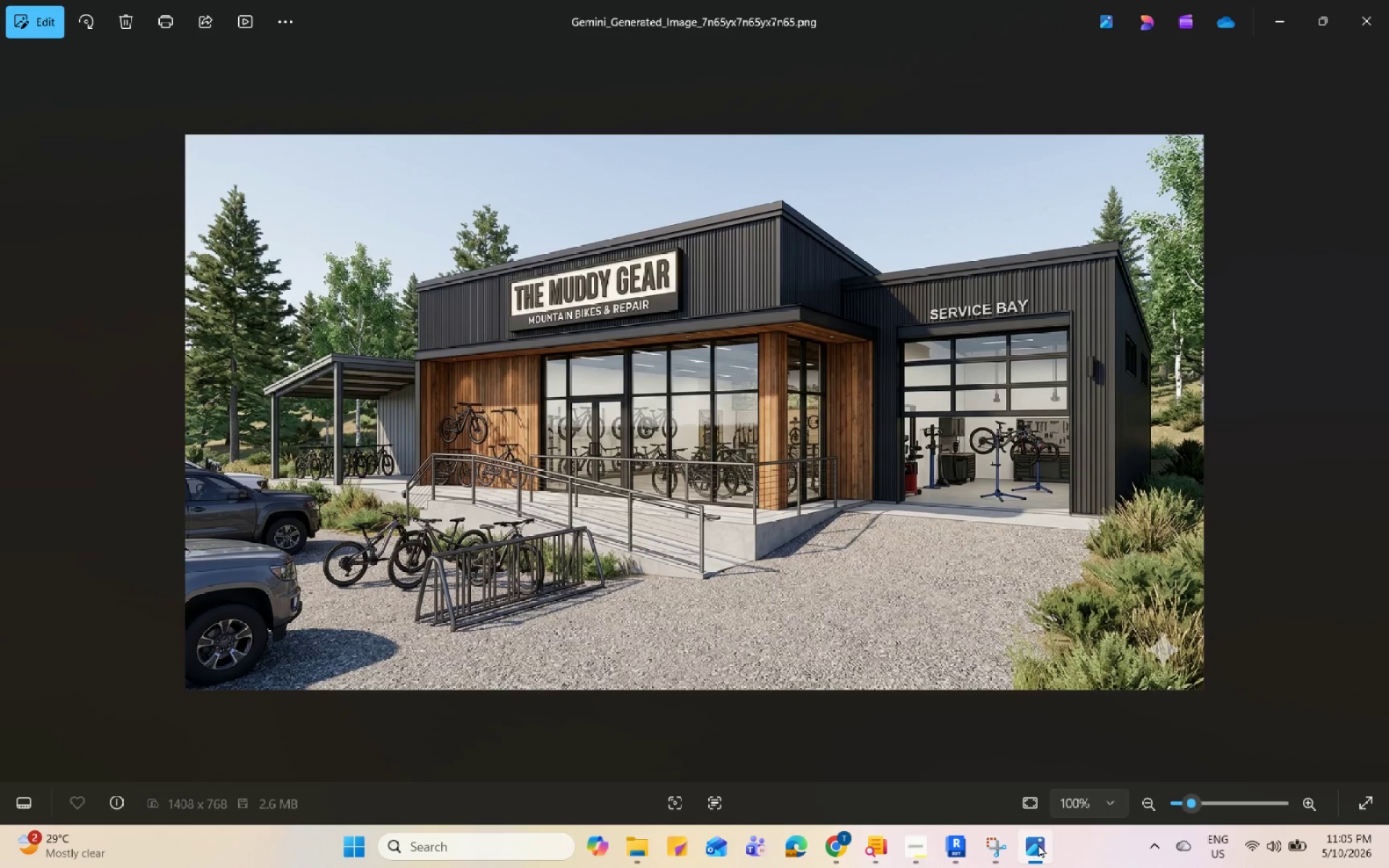 
left_click([1038, 844])
 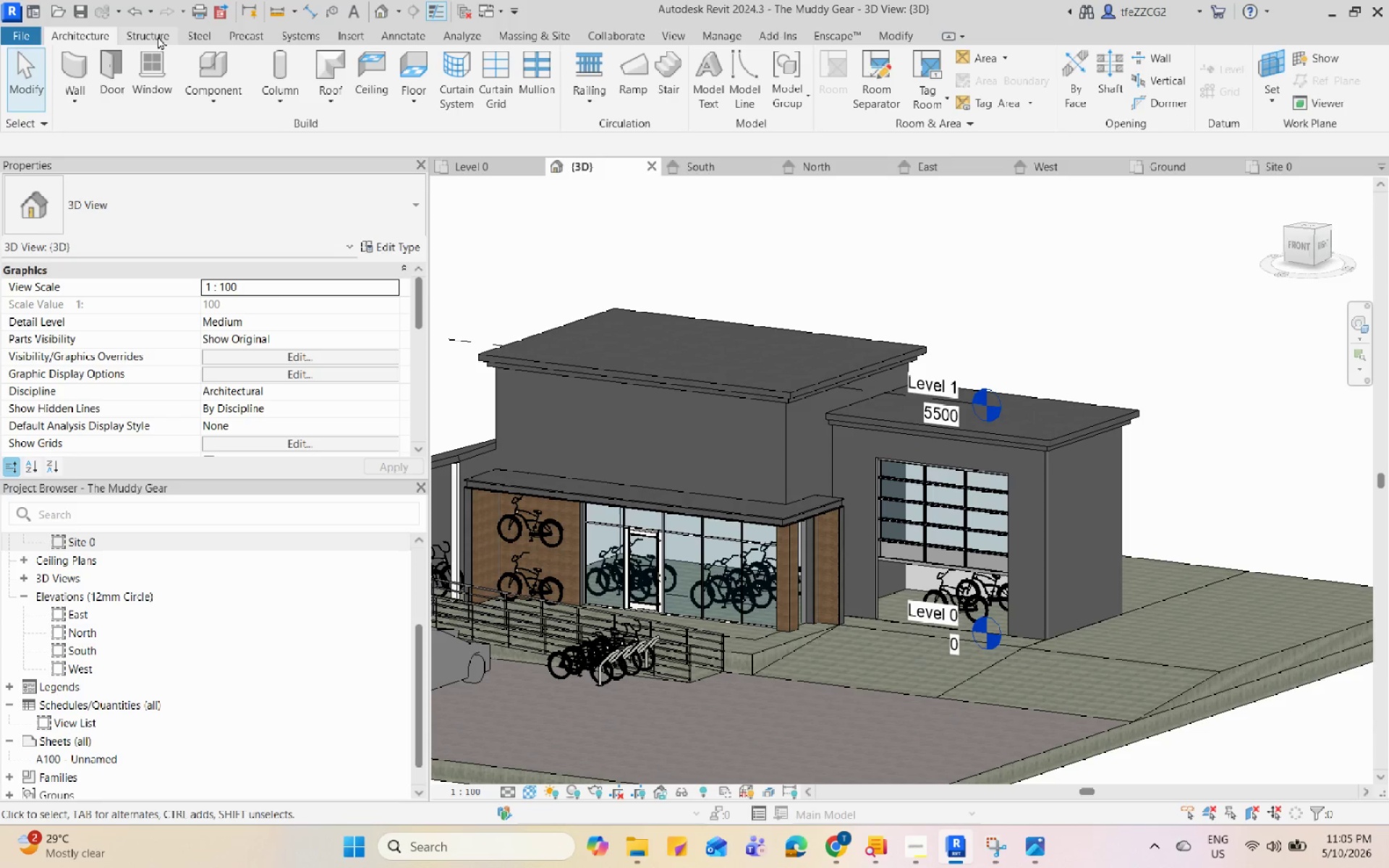 
wait(7.33)
 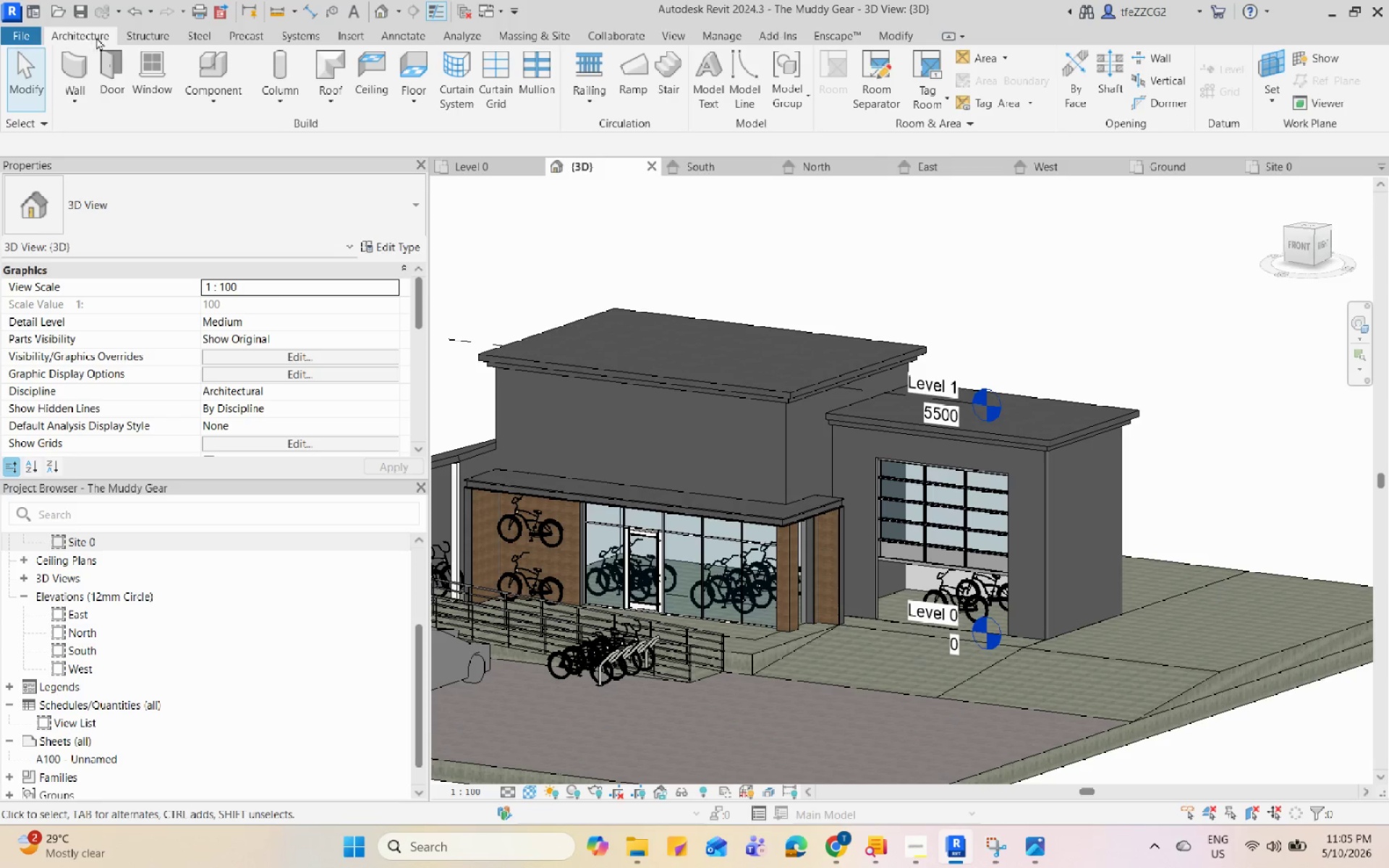 
left_click([211, 102])
 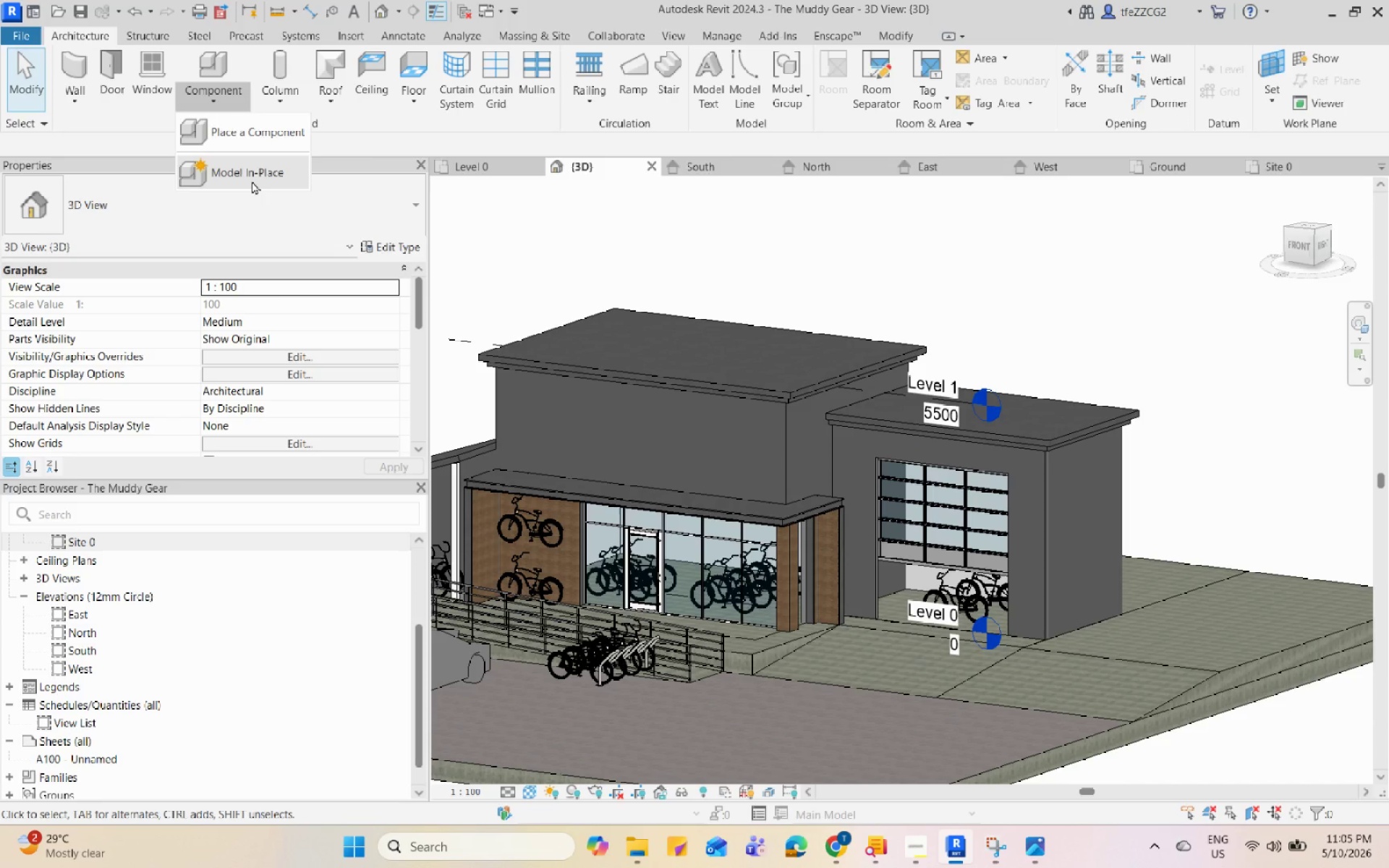 
left_click([252, 181])
 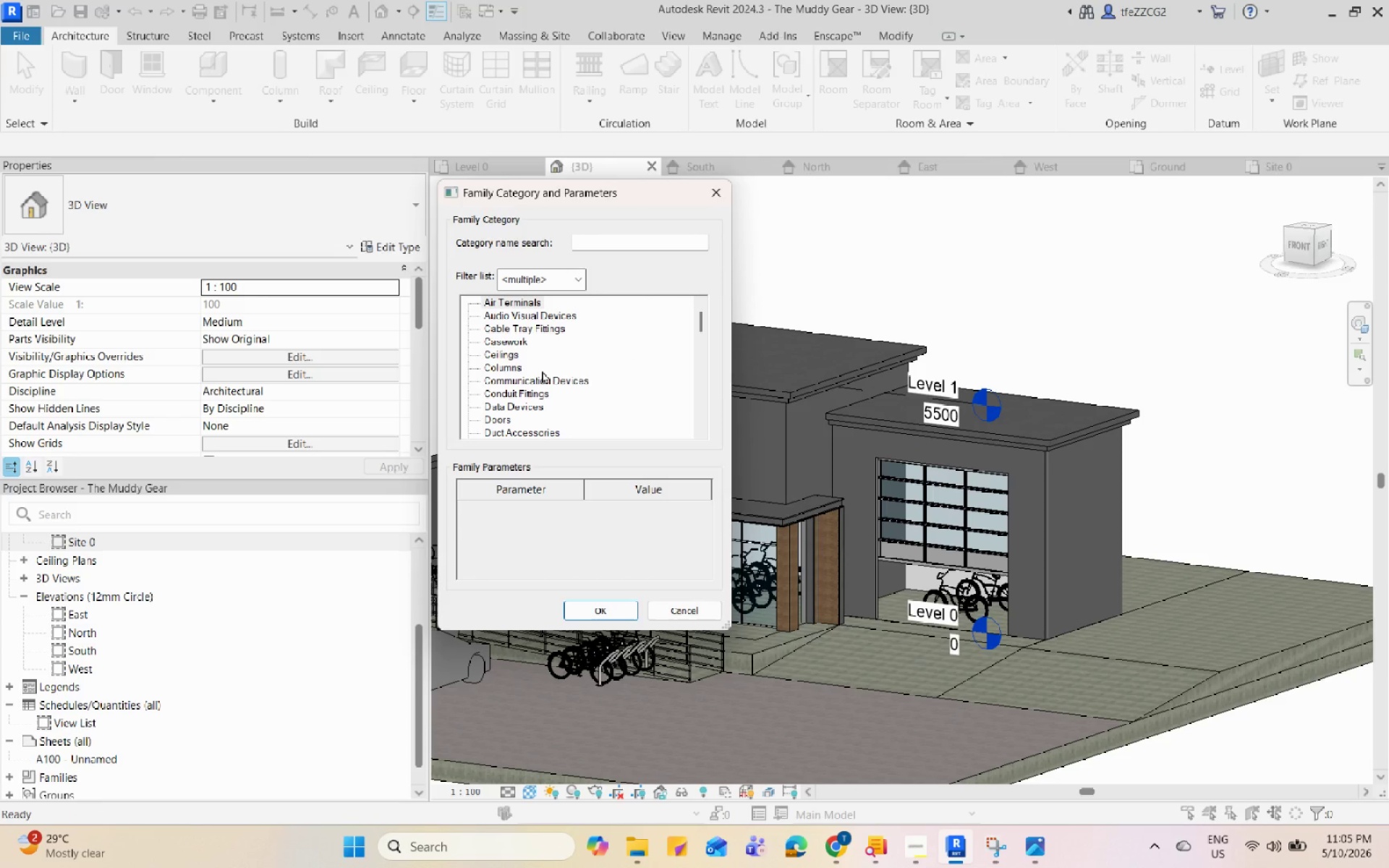 
wait(5.36)
 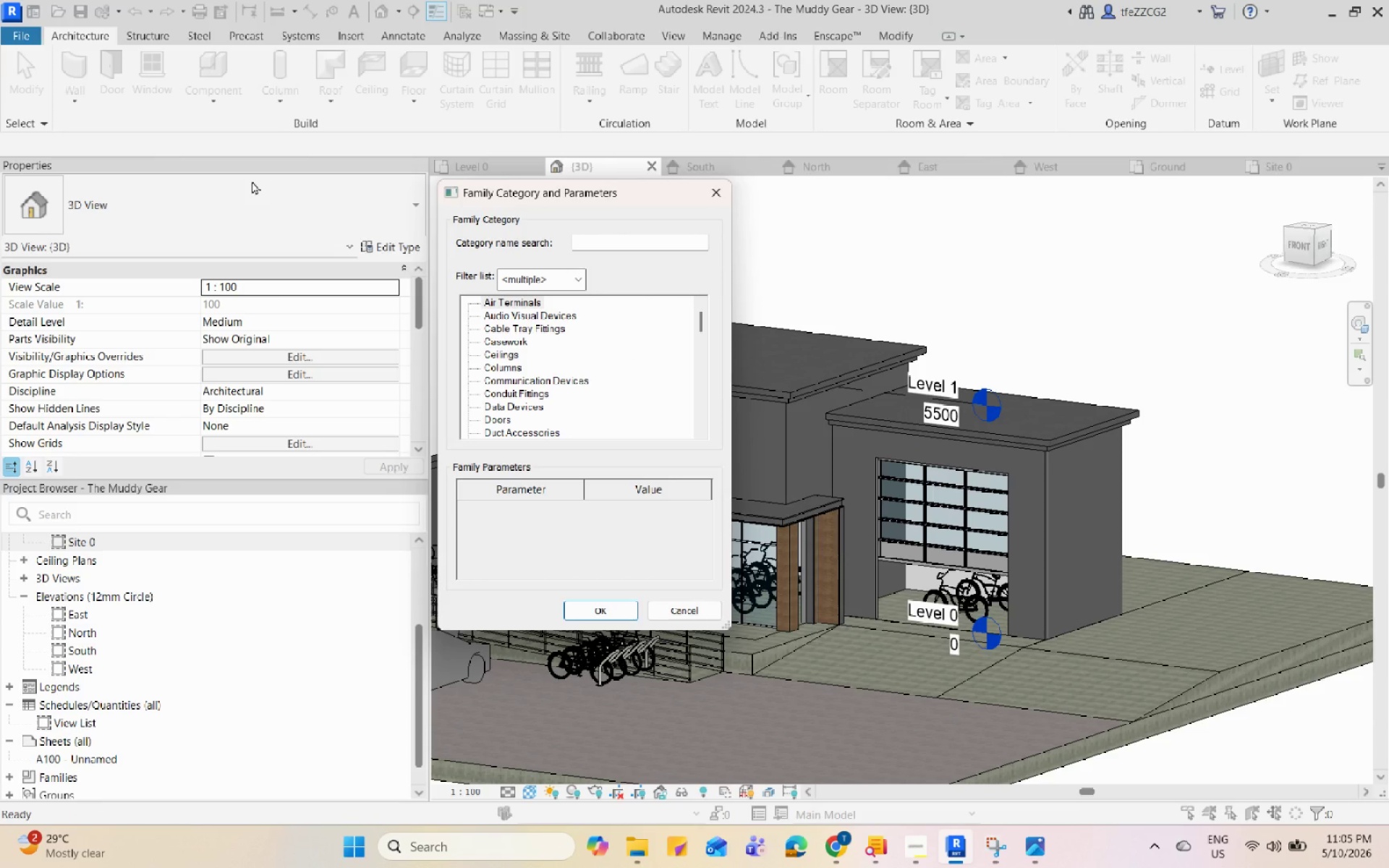 
scroll: coordinate [543, 370], scroll_direction: down, amount: 4.0
 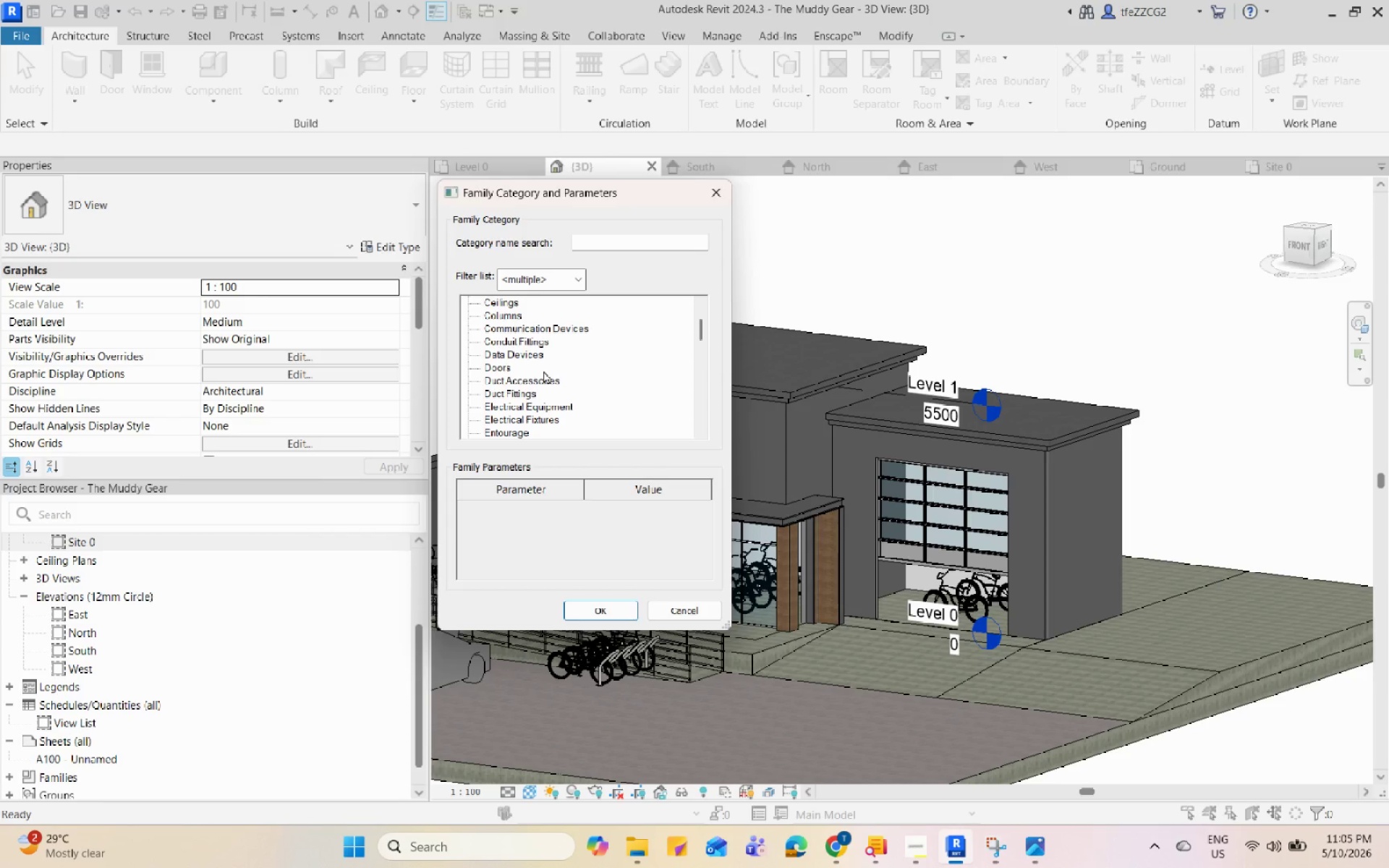 
scroll: coordinate [543, 370], scroll_direction: up, amount: 7.0
 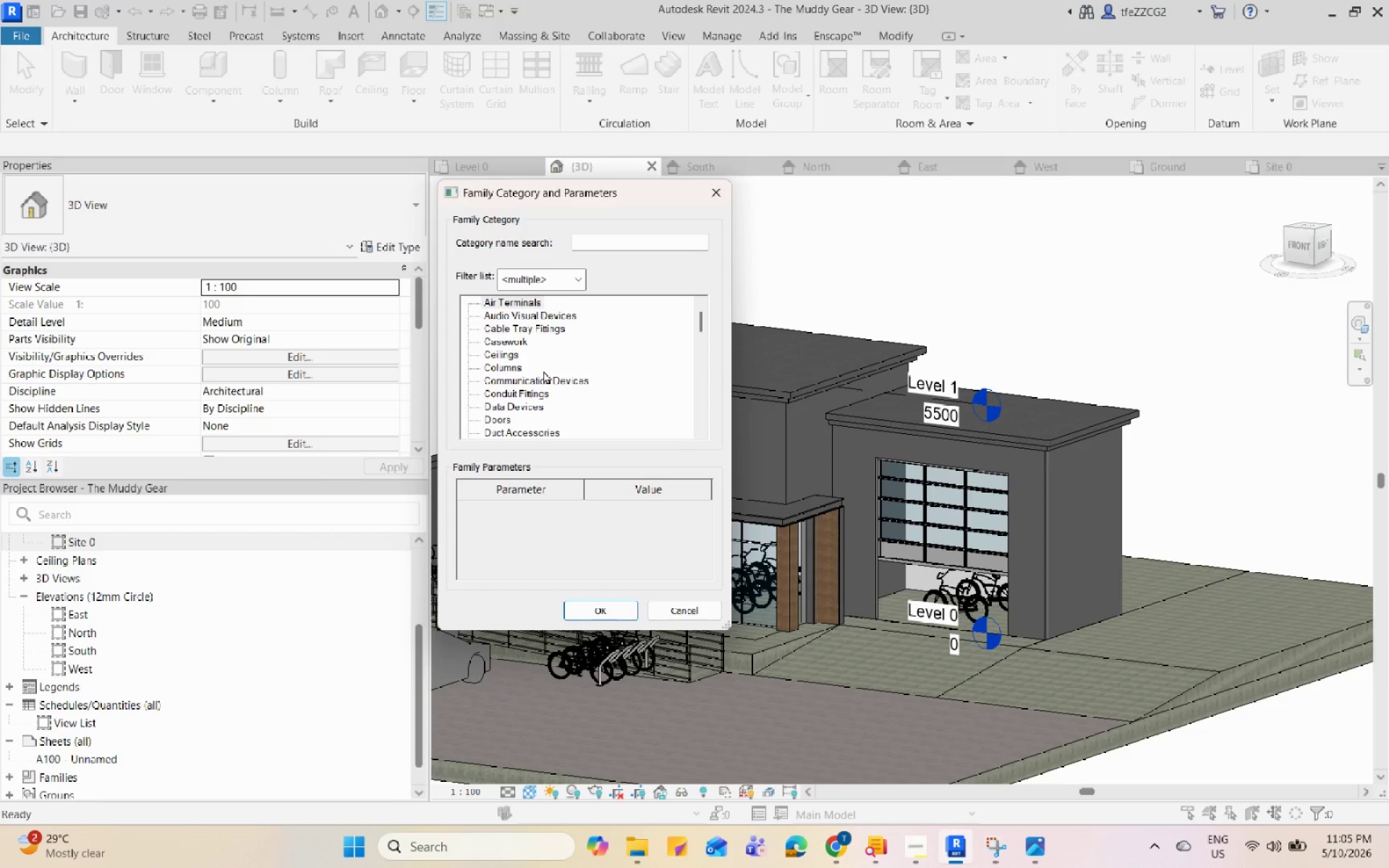 
scroll: coordinate [543, 370], scroll_direction: down, amount: 7.0
 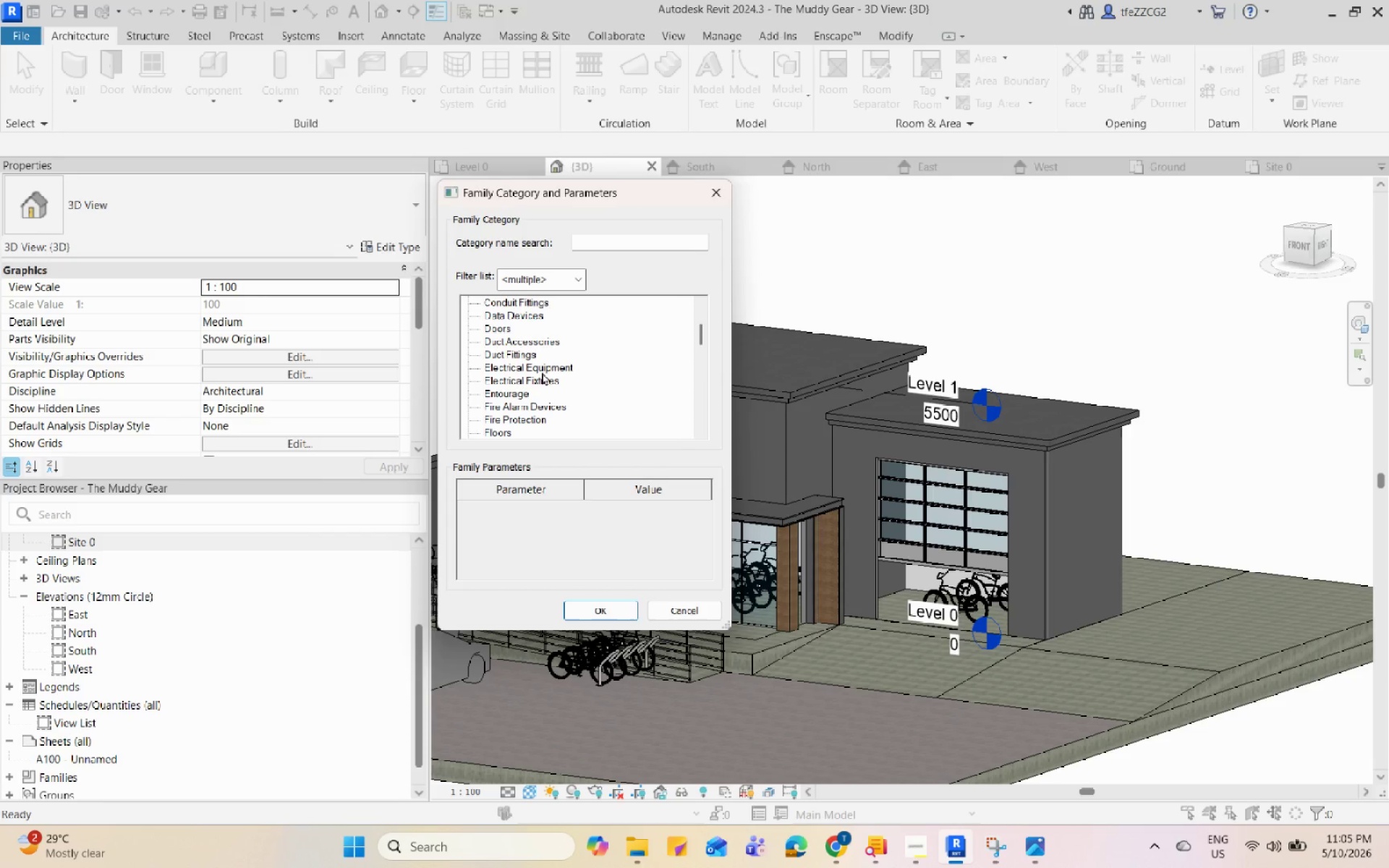 
left_click([523, 391])
 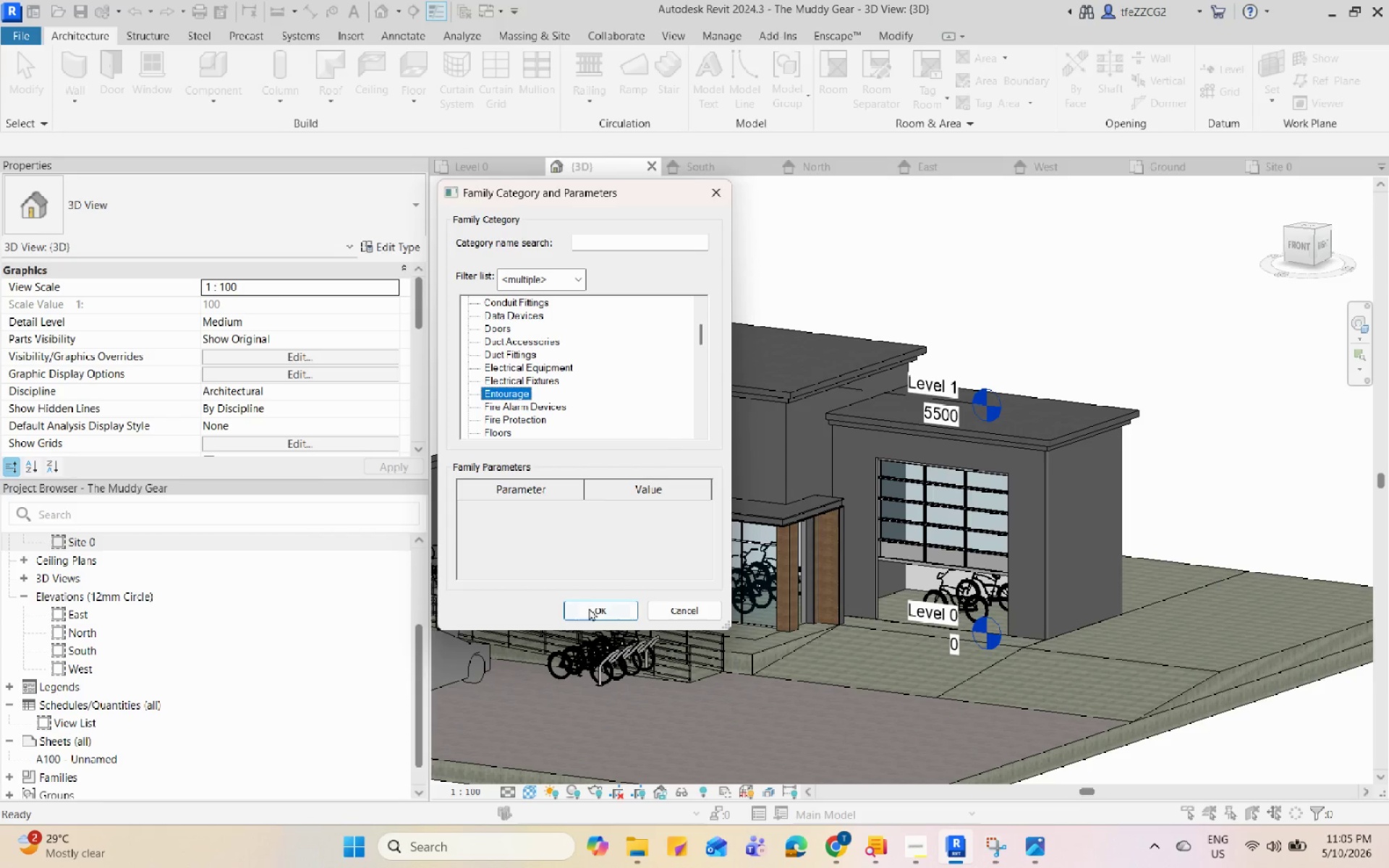 
left_click([595, 608])
 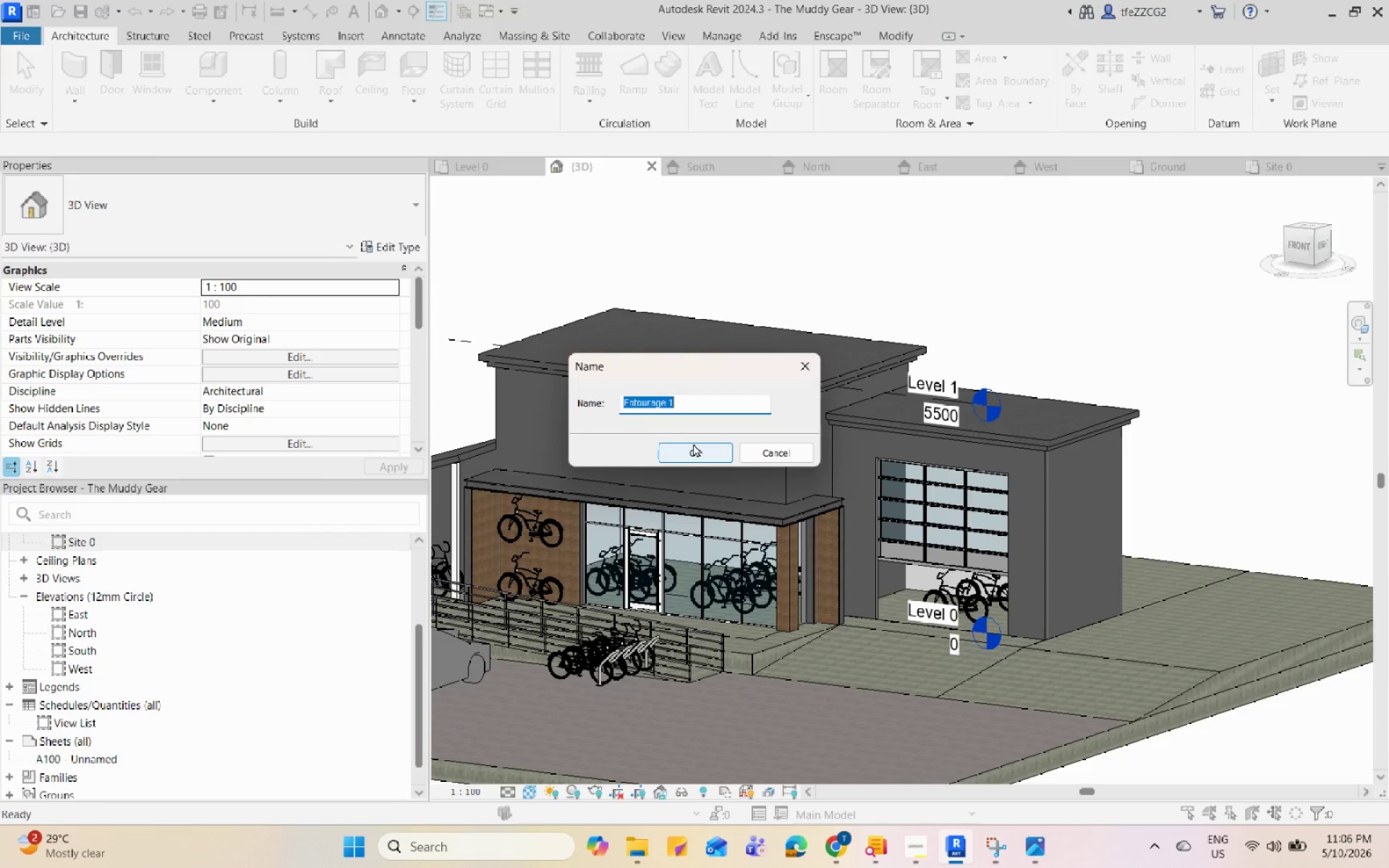 
left_click([693, 443])
 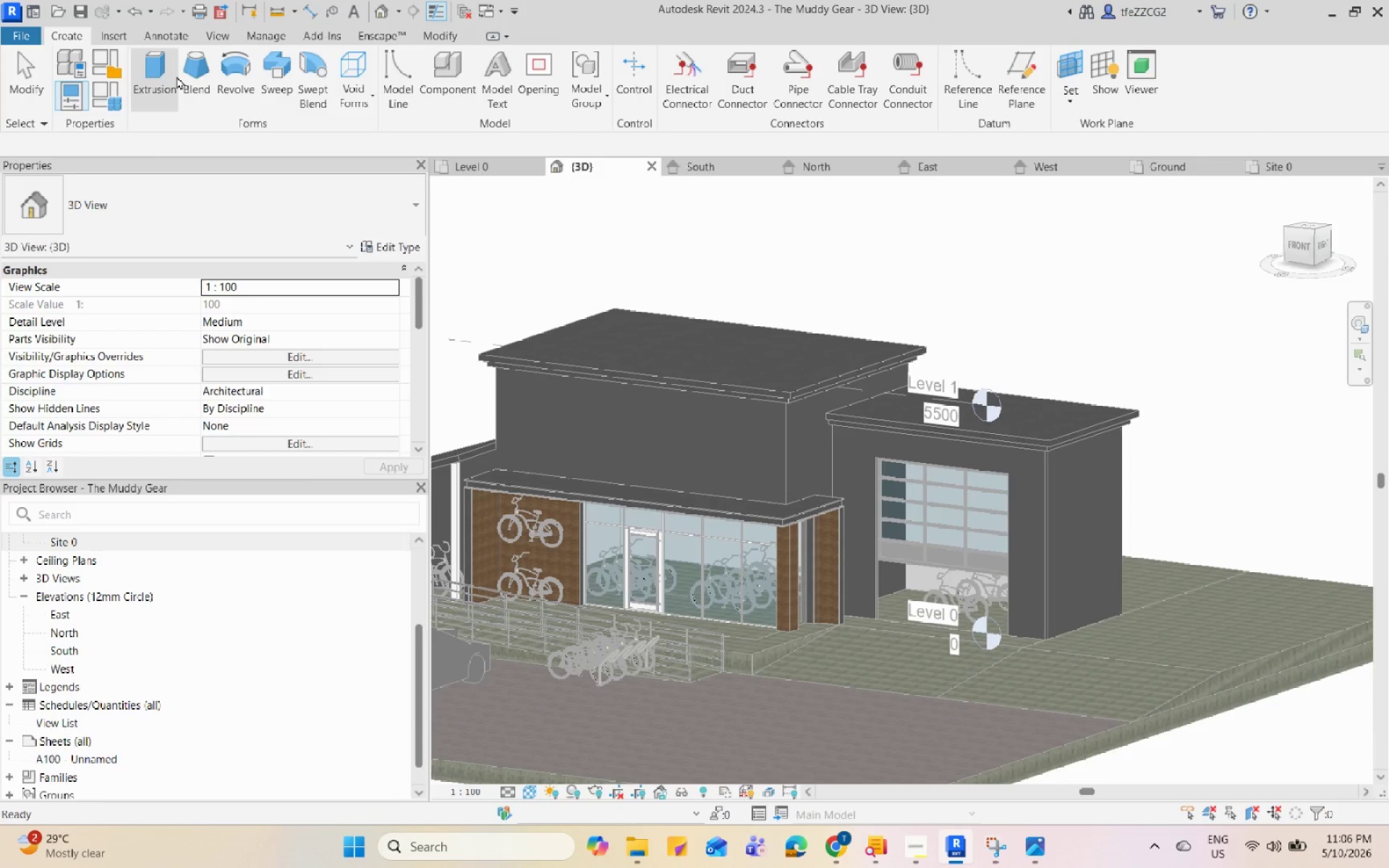 
left_click([157, 83])
 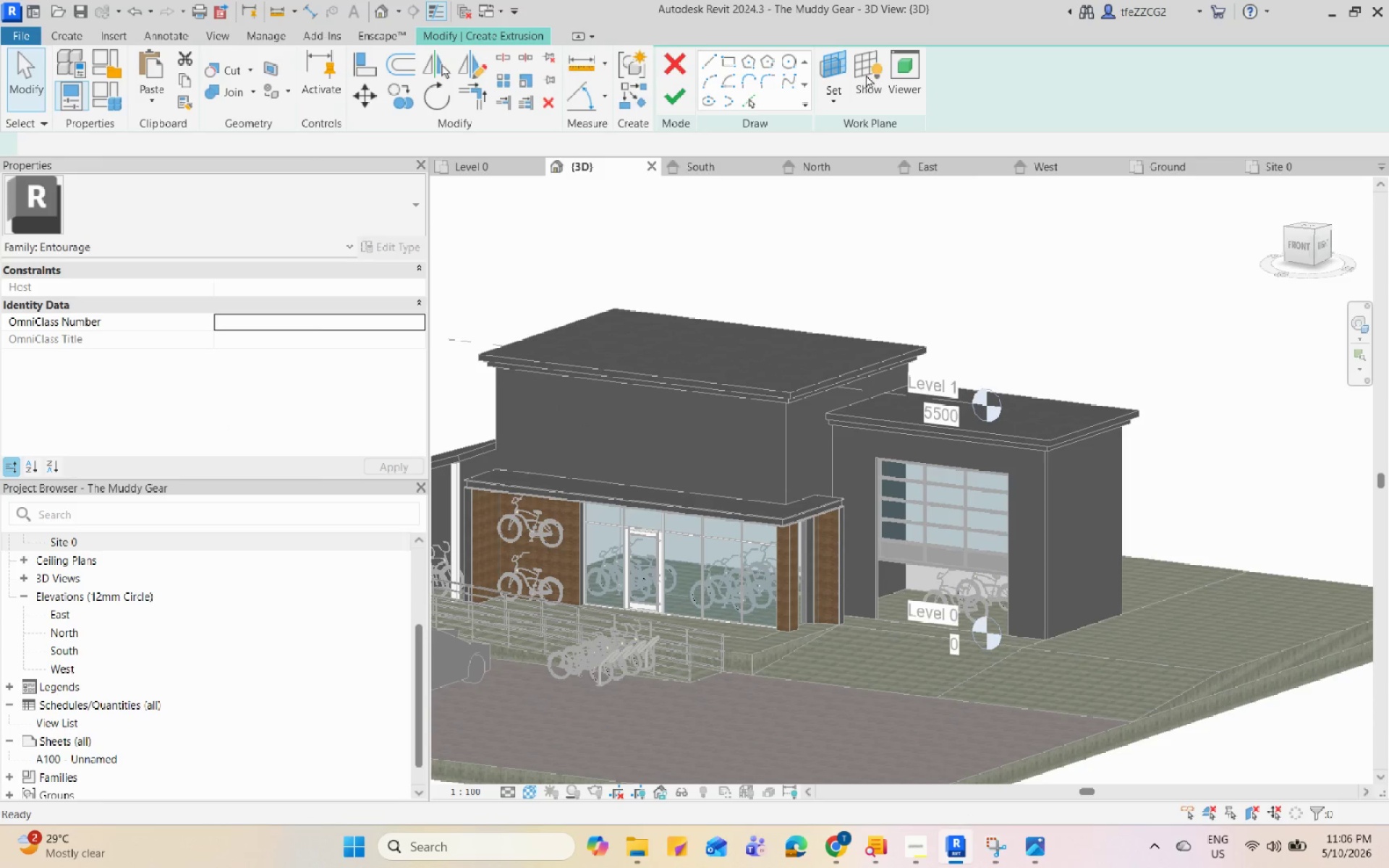 
left_click([841, 71])
 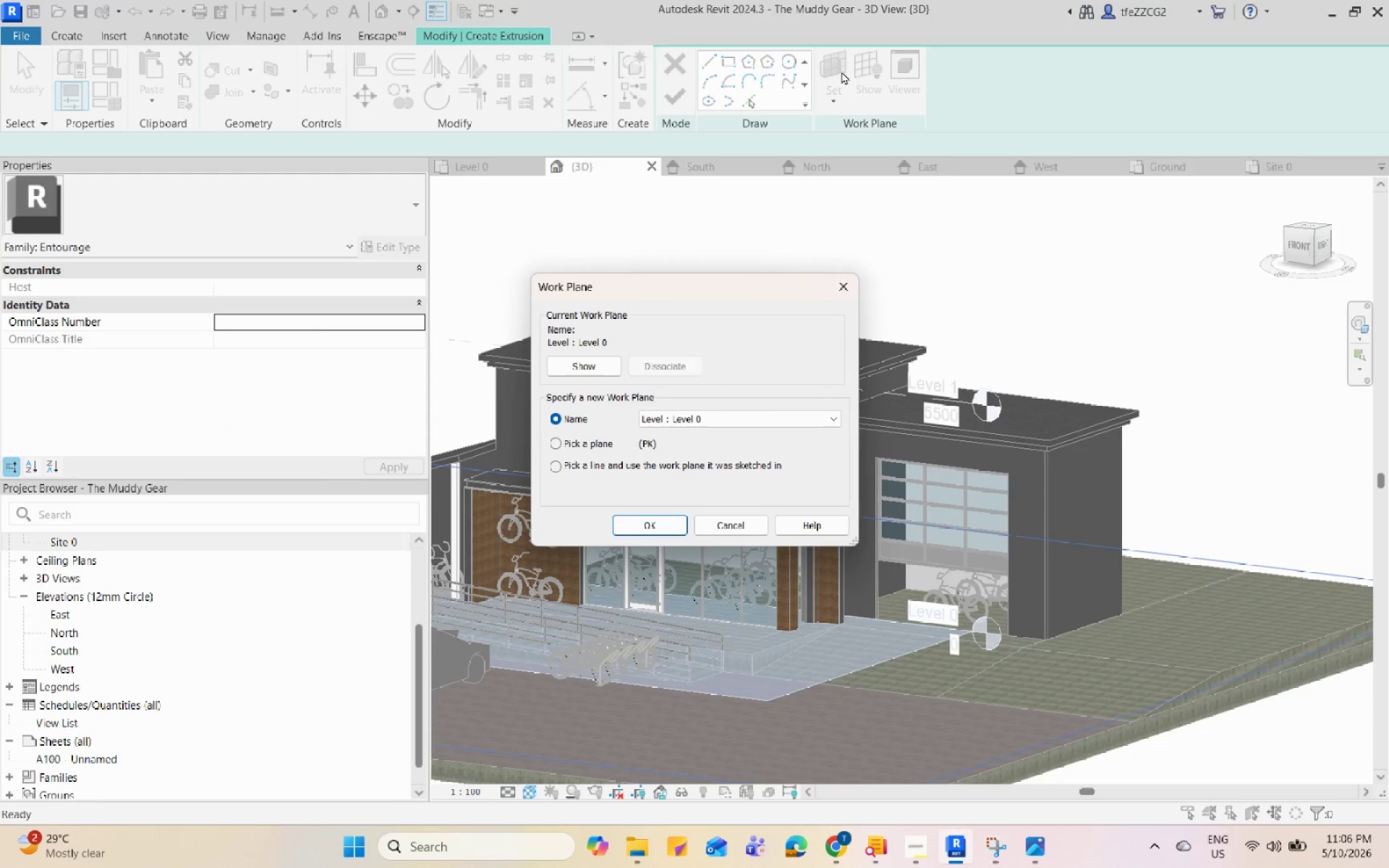 
left_click([838, 287])
 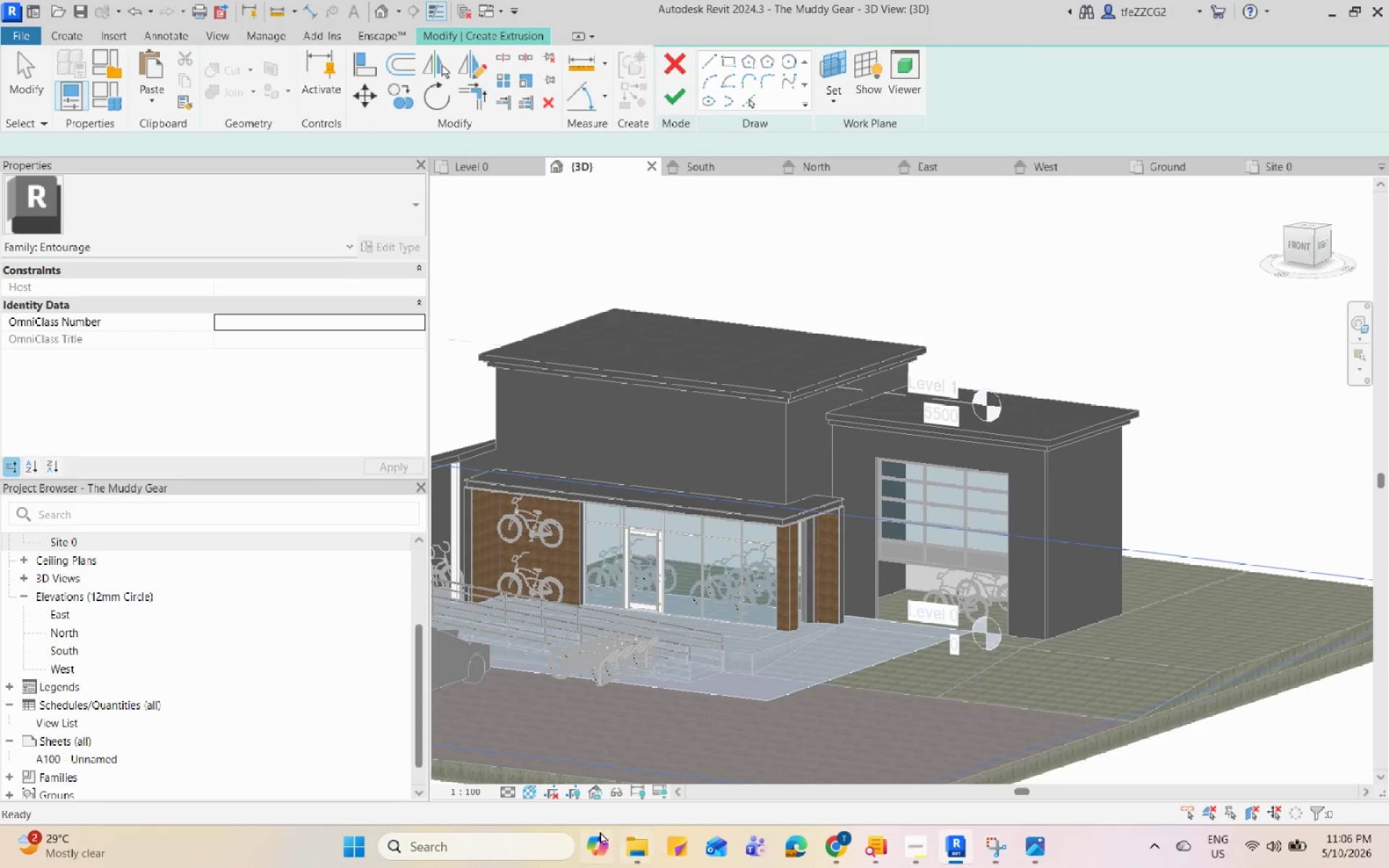 
mouse_move([550, 781])
 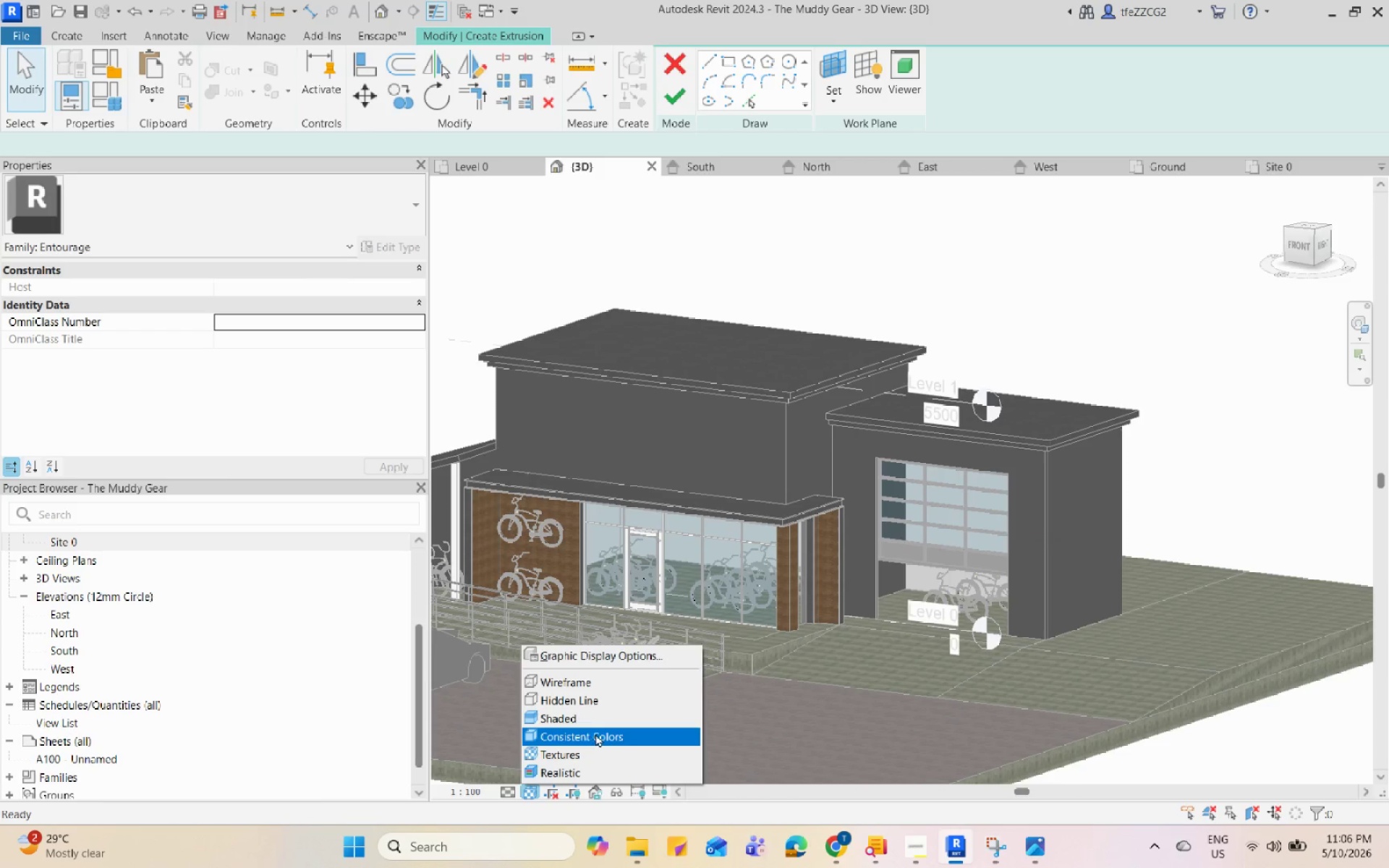 
left_click([595, 733])
 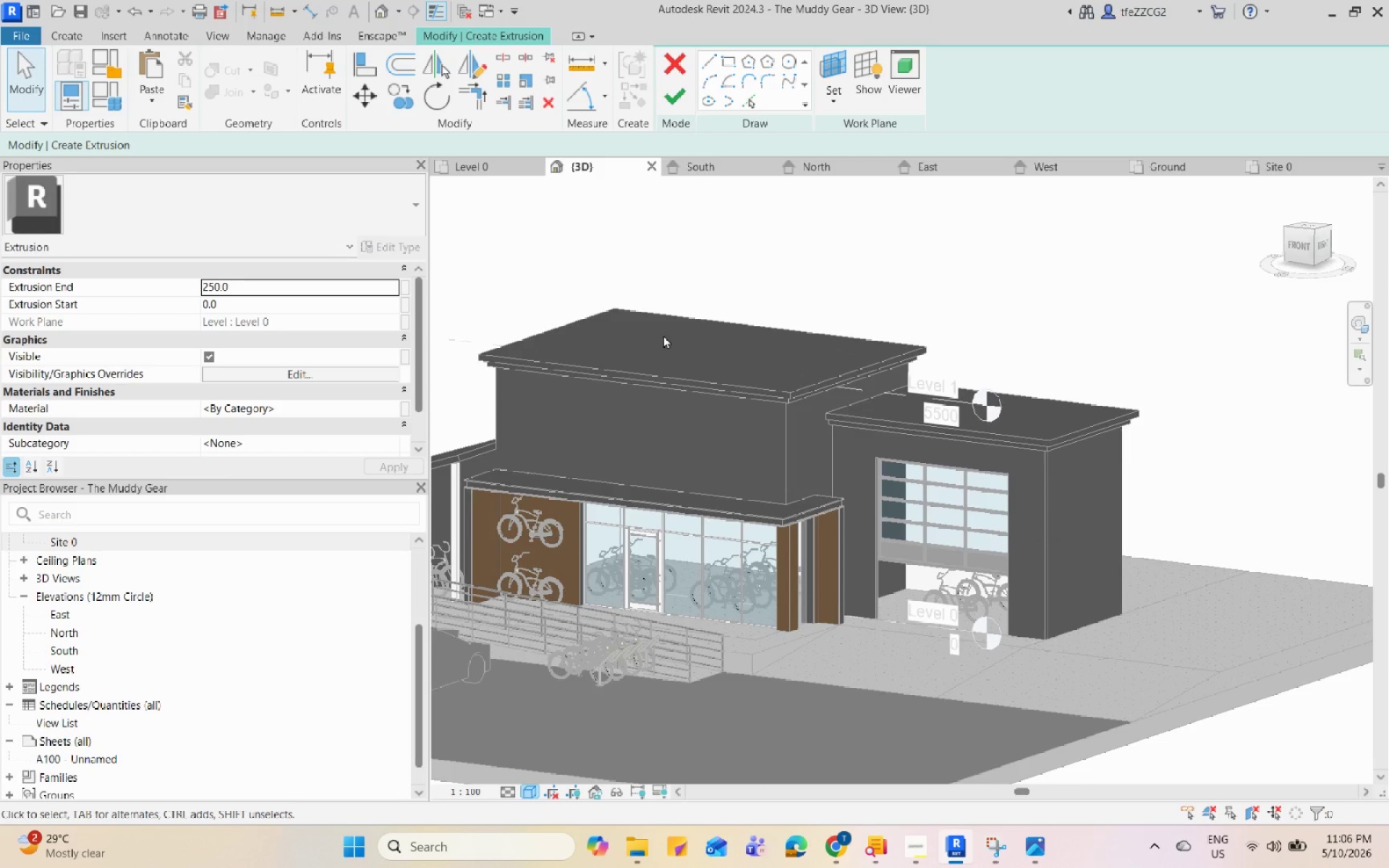 
left_click([832, 53])
 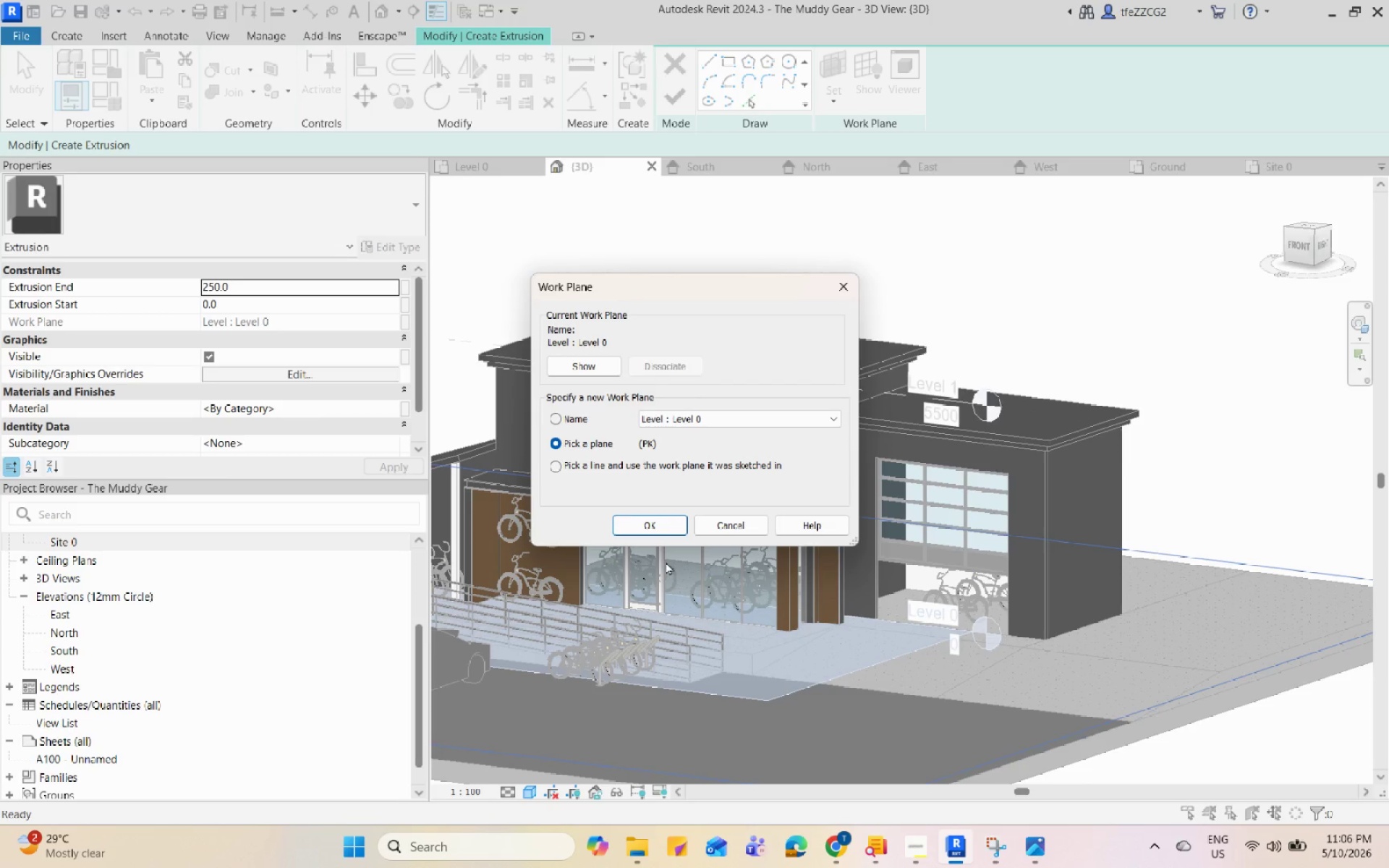 
left_click([671, 522])
 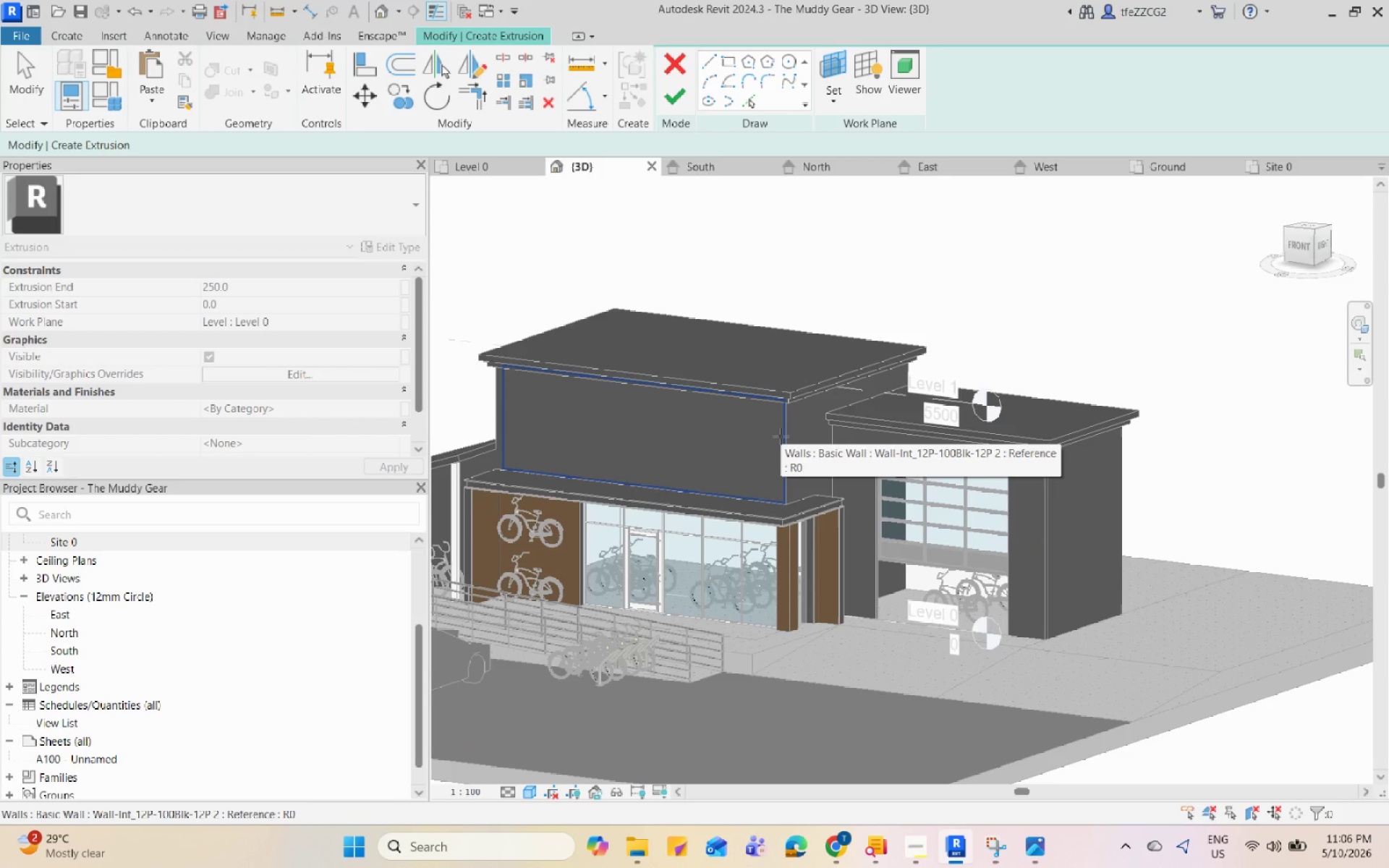 
scroll: coordinate [781, 436], scroll_direction: up, amount: 10.0
 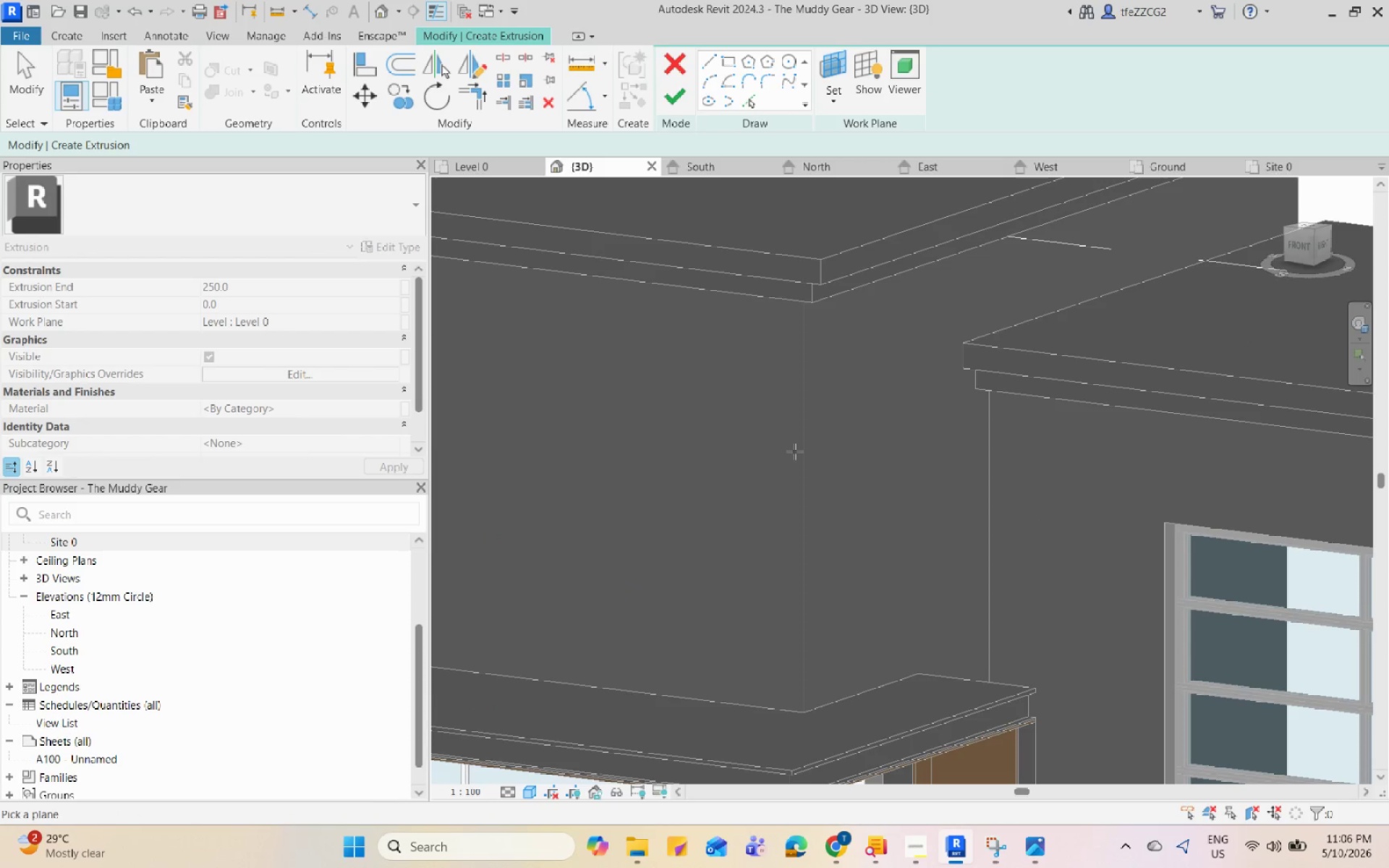 
scroll: coordinate [584, 467], scroll_direction: down, amount: 3.0
 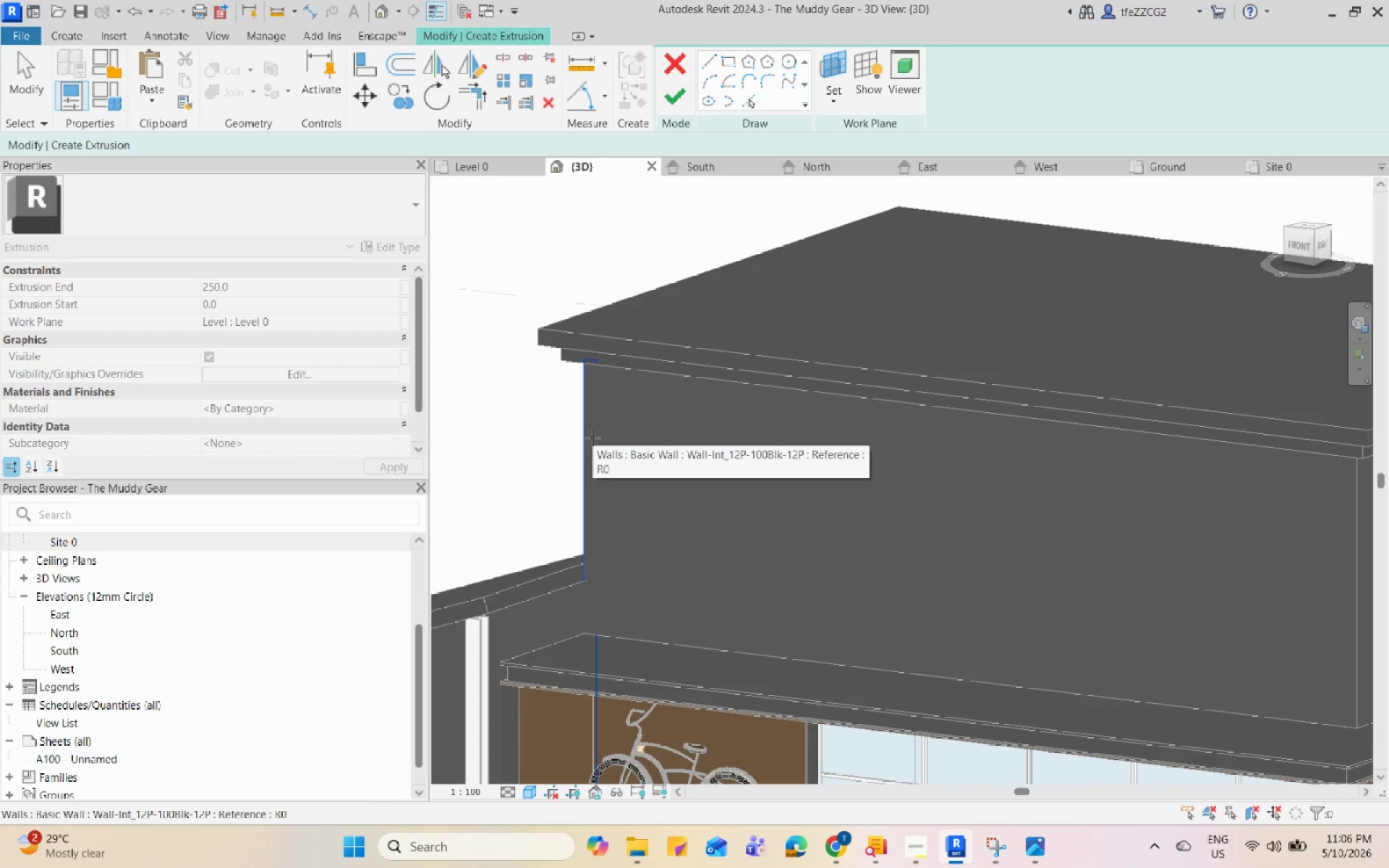 
key(Tab)
 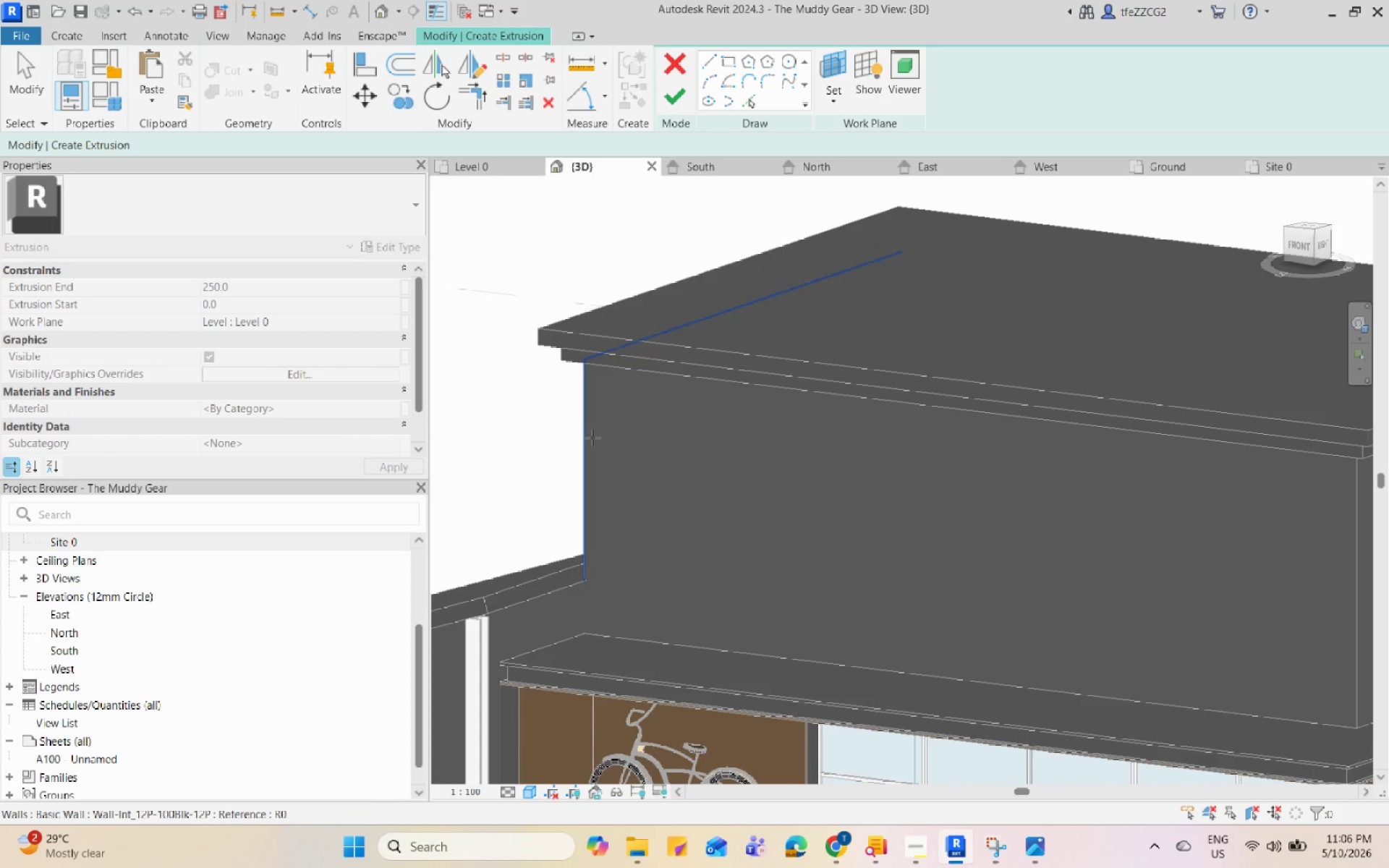 
key(Tab)
 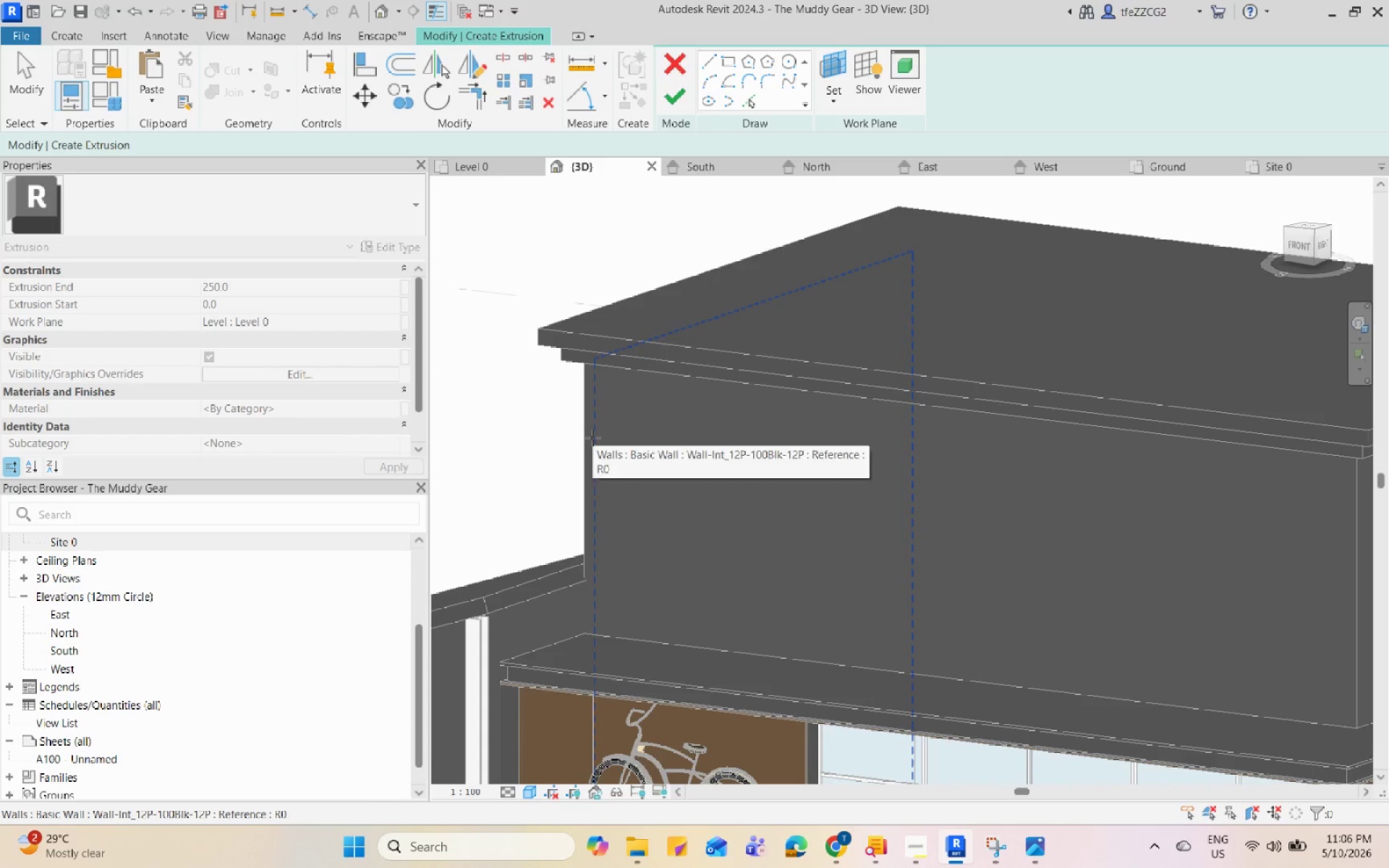 
key(Tab)
 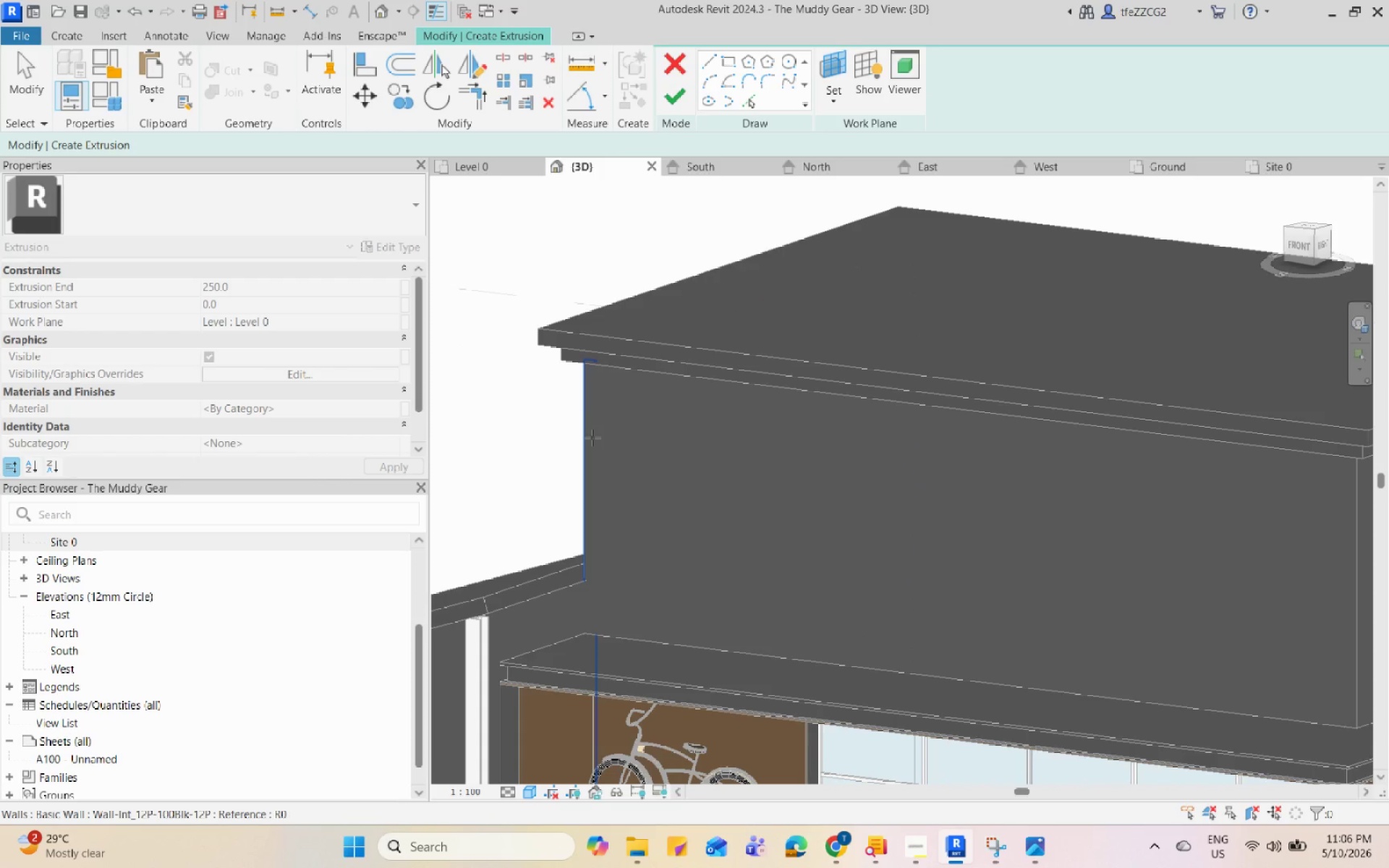 
key(Tab)
 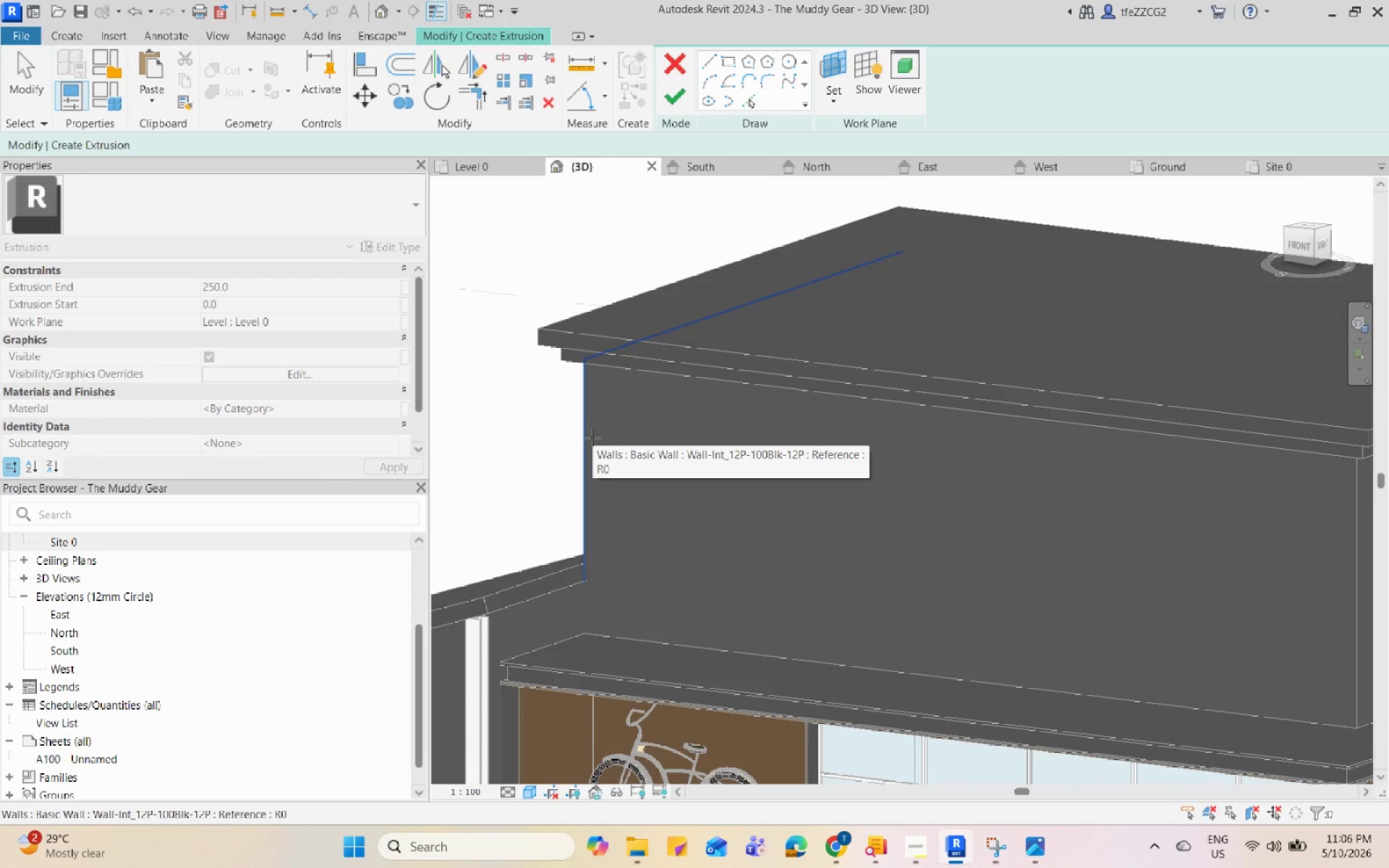 
scroll: coordinate [1131, 579], scroll_direction: none, amount: 0.0
 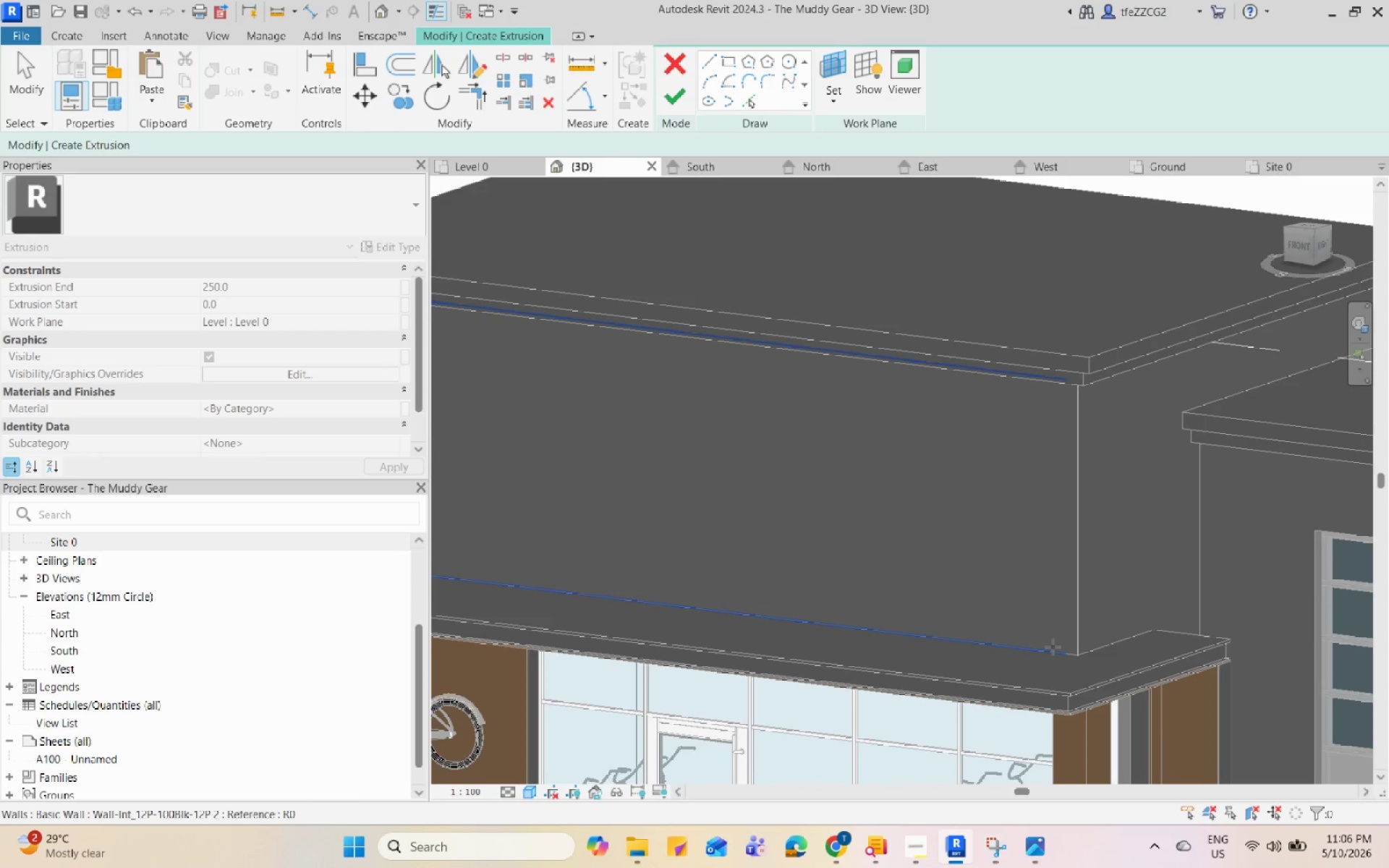 
left_click([1053, 647])
 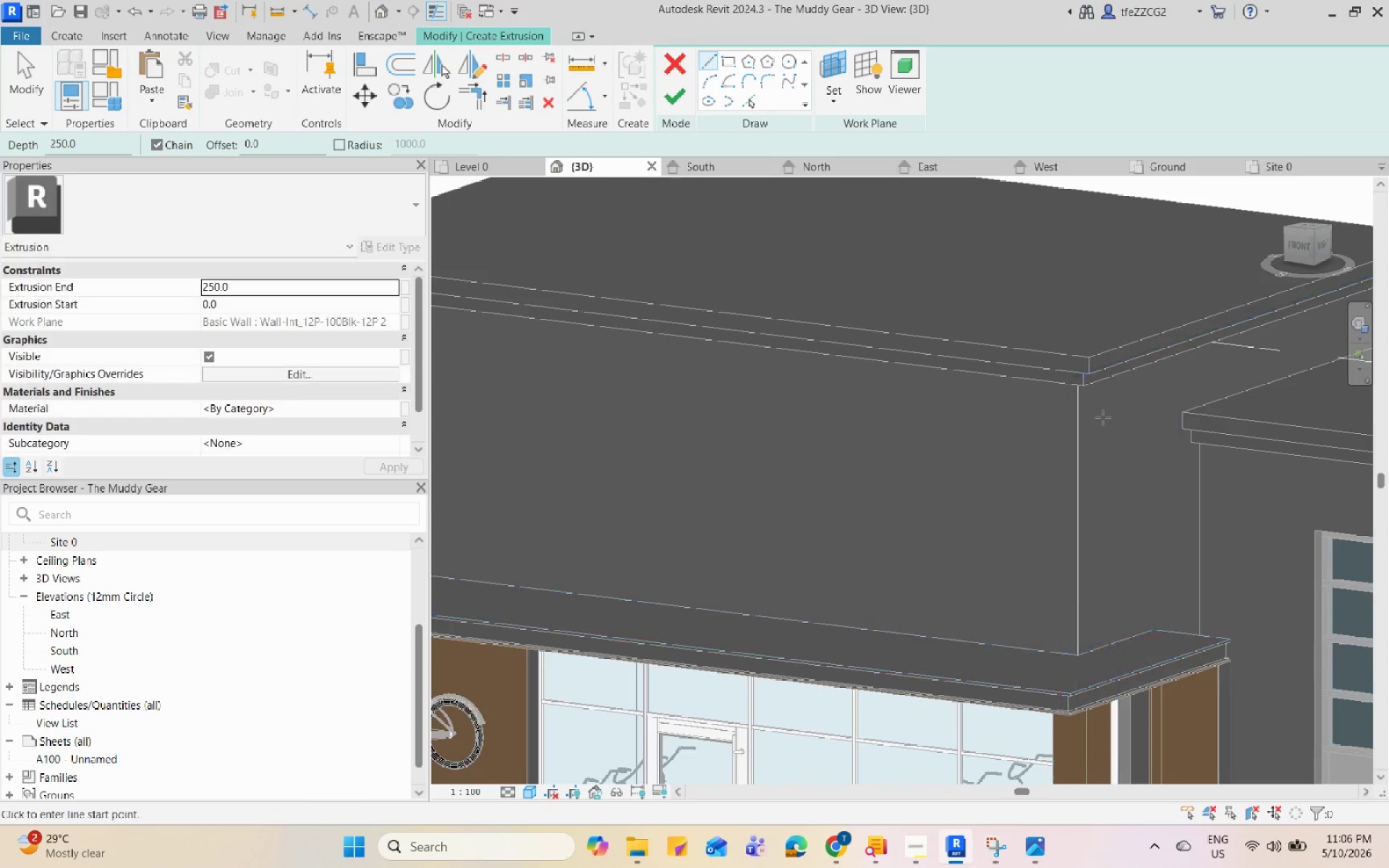 
scroll: coordinate [904, 430], scroll_direction: down, amount: 2.0
 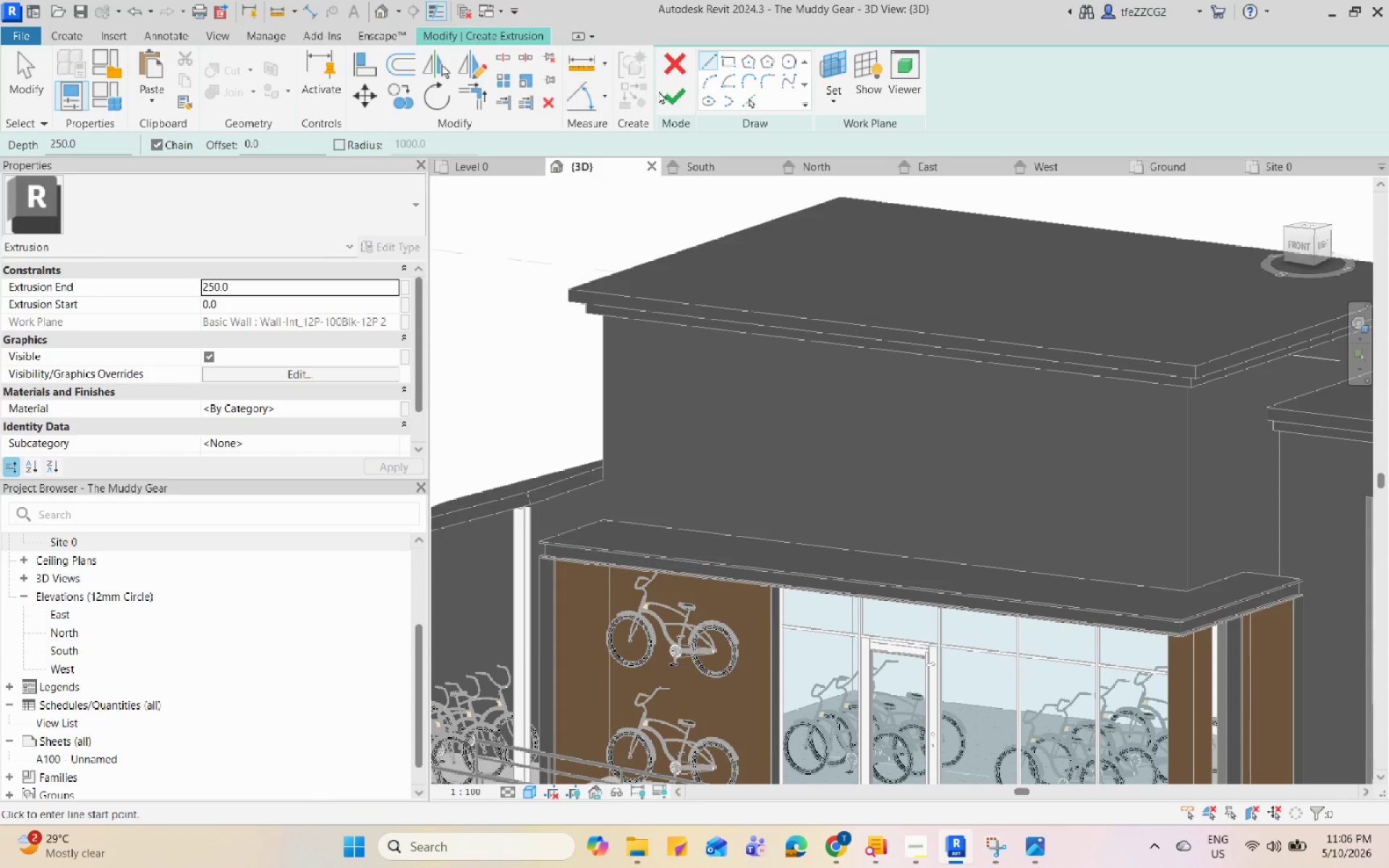 
left_click([725, 66])
 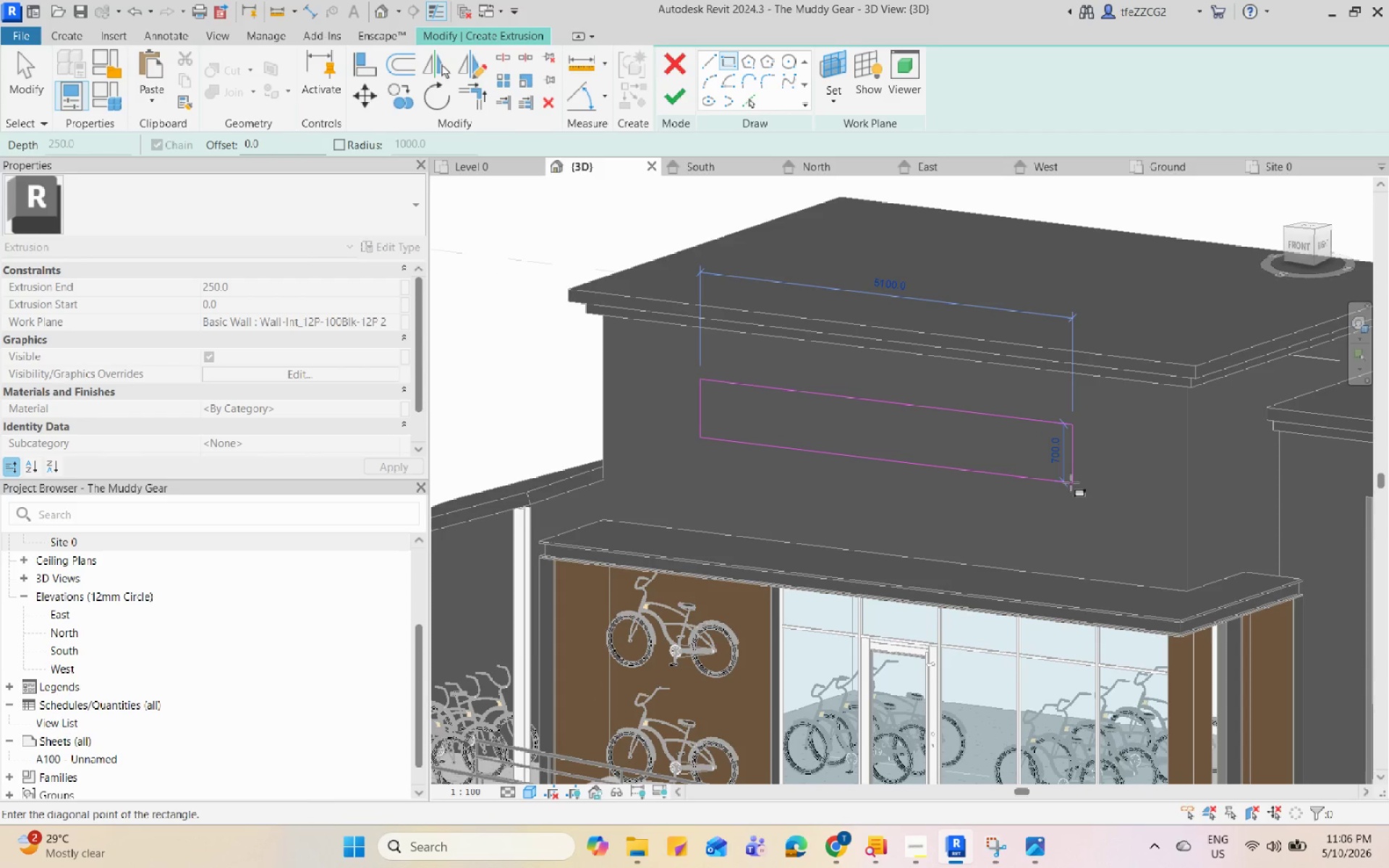 
key(Escape)
 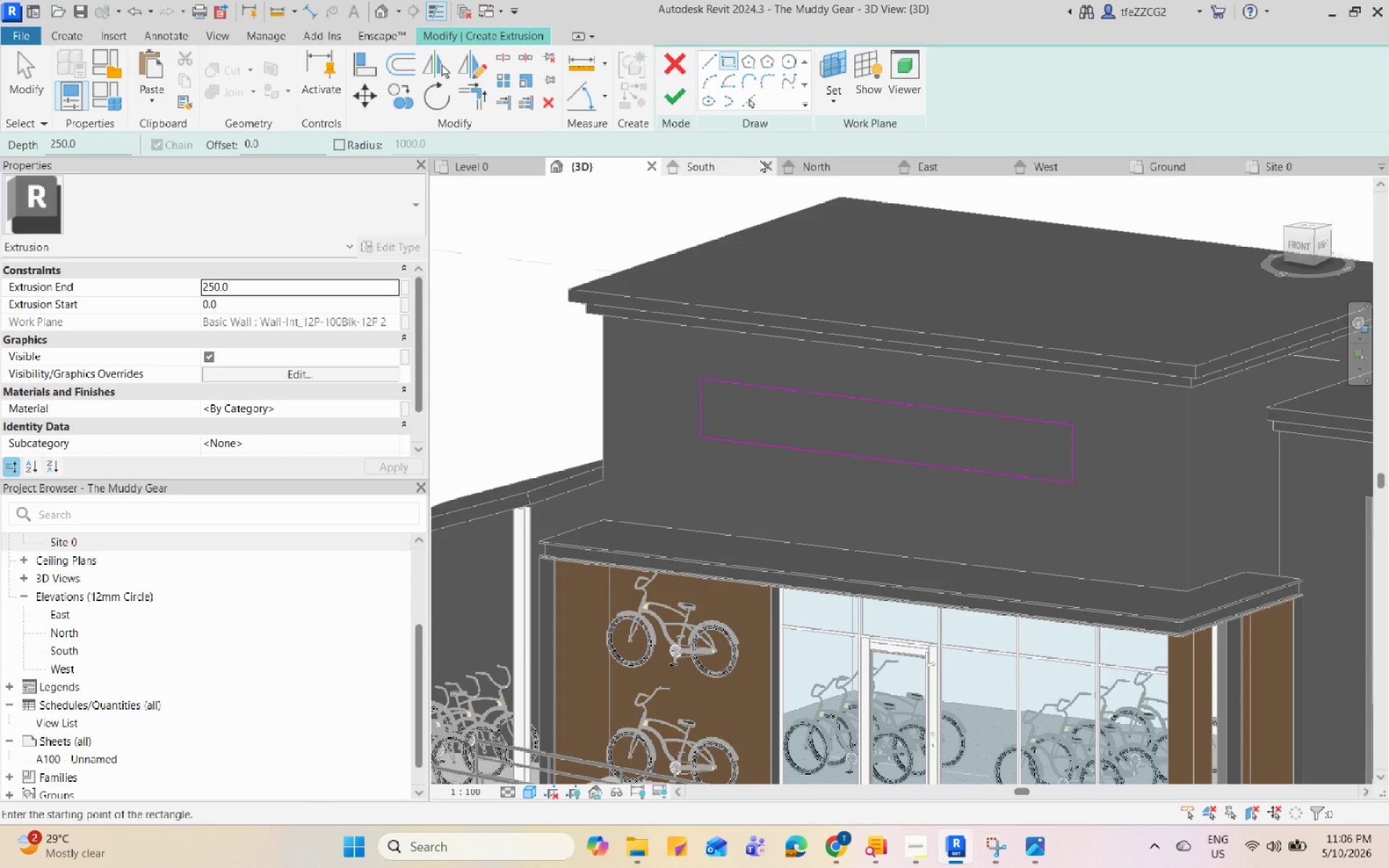 
left_click([739, 164])
 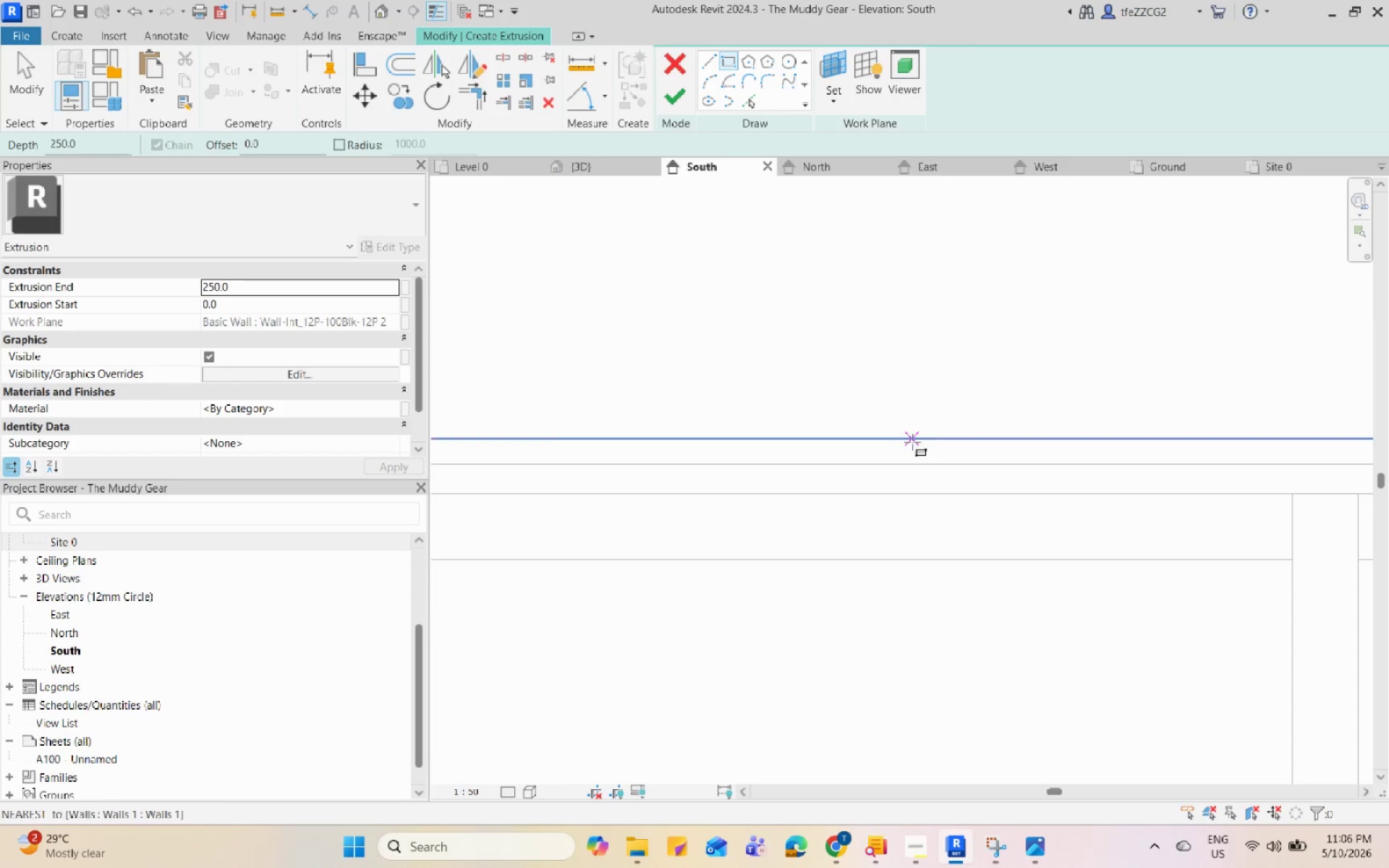 
key(Escape)
 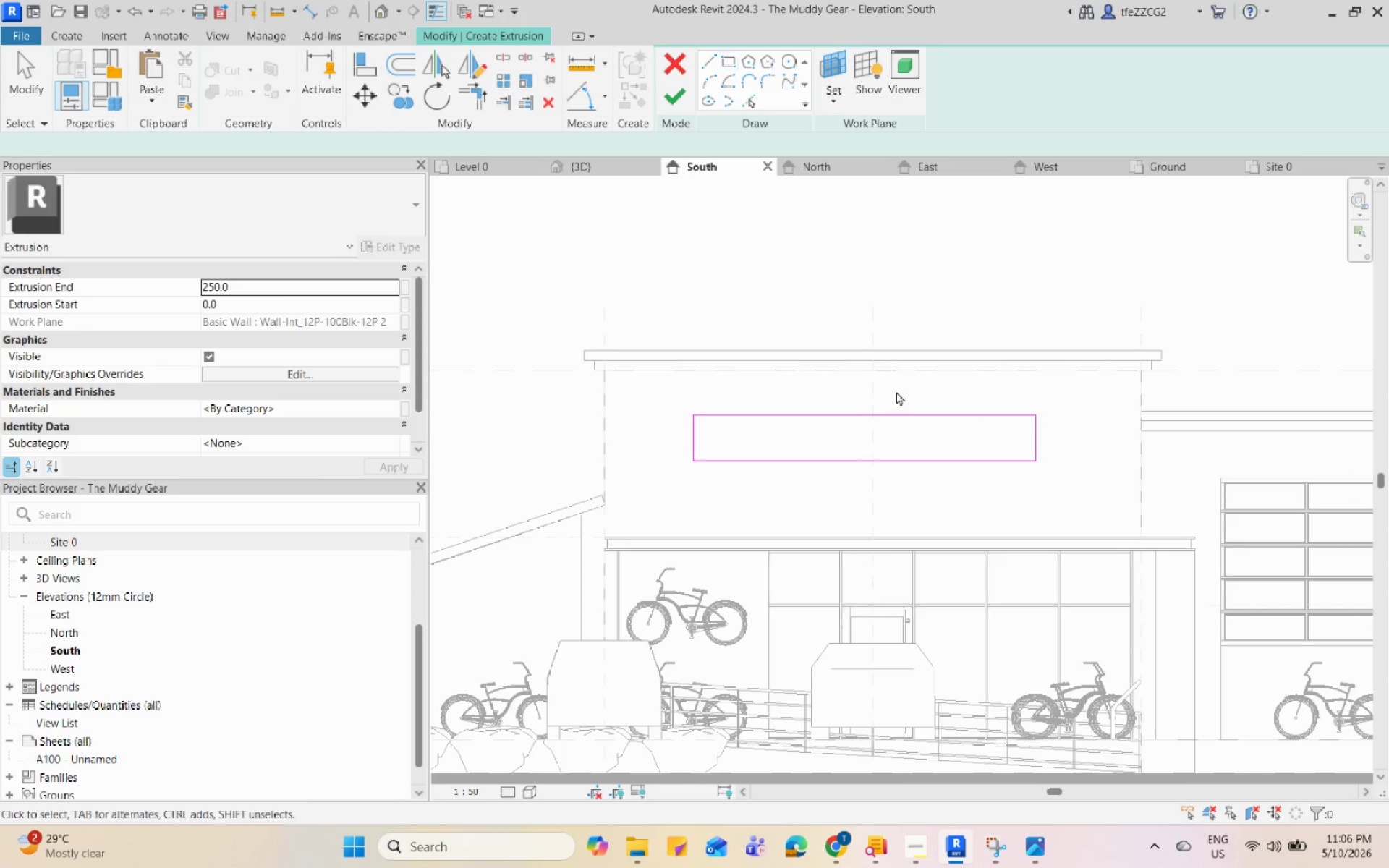 
key(Escape)
 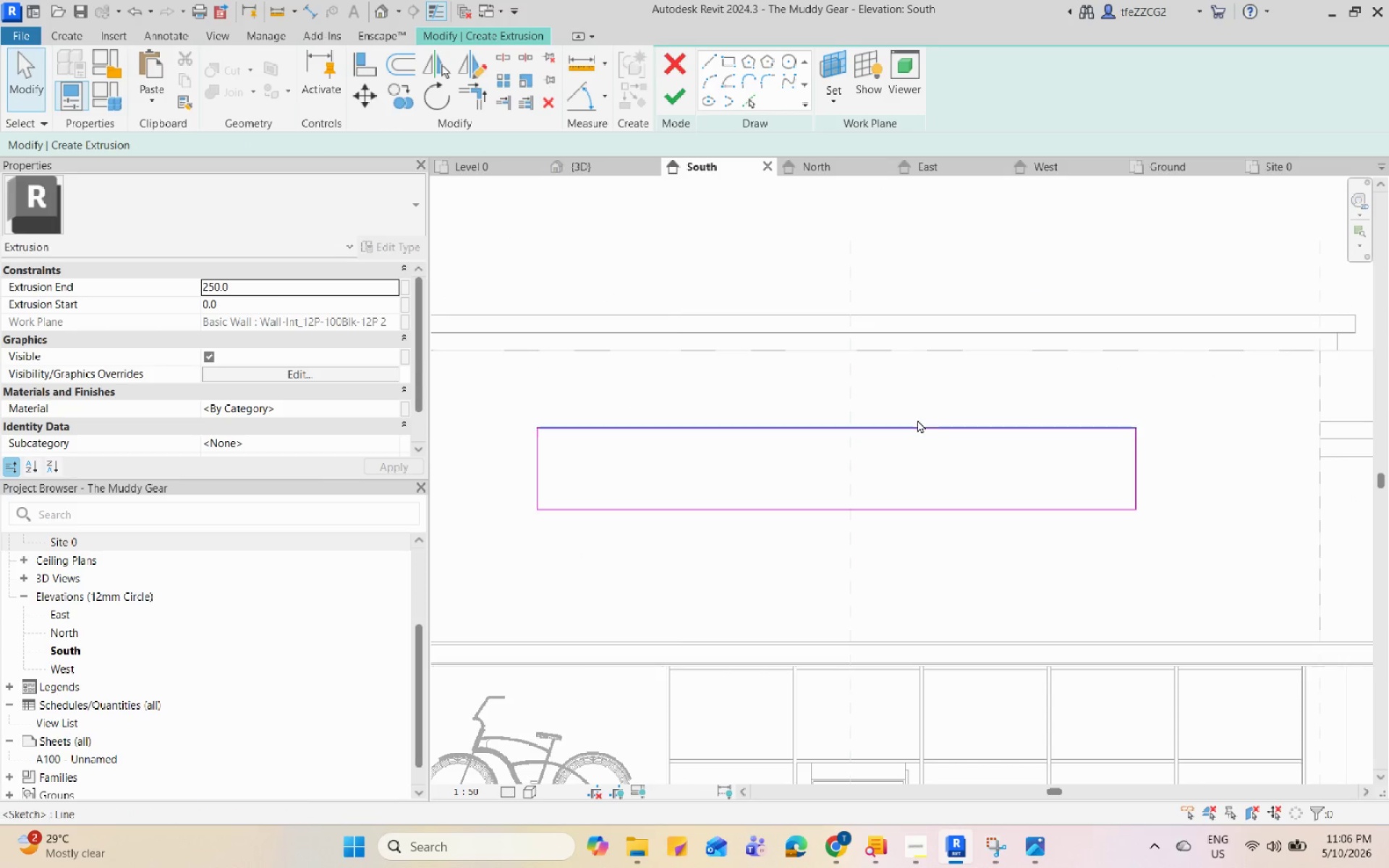 
left_click([917, 420])
 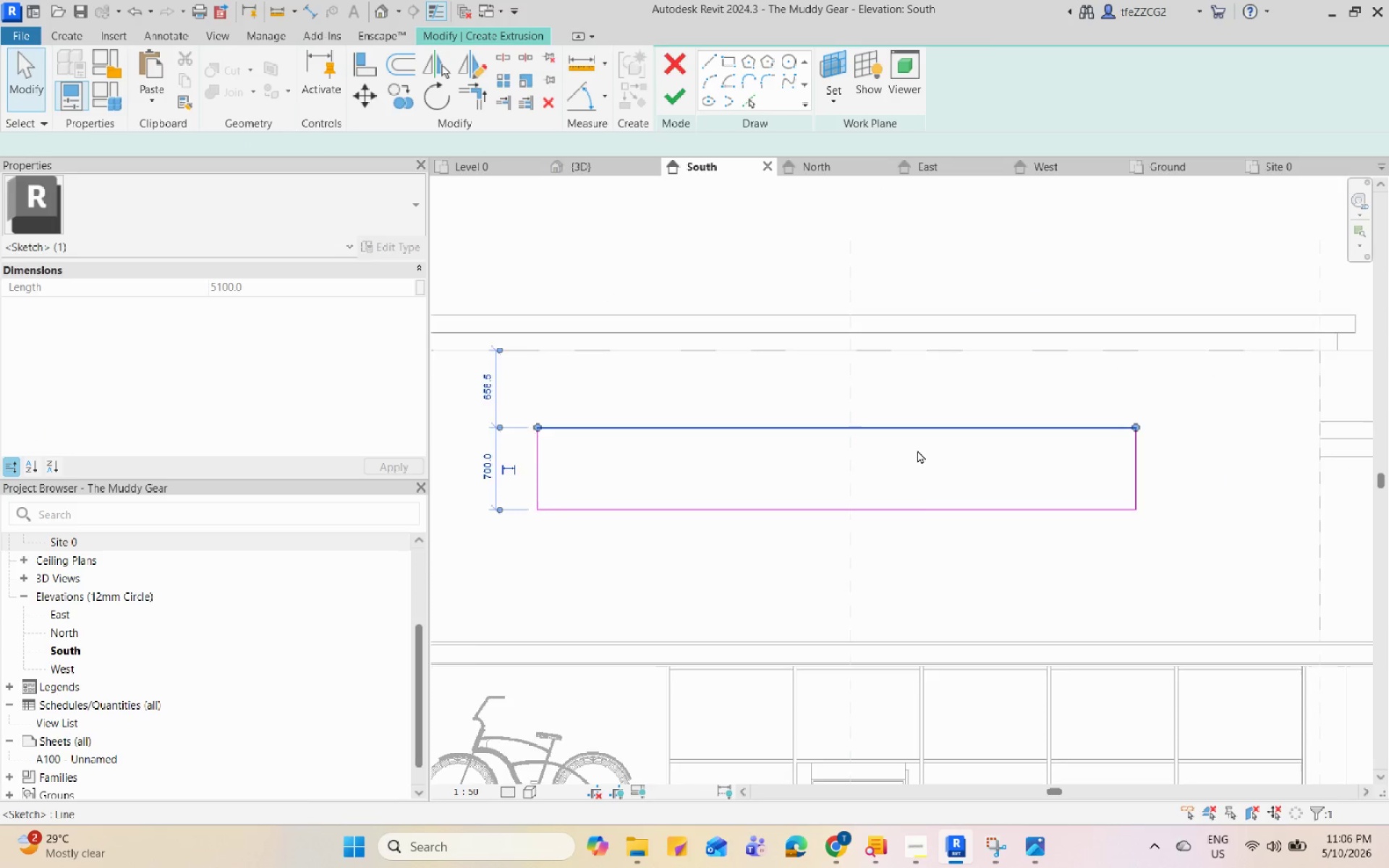 
scroll: coordinate [902, 397], scroll_direction: down, amount: 21.0
 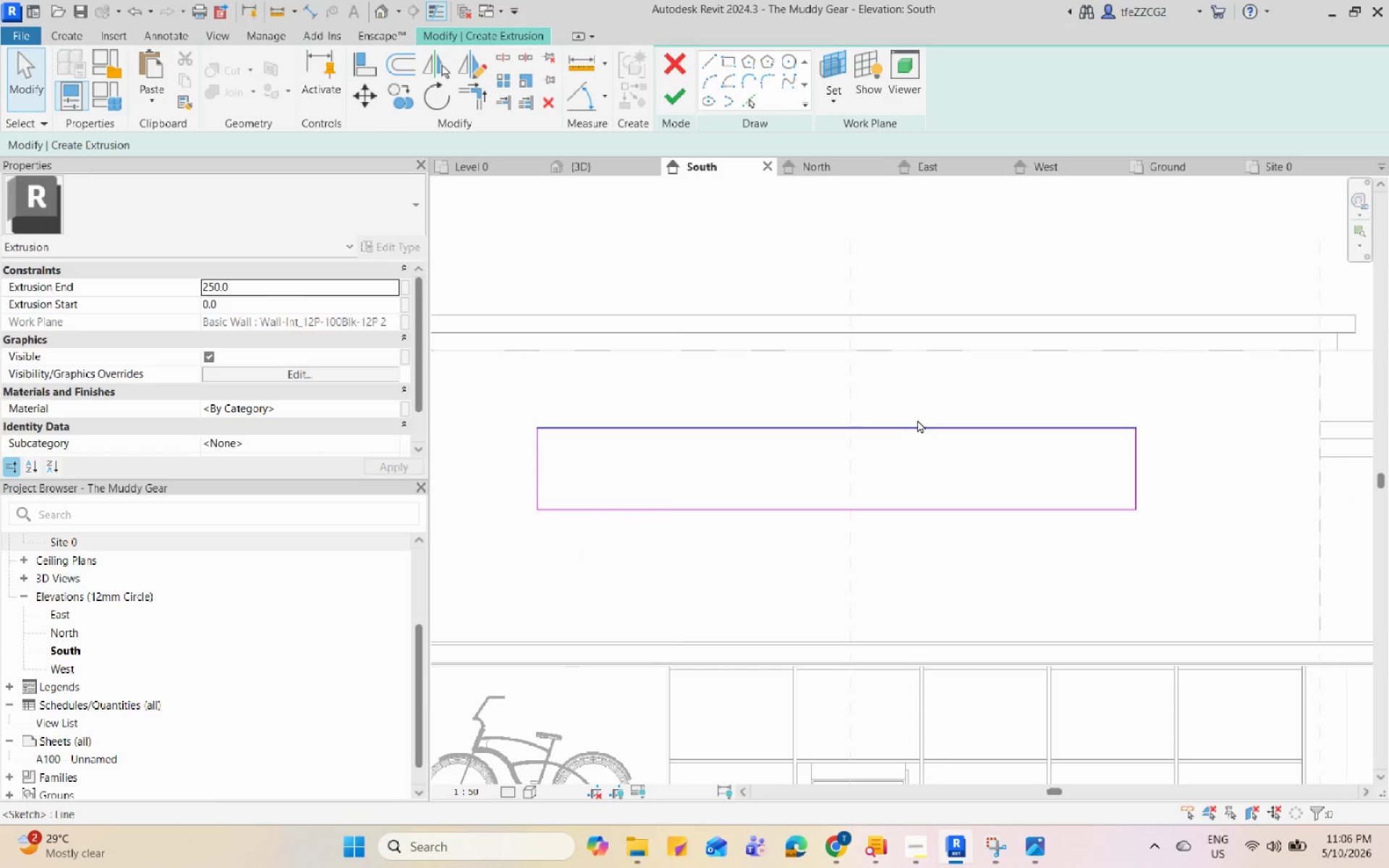 
scroll: coordinate [729, 519], scroll_direction: none, amount: 0.0
 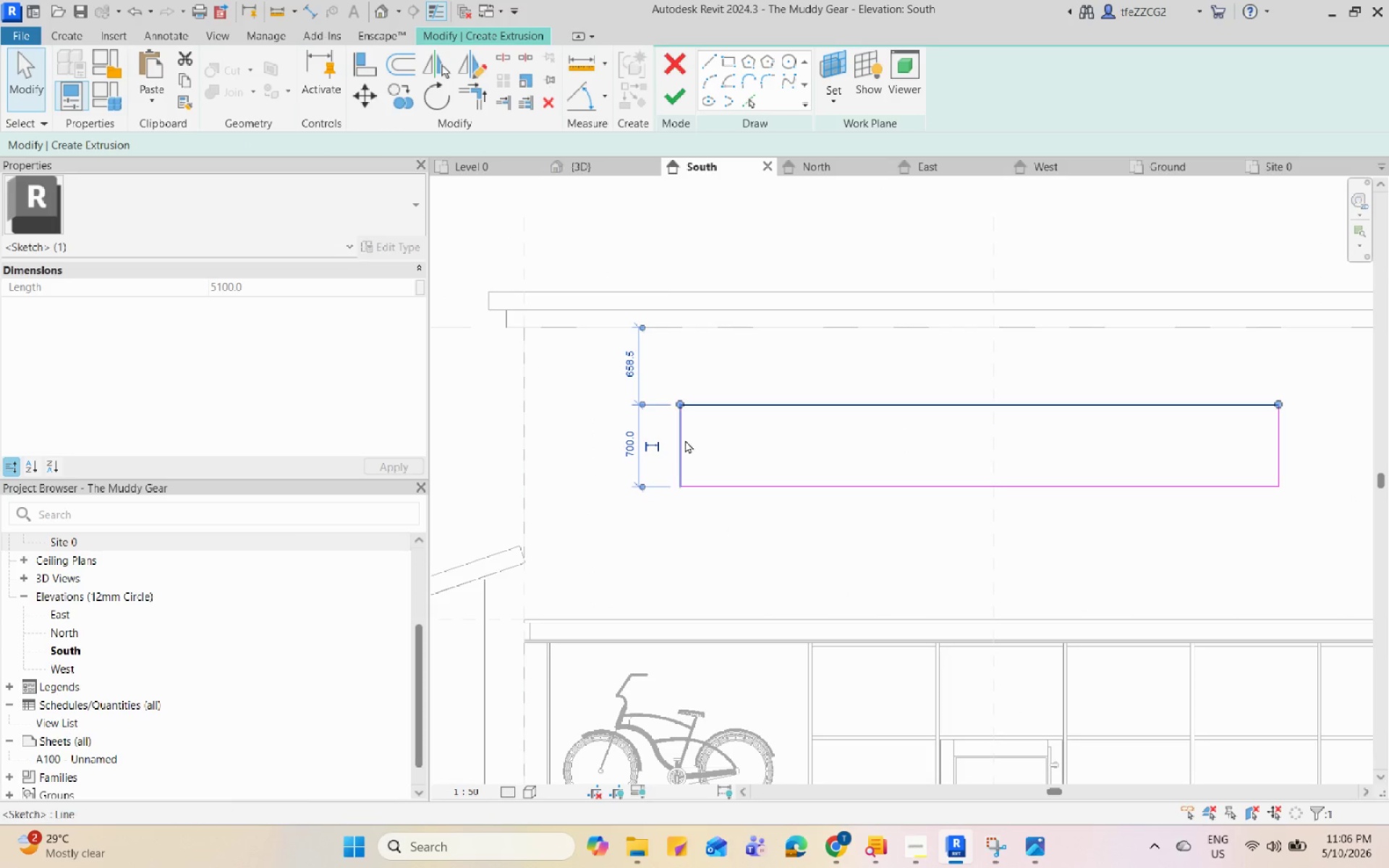 
left_click([683, 439])
 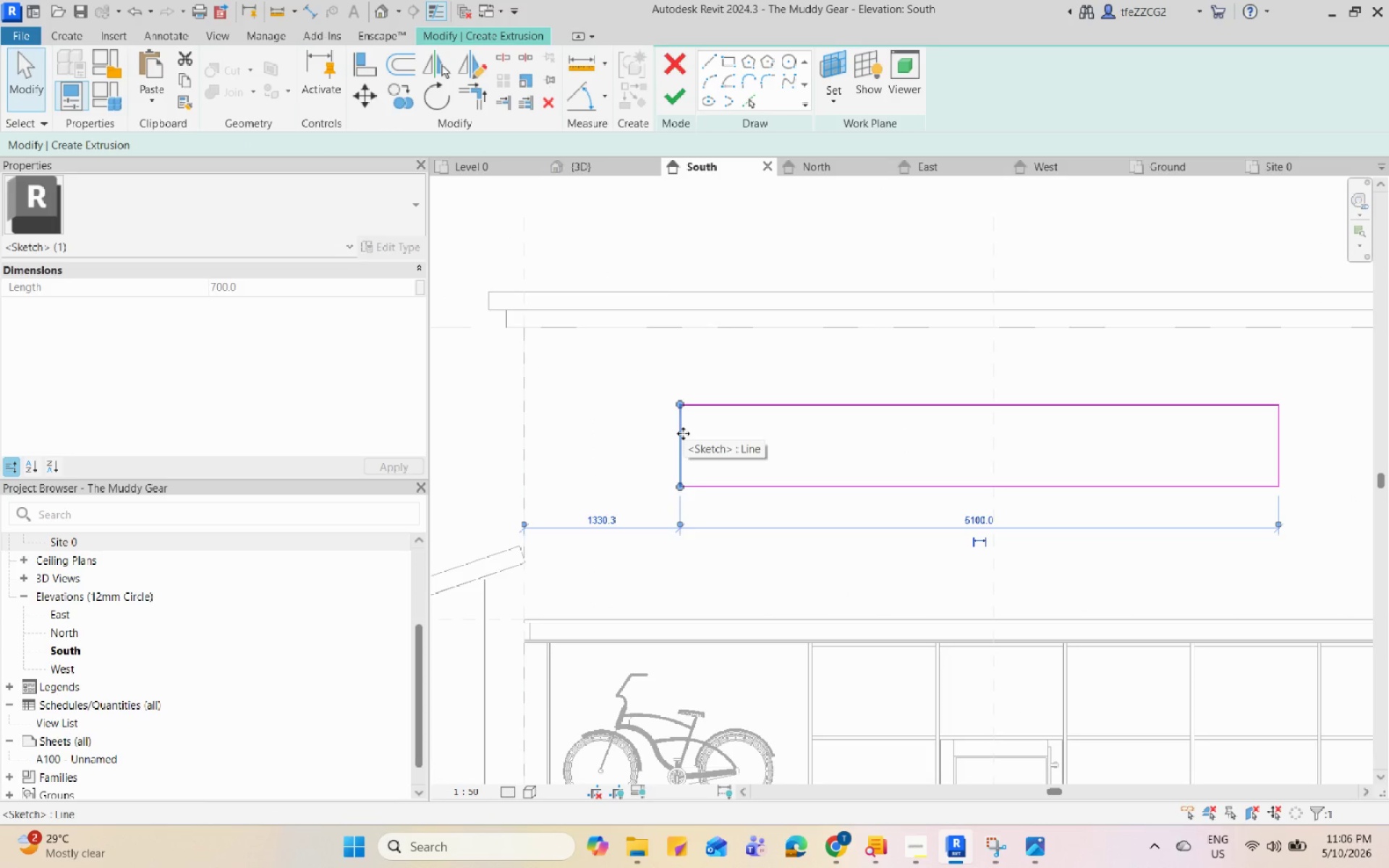 
left_click_drag(start_coordinate=[683, 433], to_coordinate=[770, 432])
 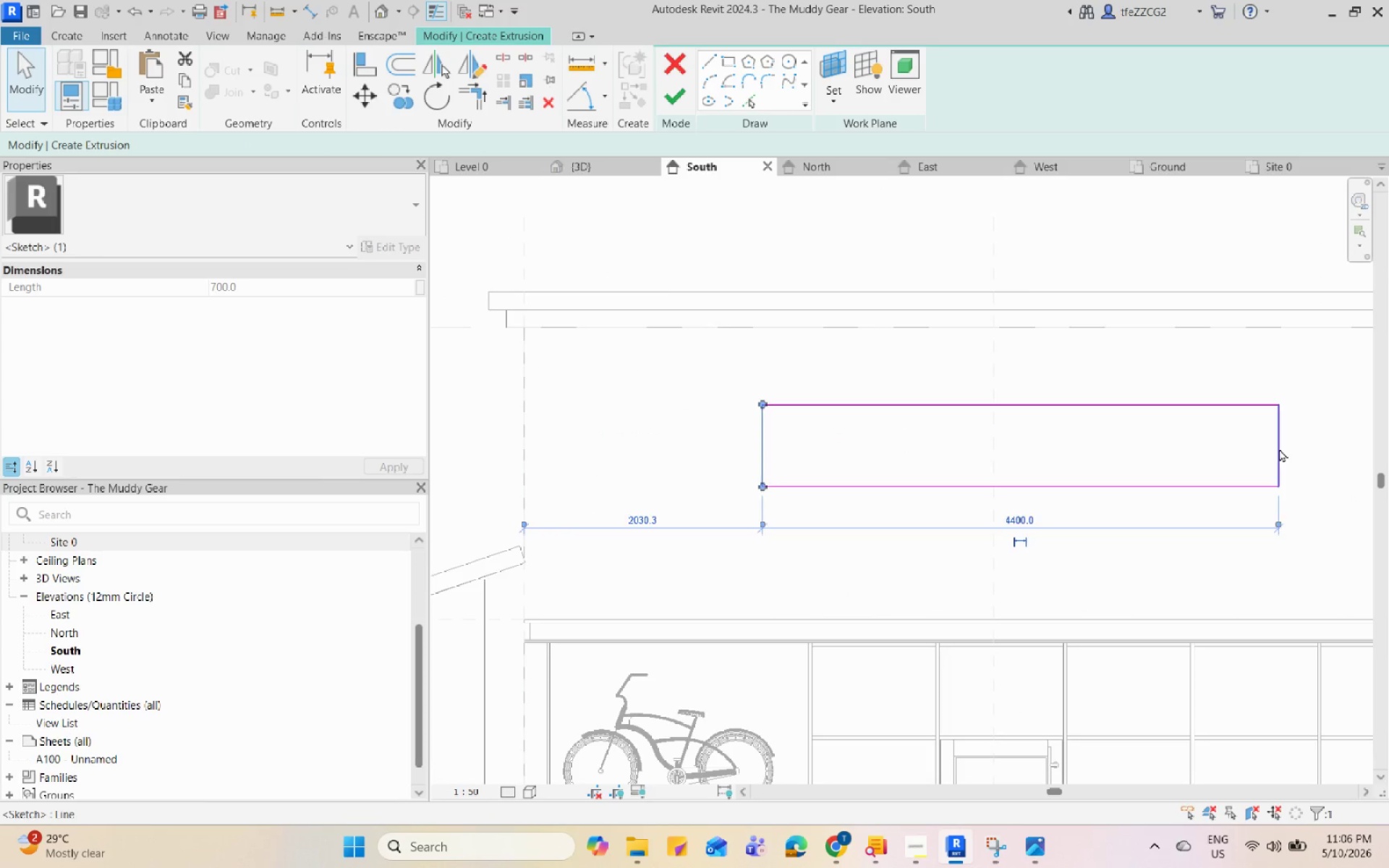 
left_click_drag(start_coordinate=[1279, 439], to_coordinate=[1204, 447])
 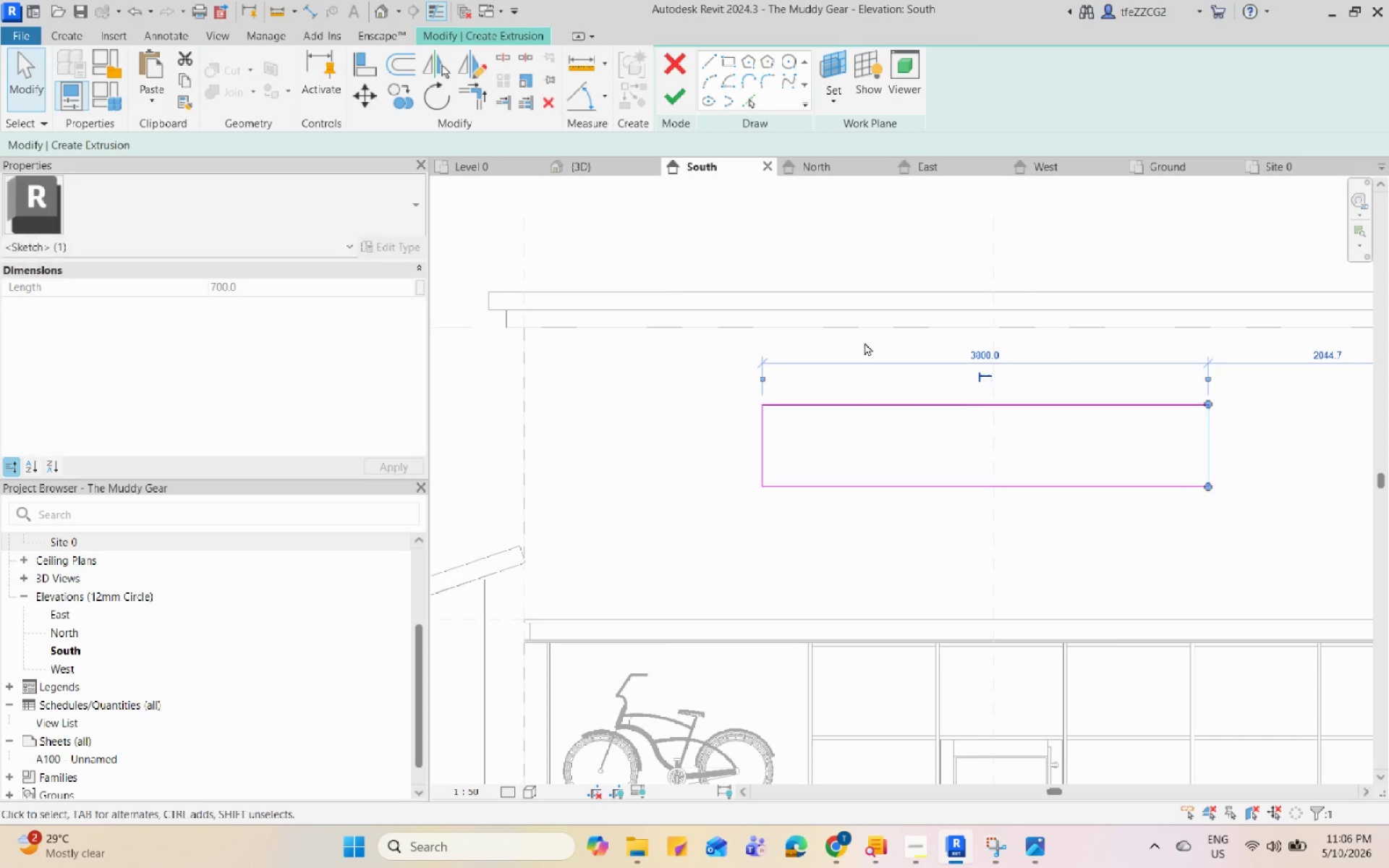 
scroll: coordinate [1092, 440], scroll_direction: down, amount: 3.0
 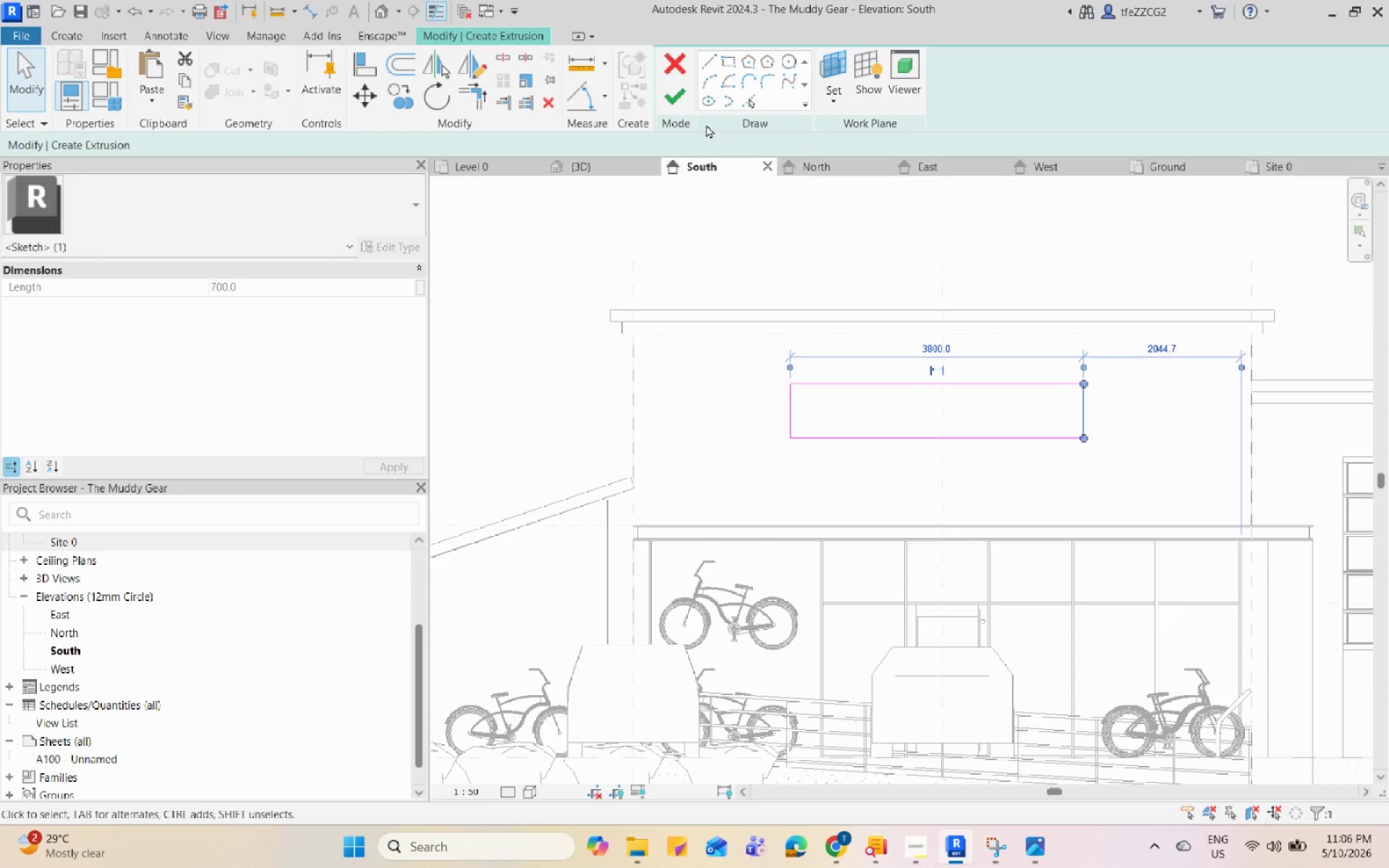 
left_click([671, 102])
 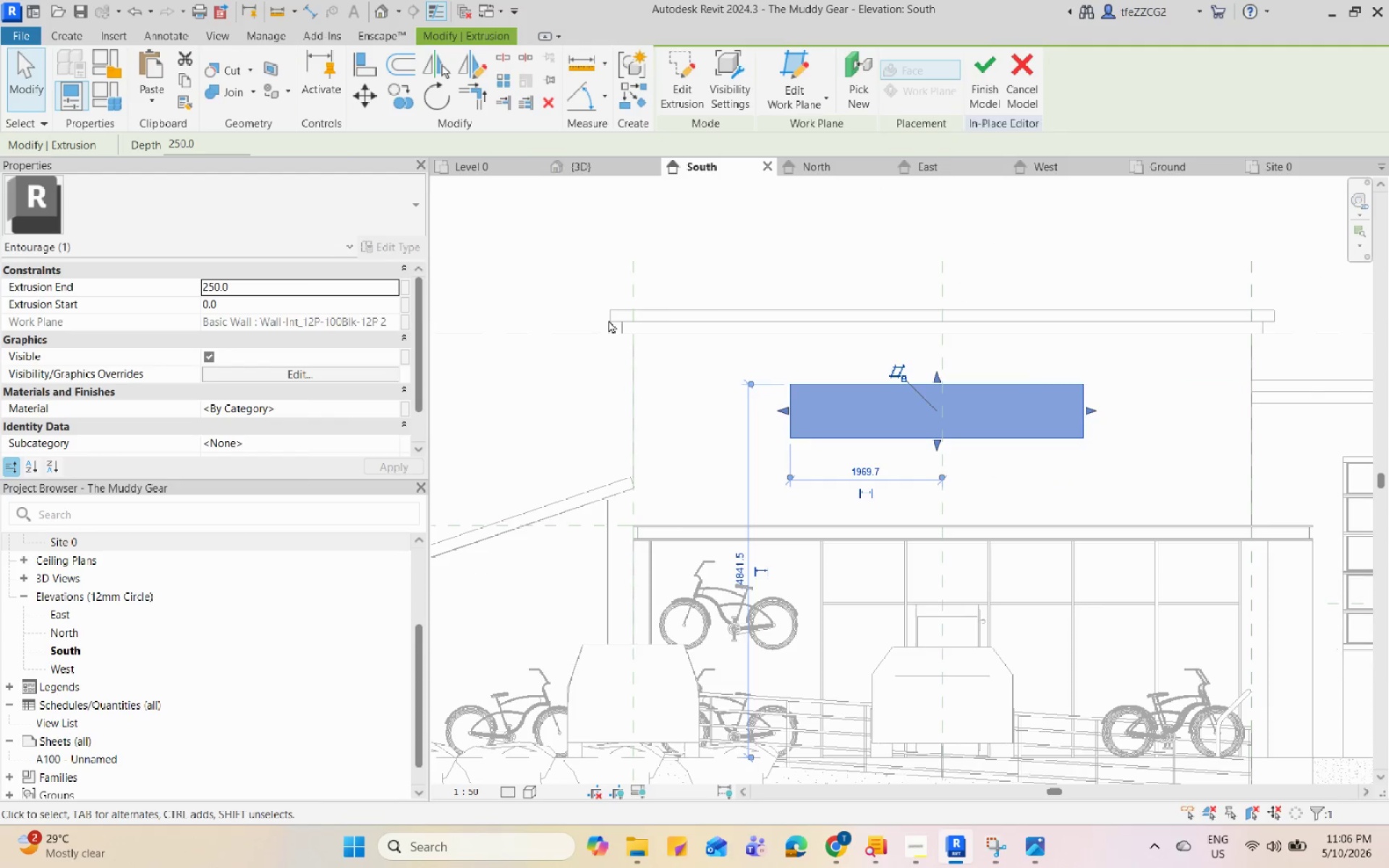 
left_click([465, 159])
 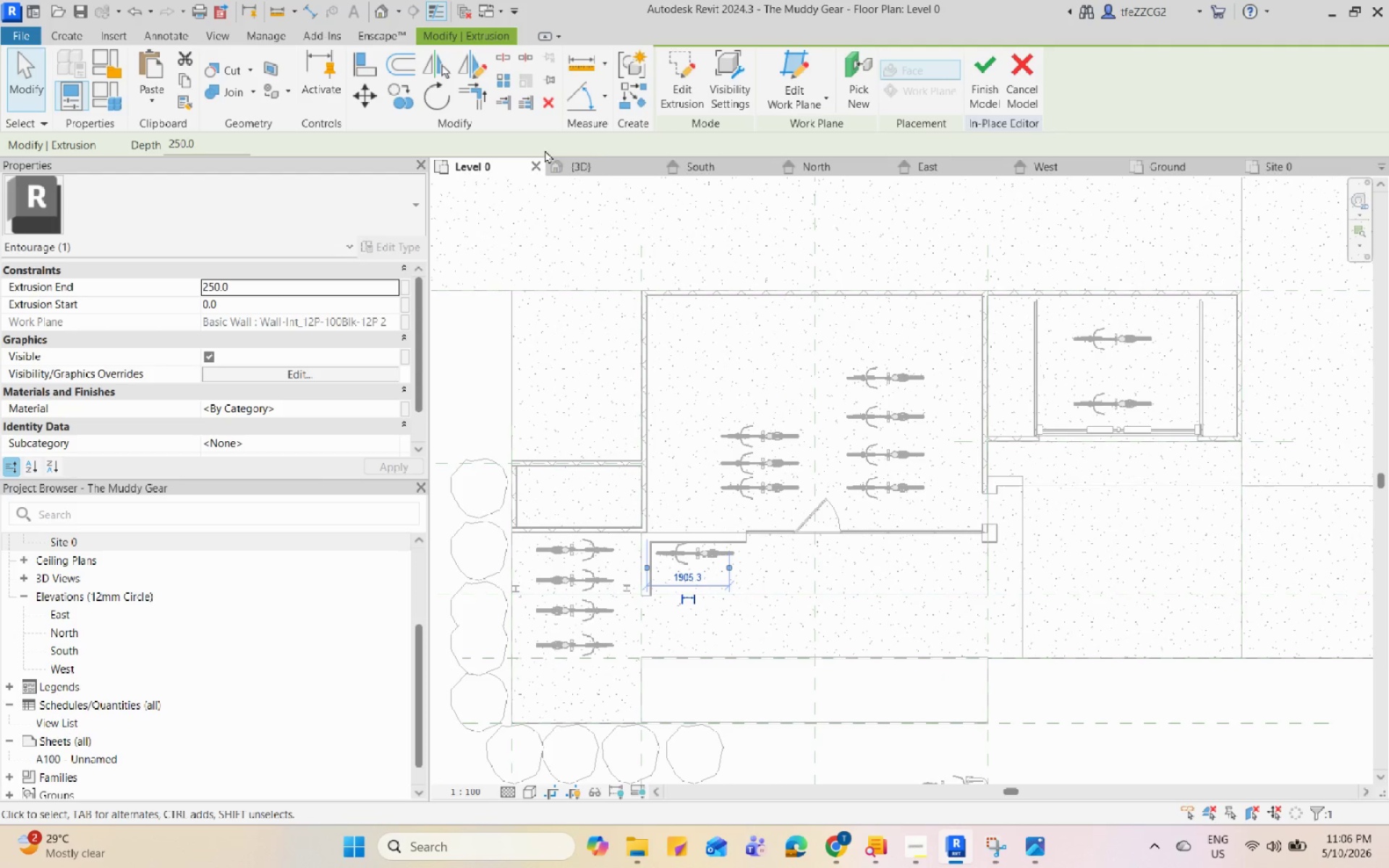 
left_click([600, 159])
 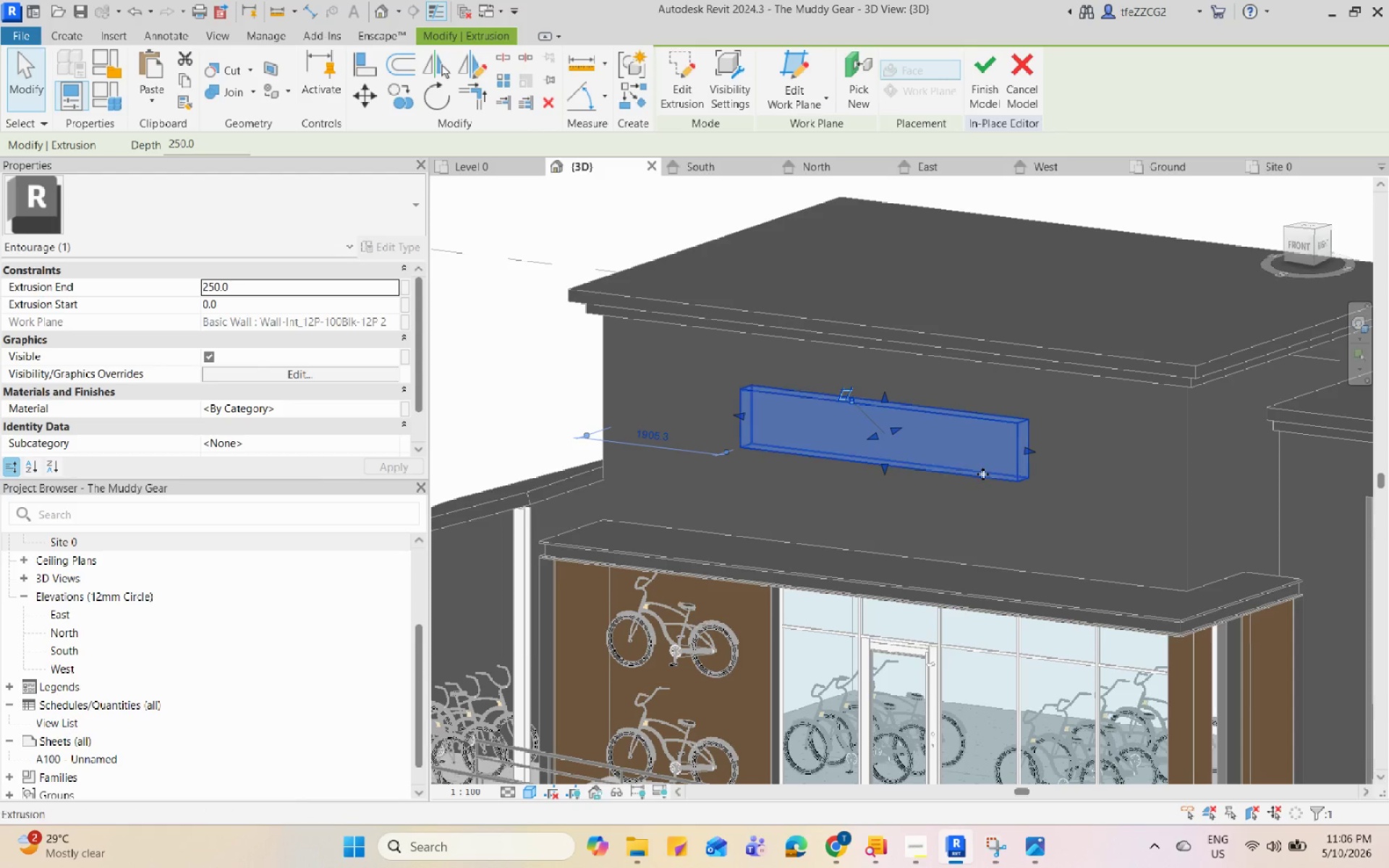 
scroll: coordinate [790, 425], scroll_direction: up, amount: 6.0
 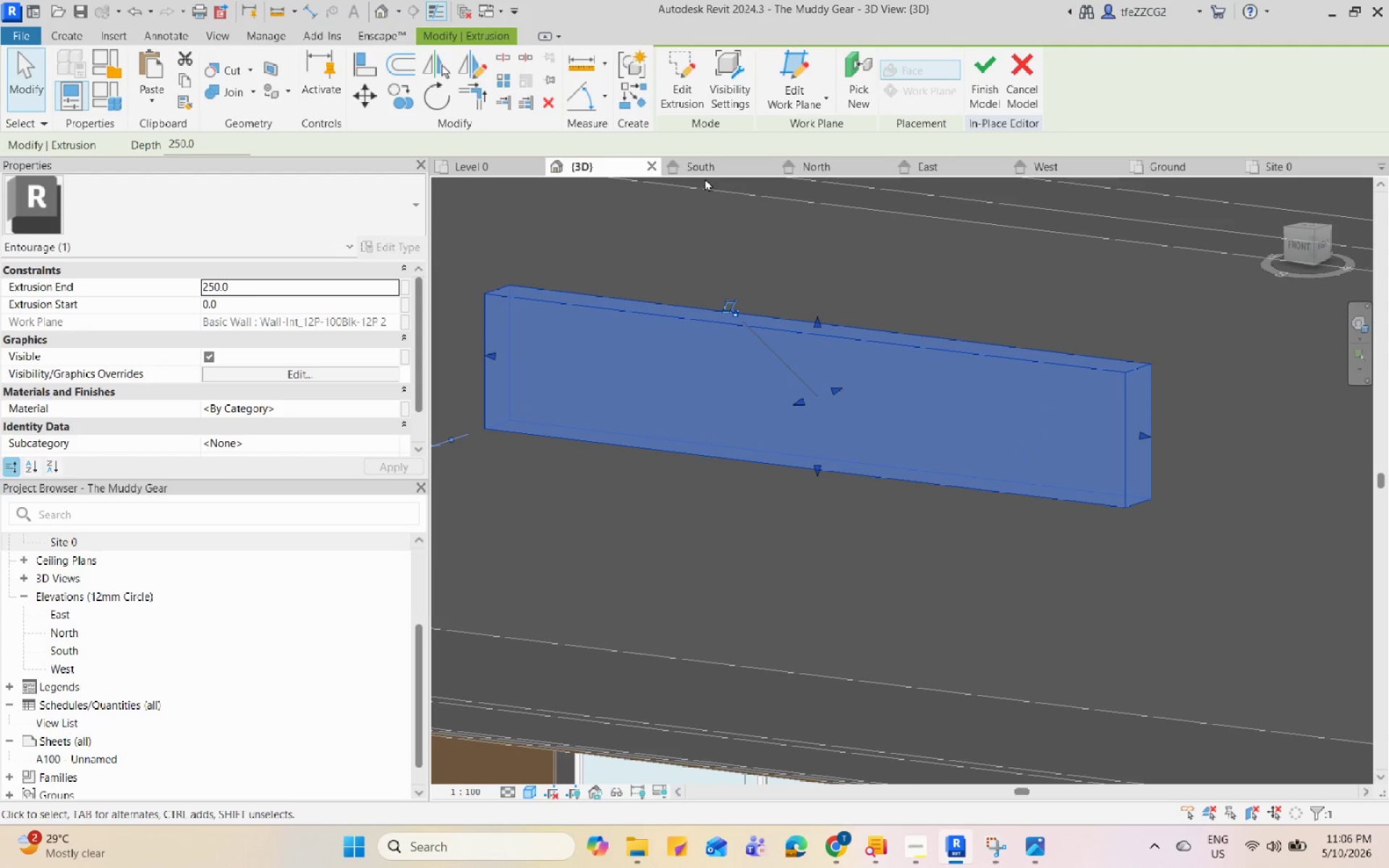 
left_click([708, 163])
 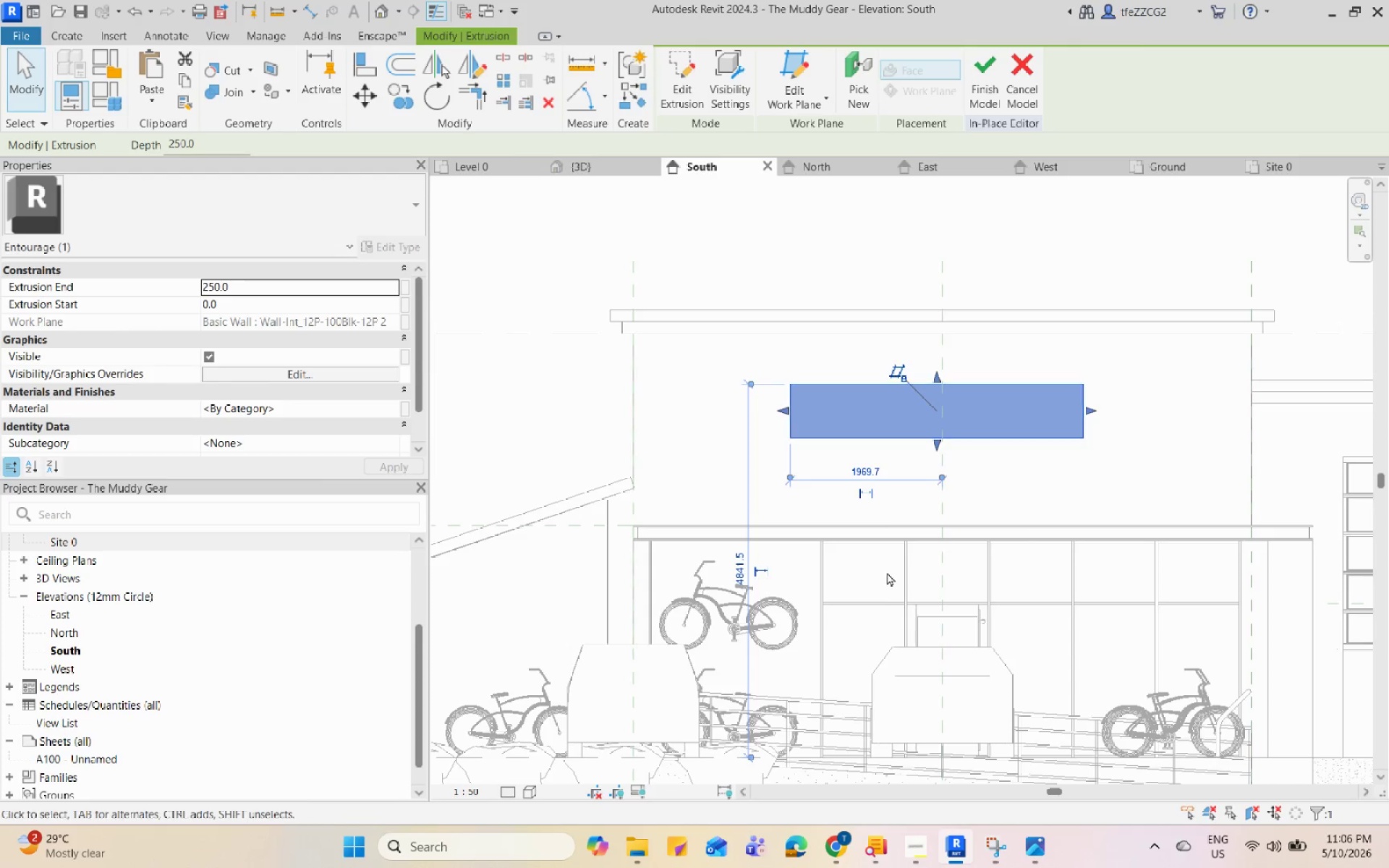 
scroll: coordinate [862, 479], scroll_direction: down, amount: 2.0
 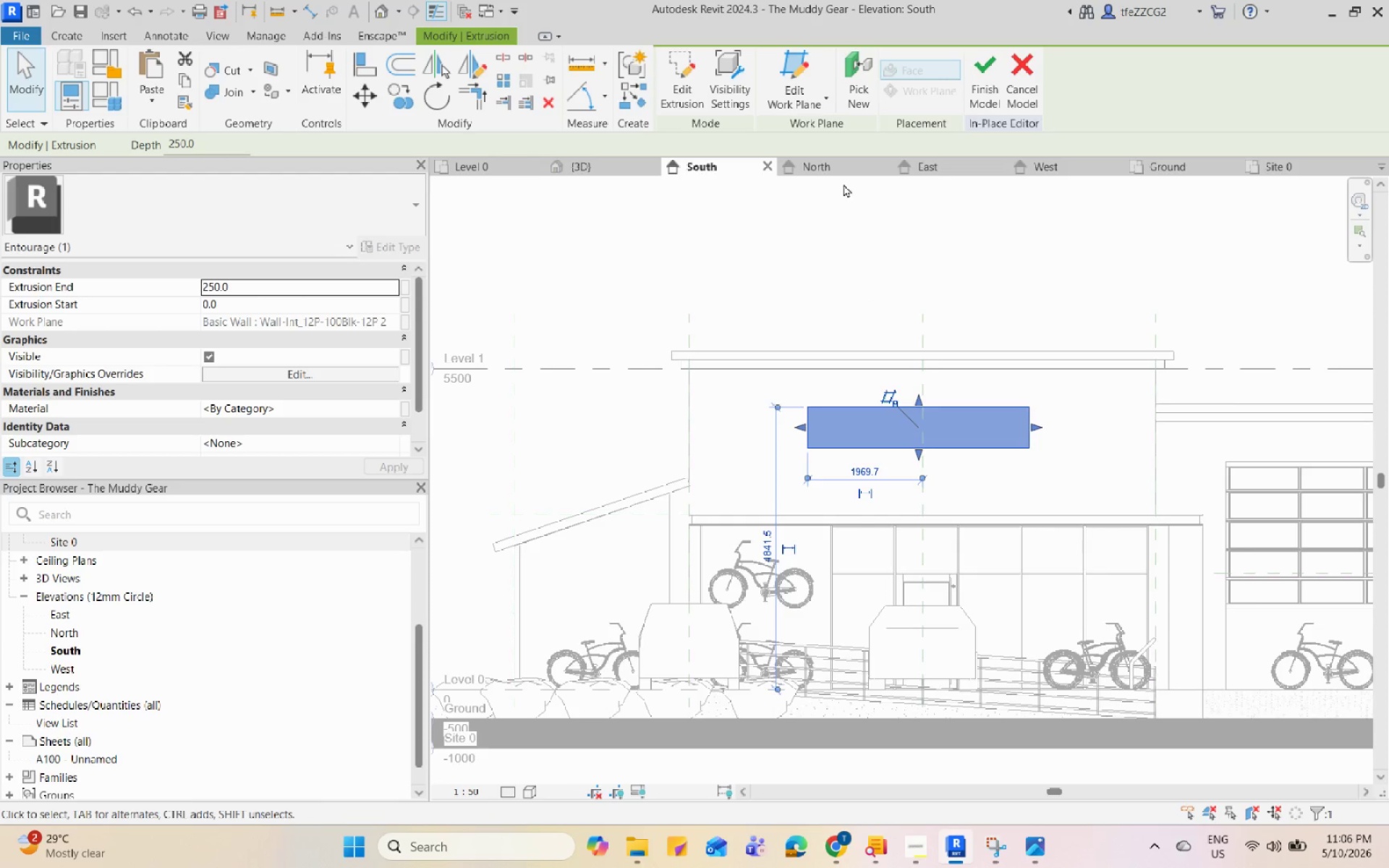 
left_click([841, 172])
 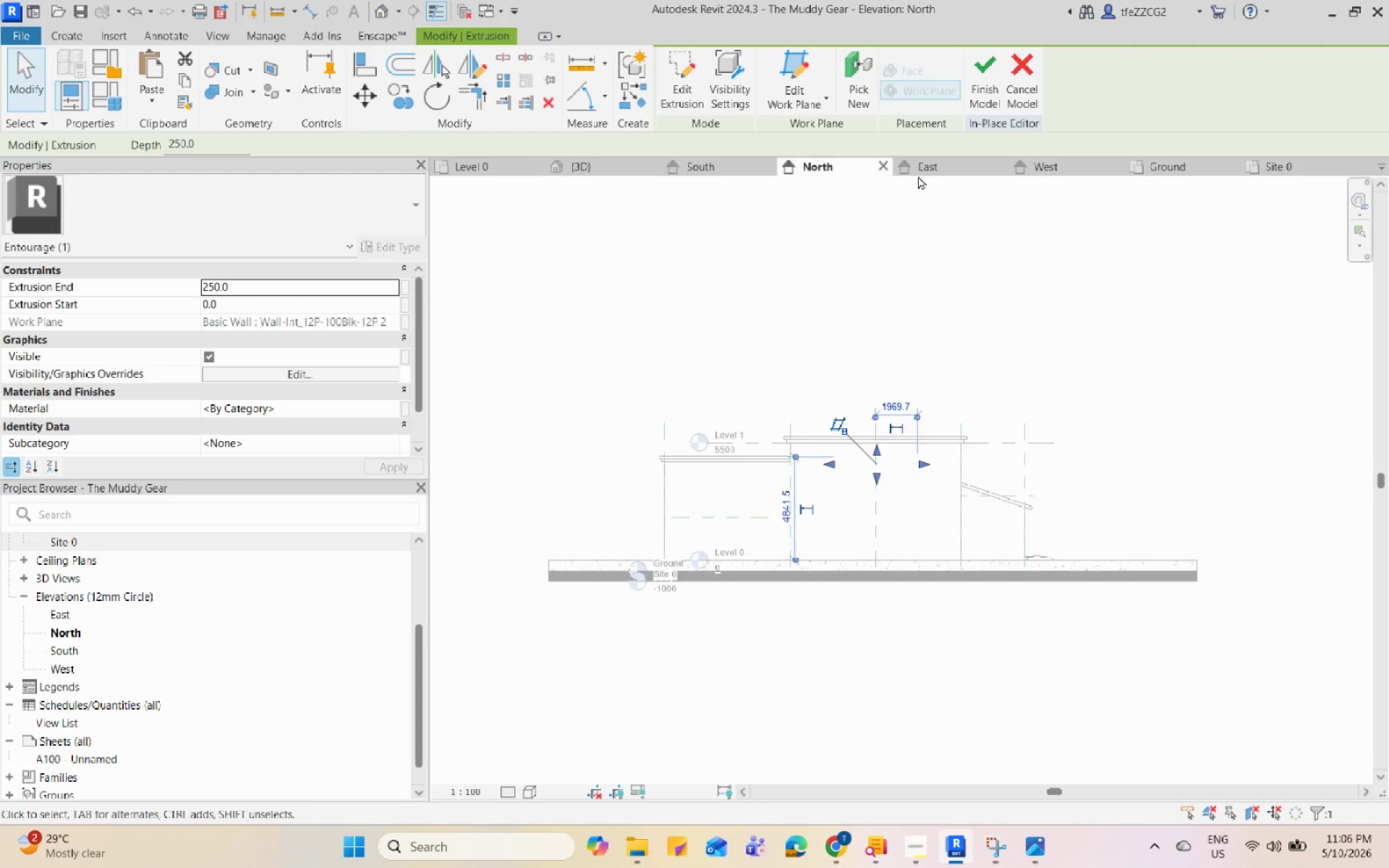 
left_click([931, 169])
 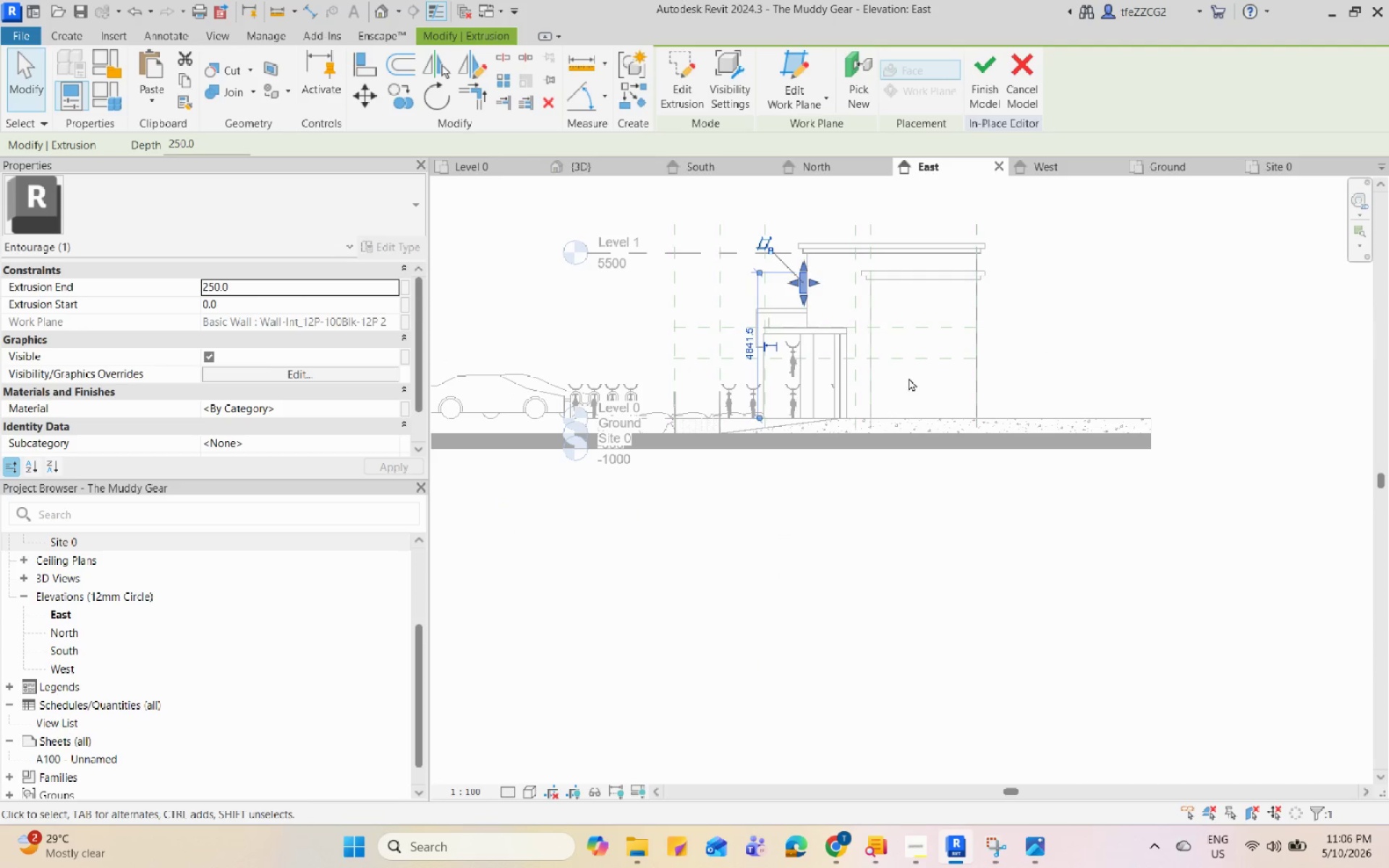 
scroll: coordinate [783, 299], scroll_direction: up, amount: 14.0
 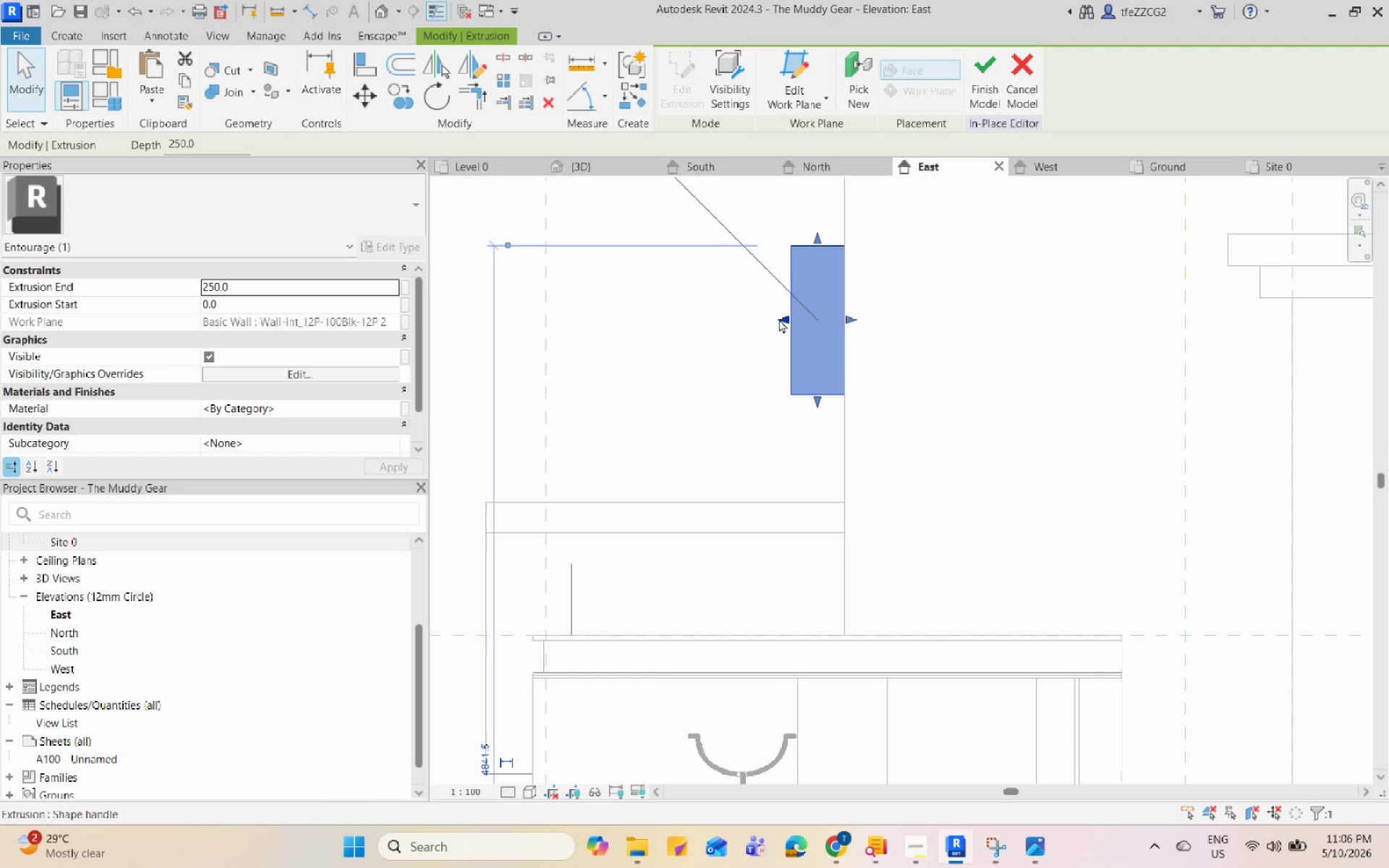 
left_click_drag(start_coordinate=[778, 318], to_coordinate=[825, 313])
 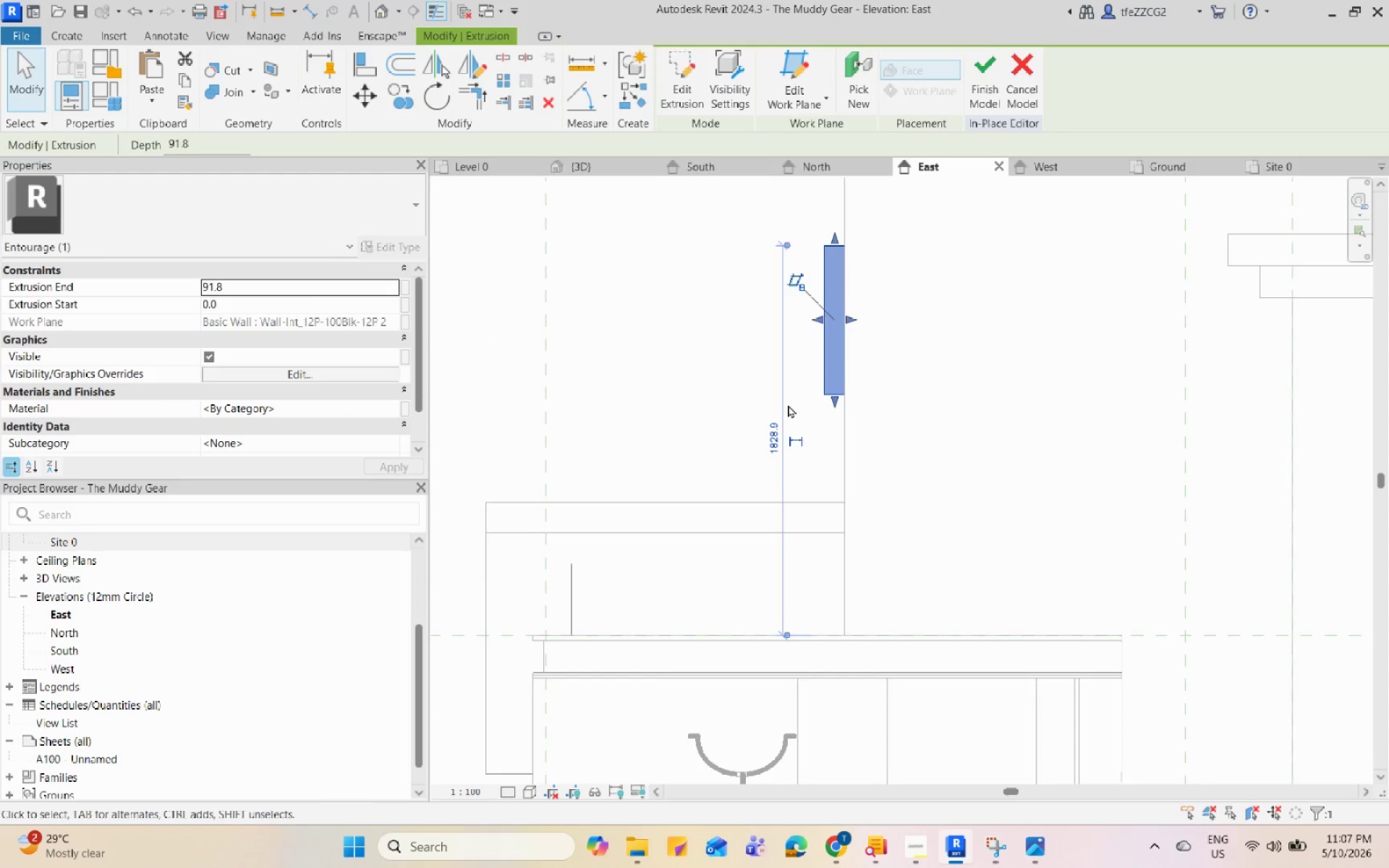 
left_click([788, 404])
 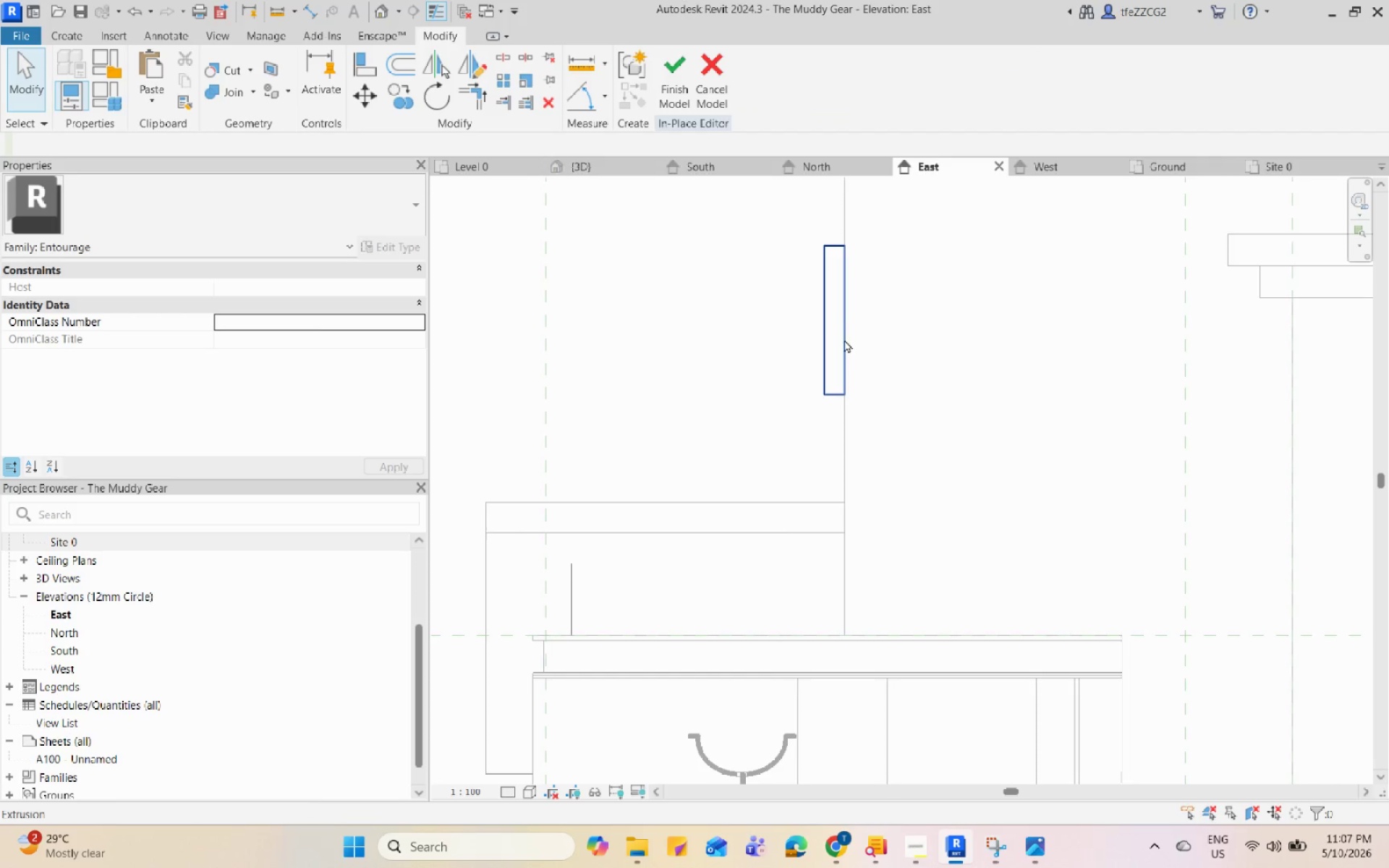 
left_click([828, 329])
 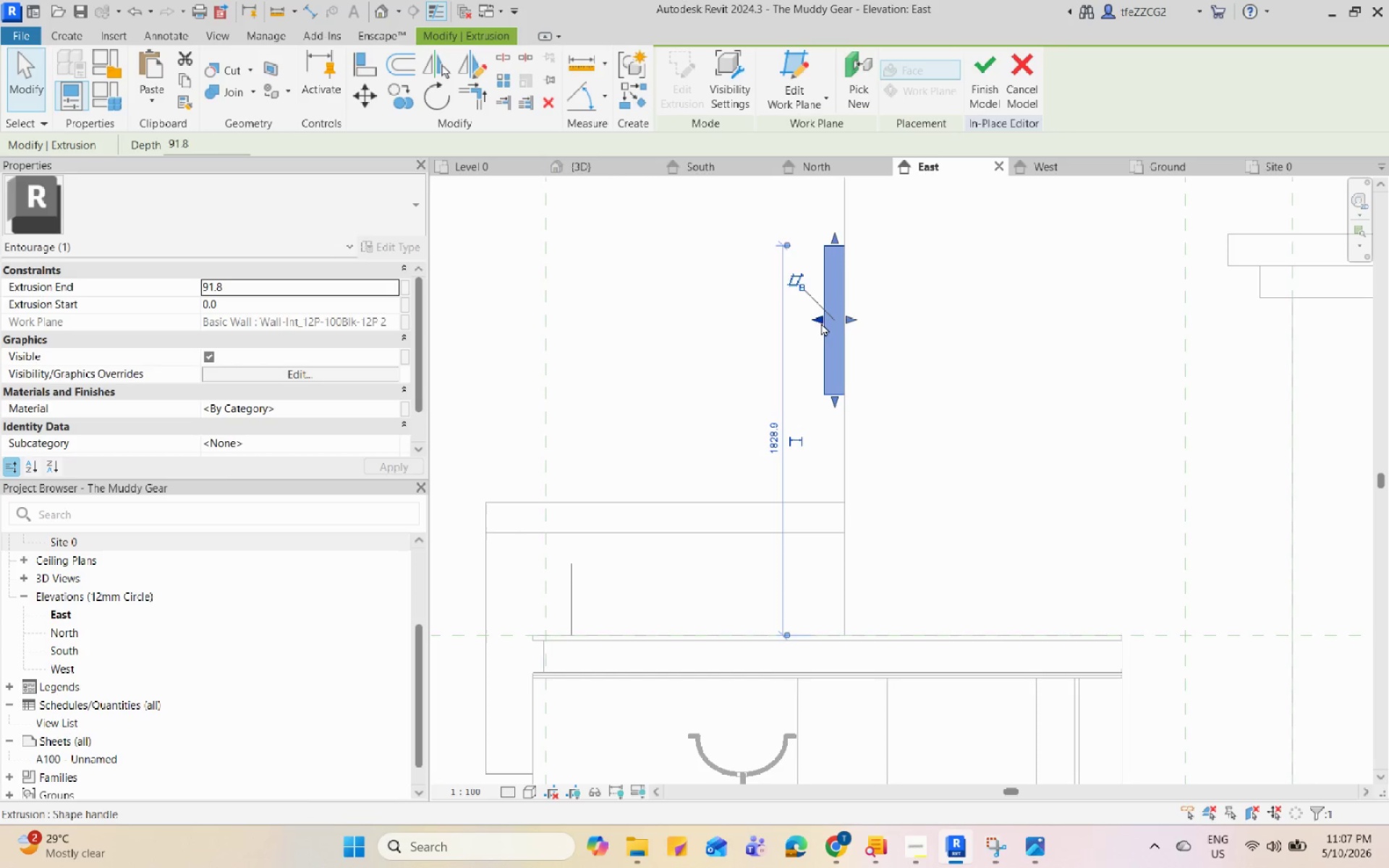 
left_click_drag(start_coordinate=[820, 321], to_coordinate=[833, 323])
 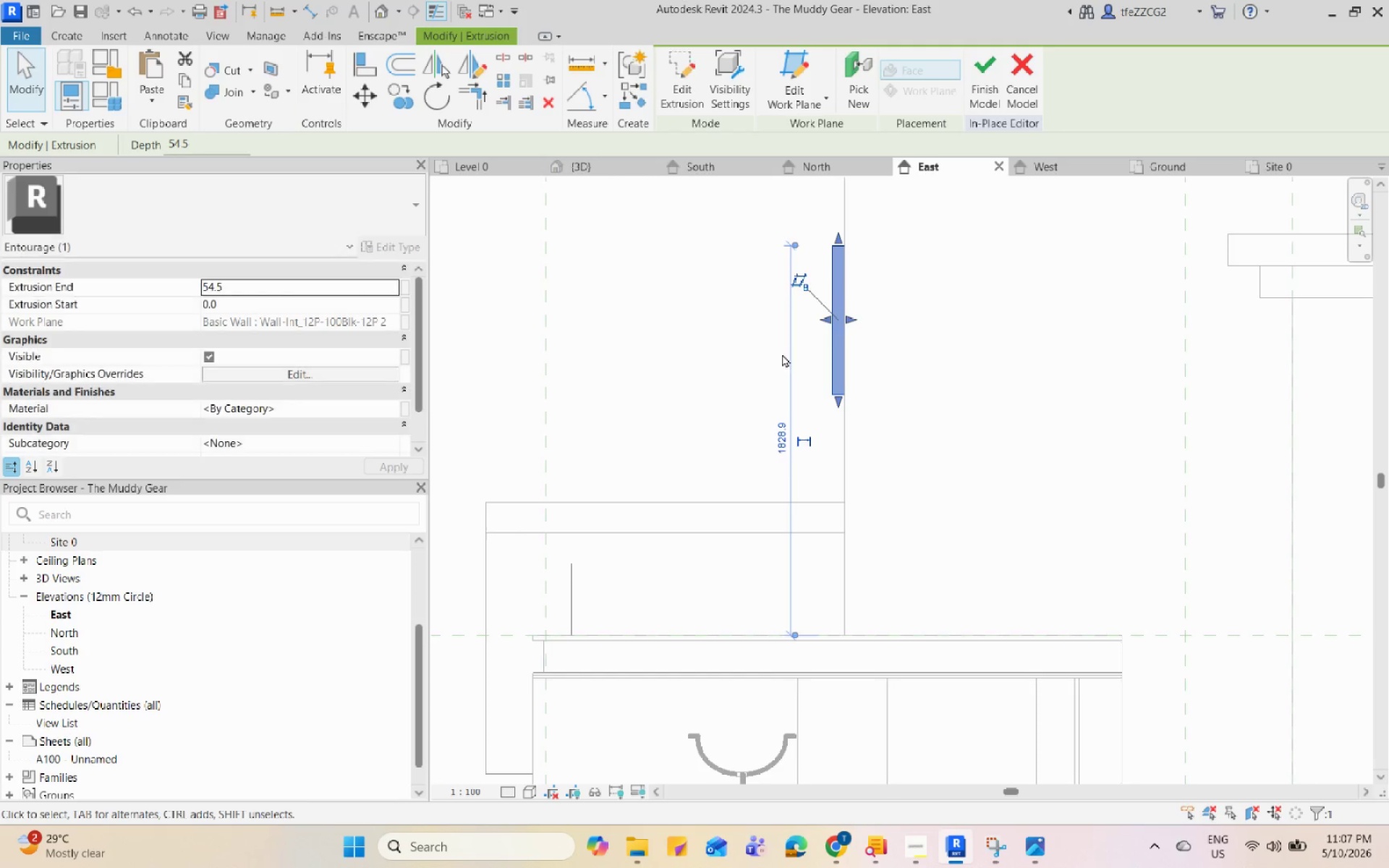 
left_click([779, 352])
 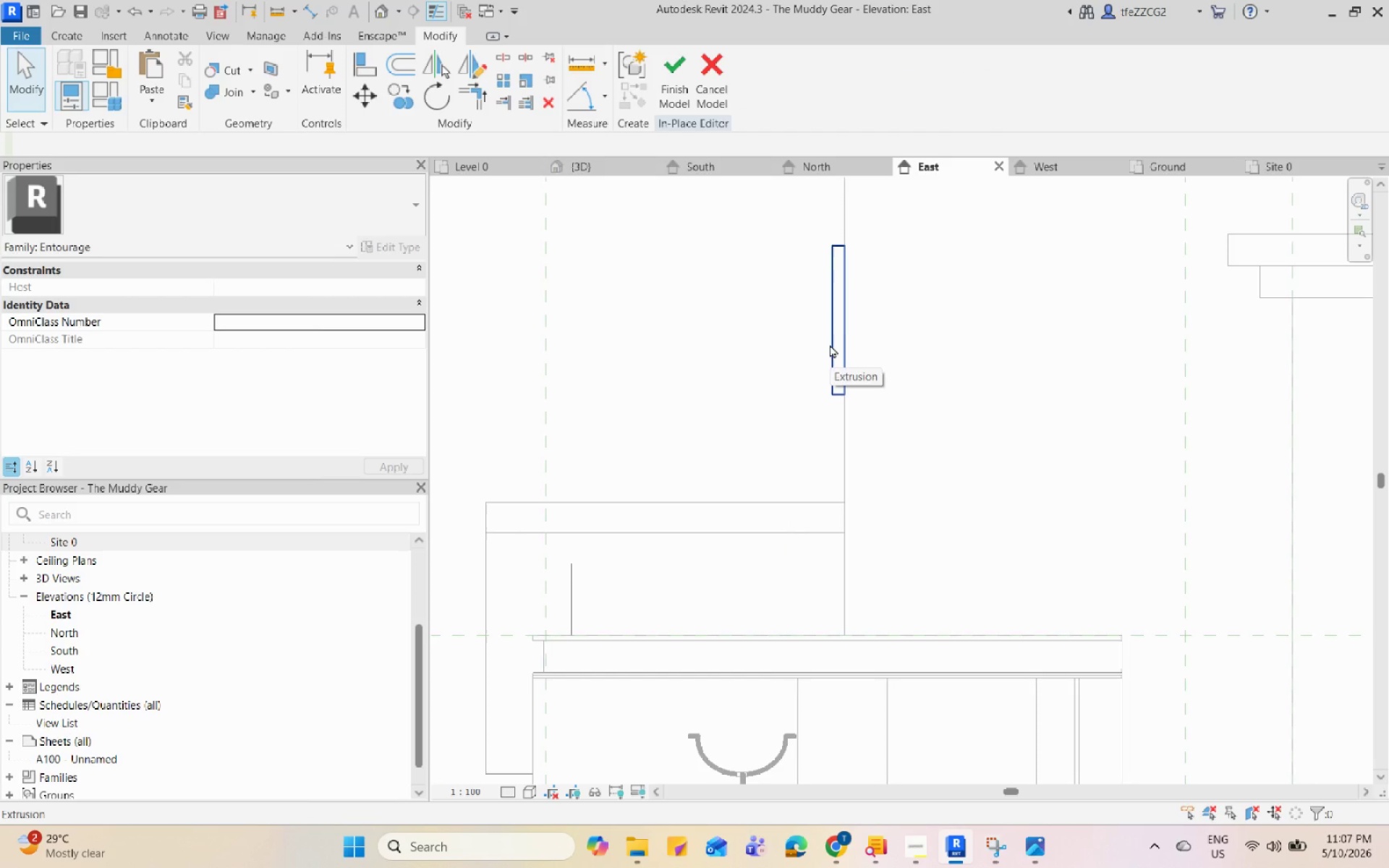 
wait(9.05)
 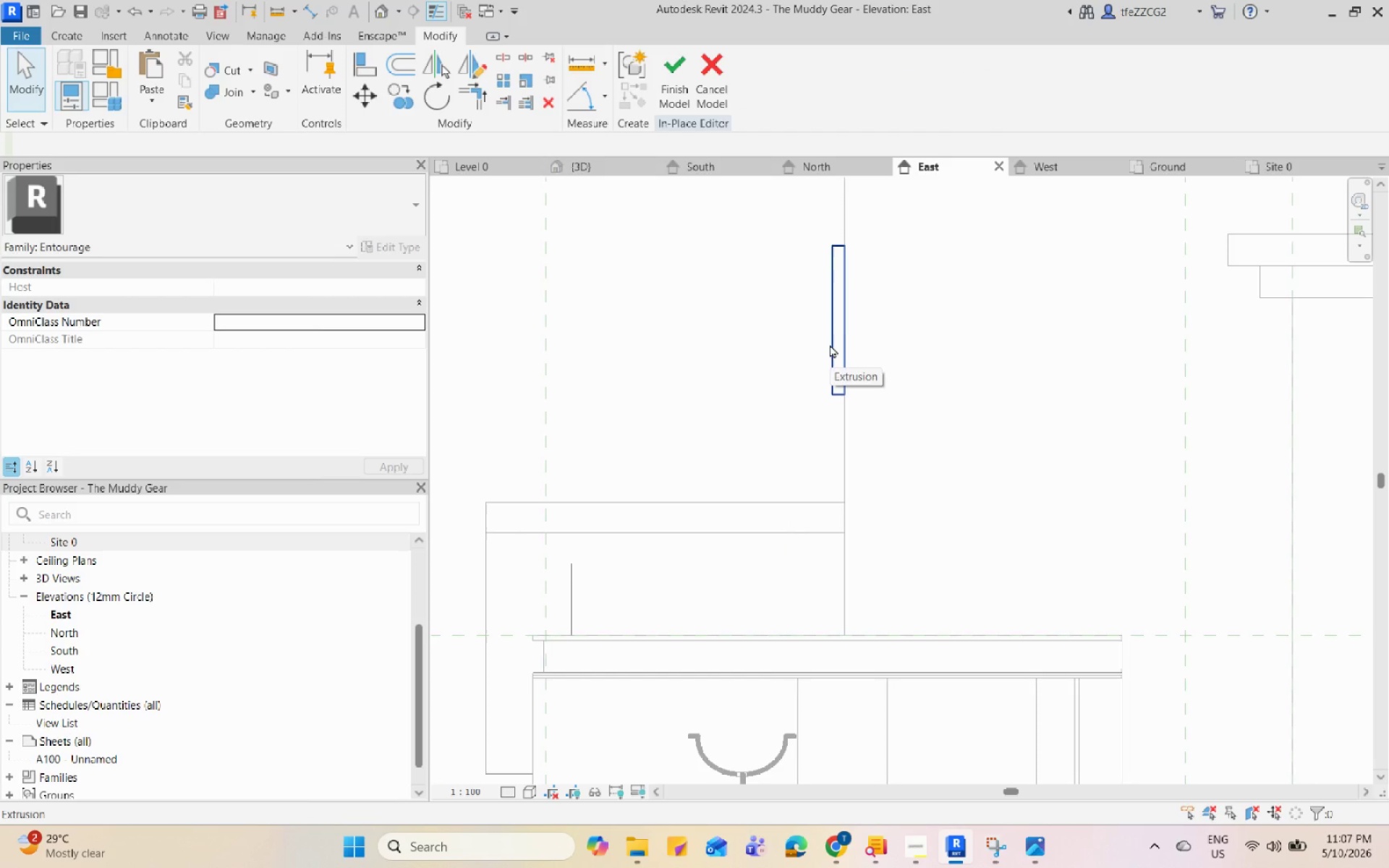 
left_click([600, 174])
 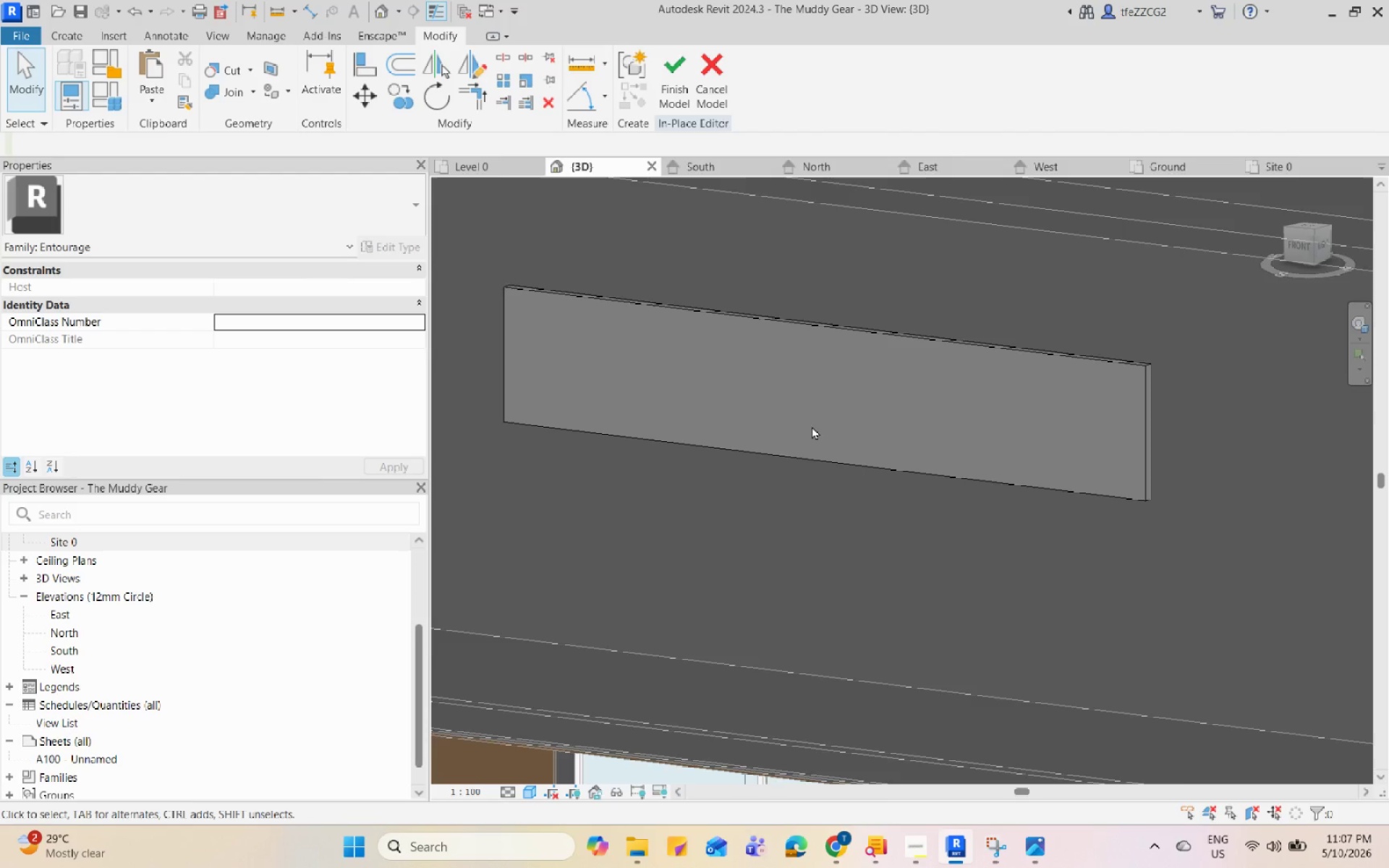 
scroll: coordinate [812, 427], scroll_direction: down, amount: 5.0
 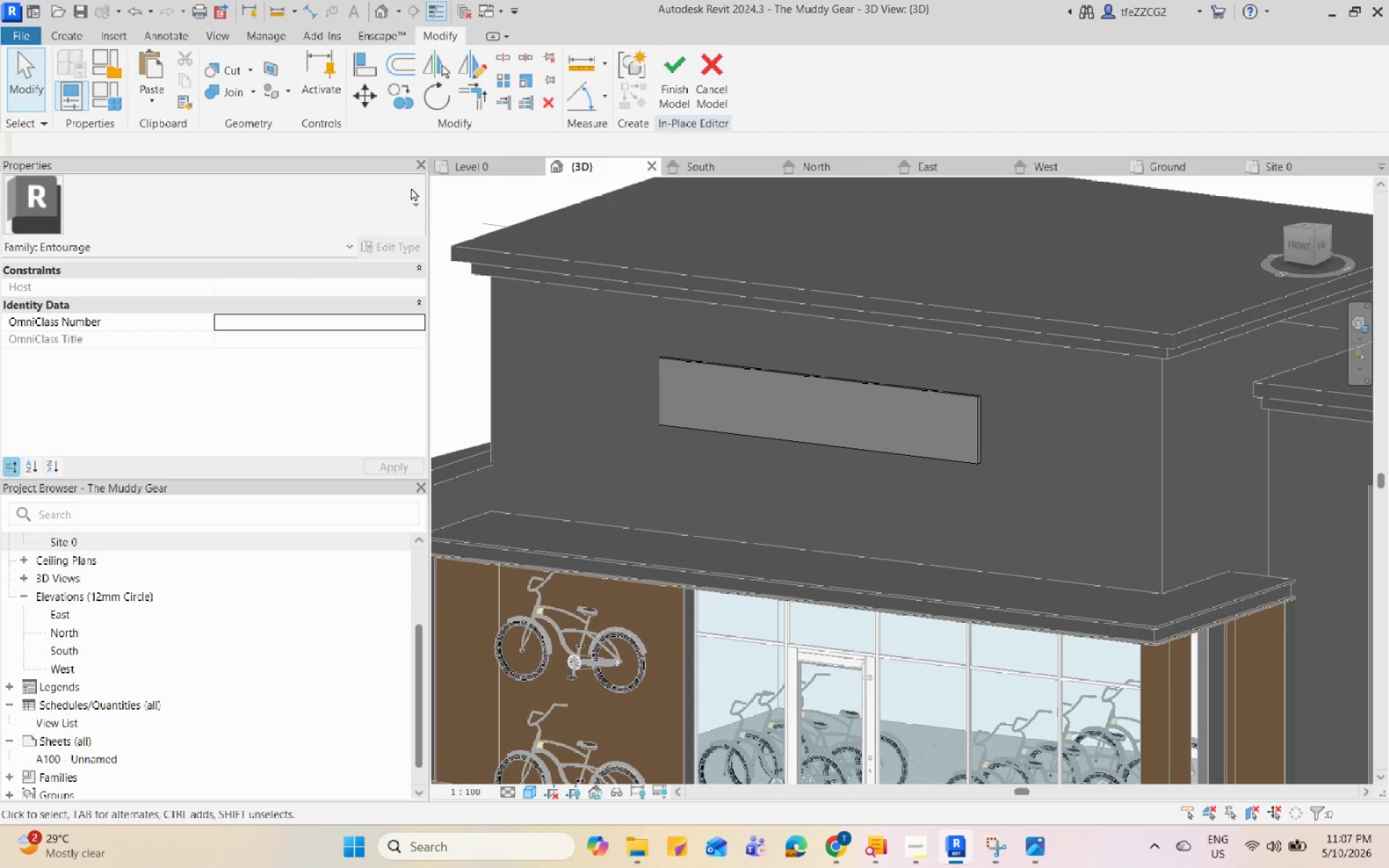 
left_click([84, 37])
 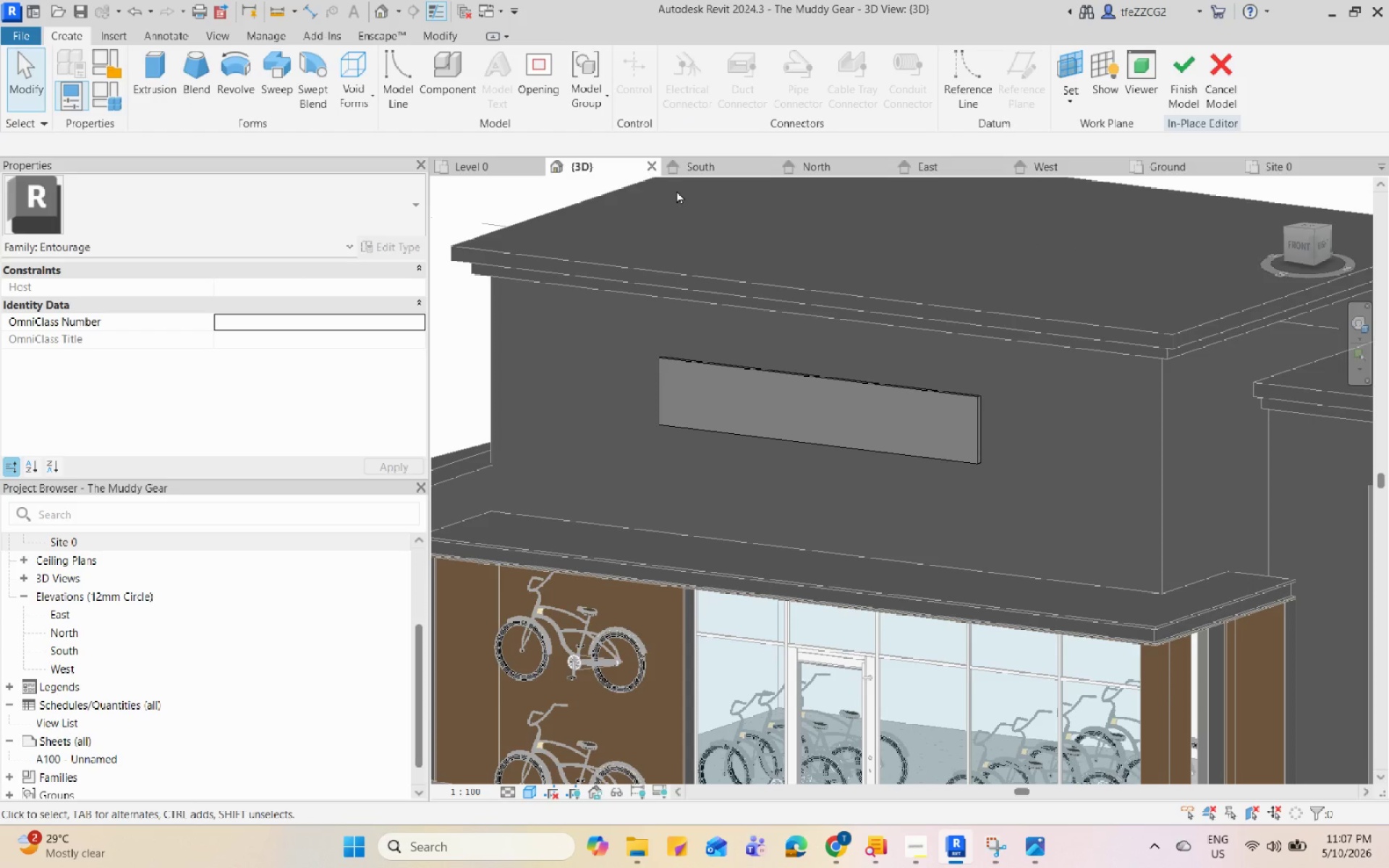 
left_click([785, 373])
 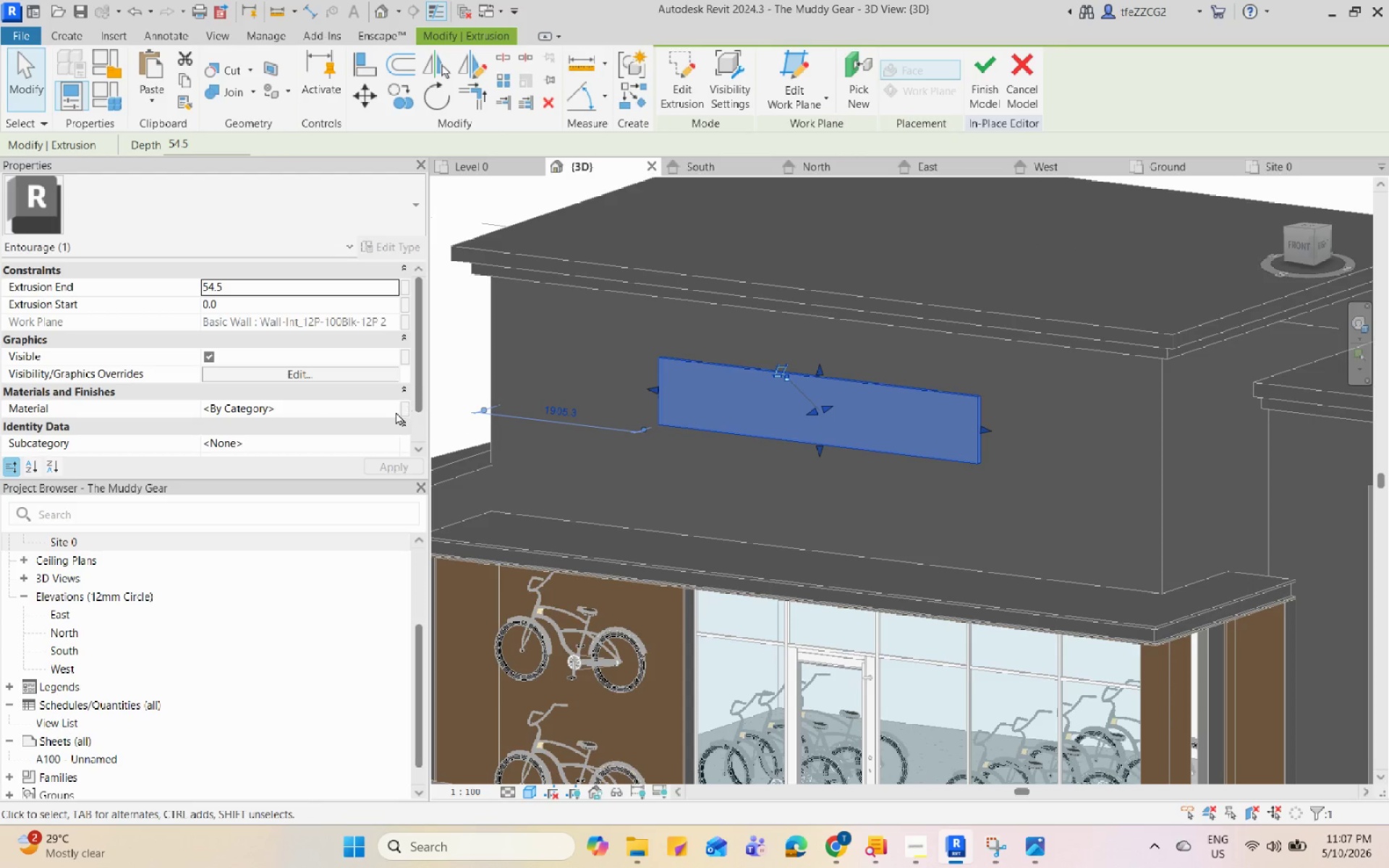 
left_click([396, 407])
 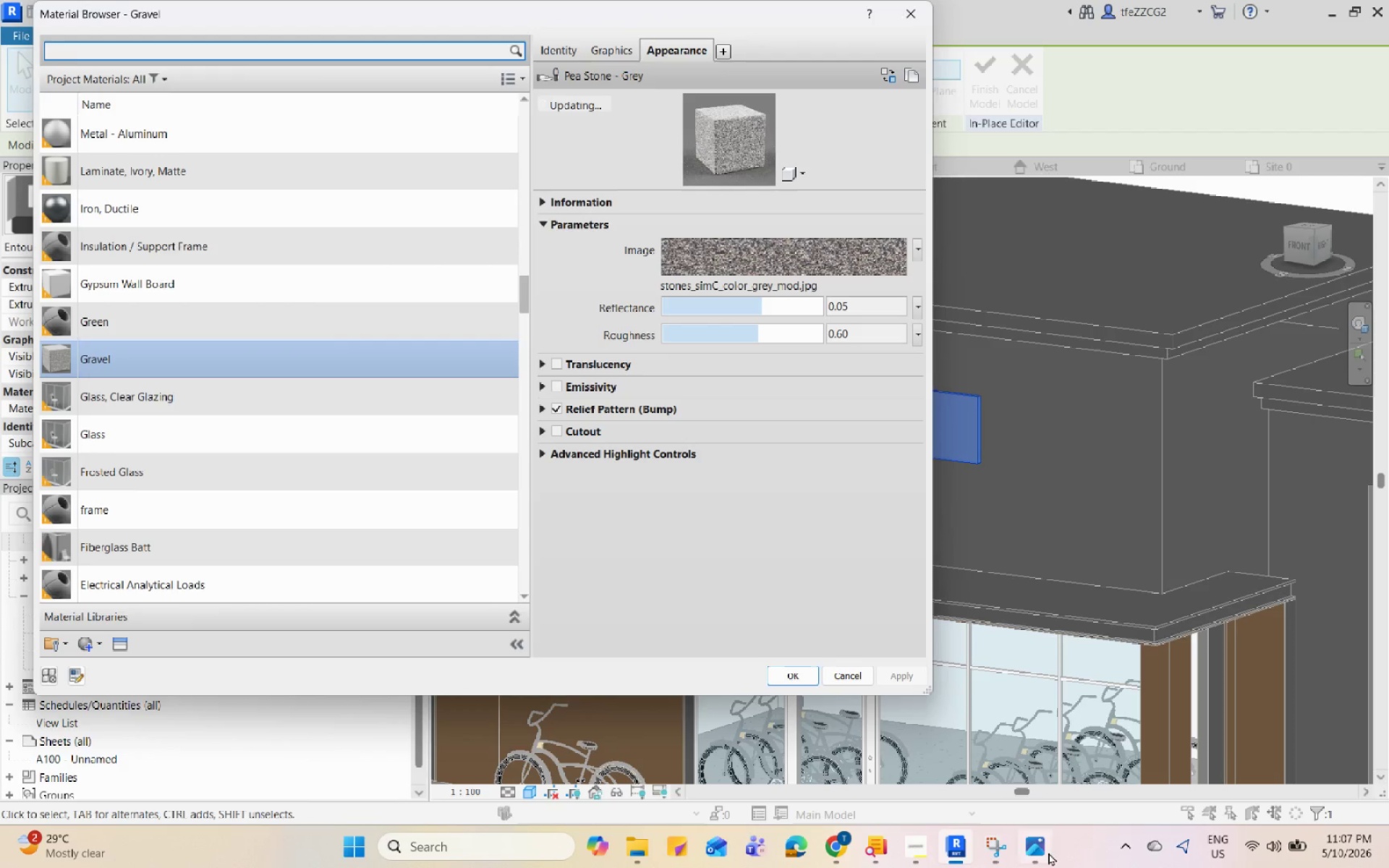 
left_click([1044, 848])
 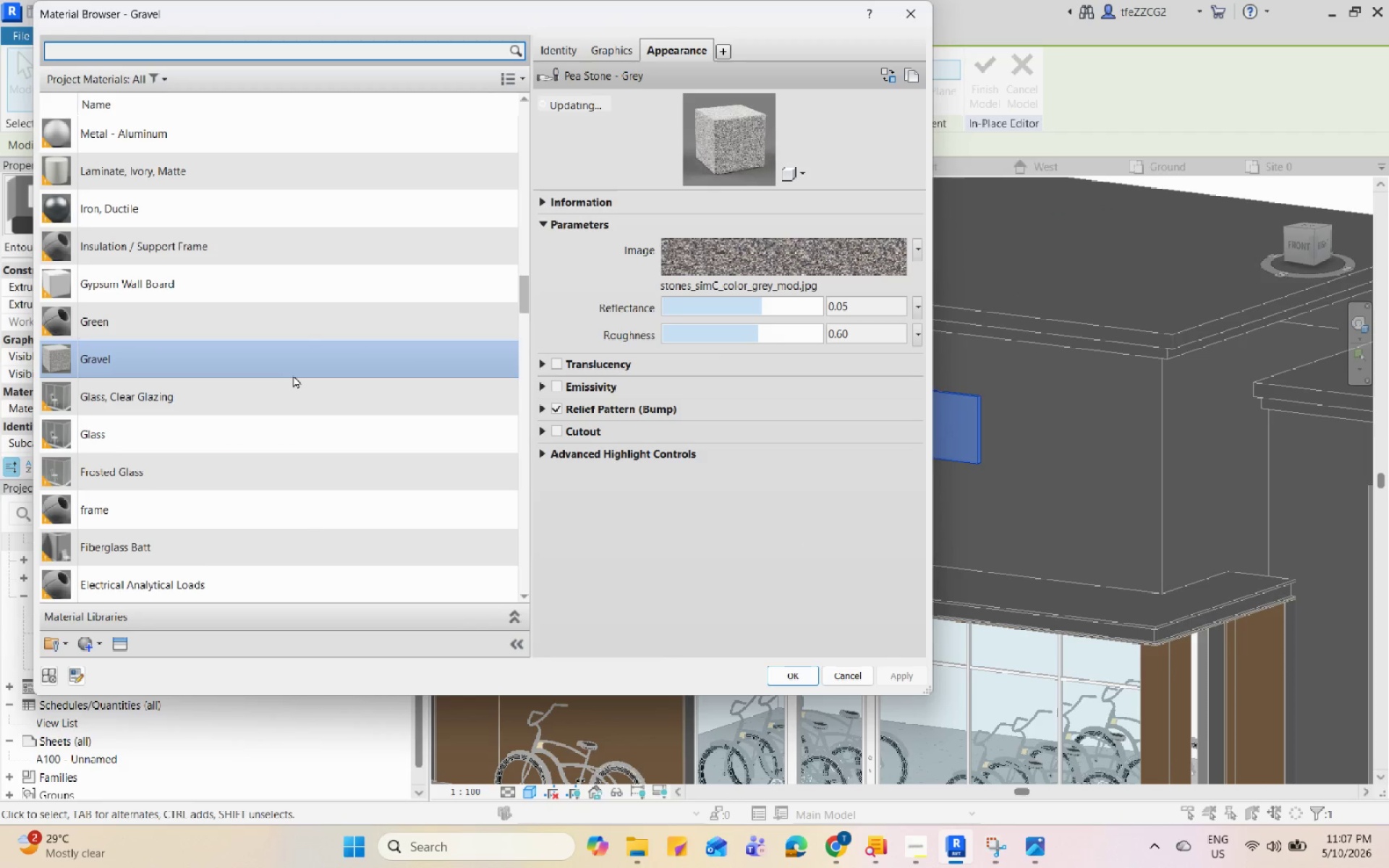 
scroll: coordinate [293, 373], scroll_direction: down, amount: 13.0
 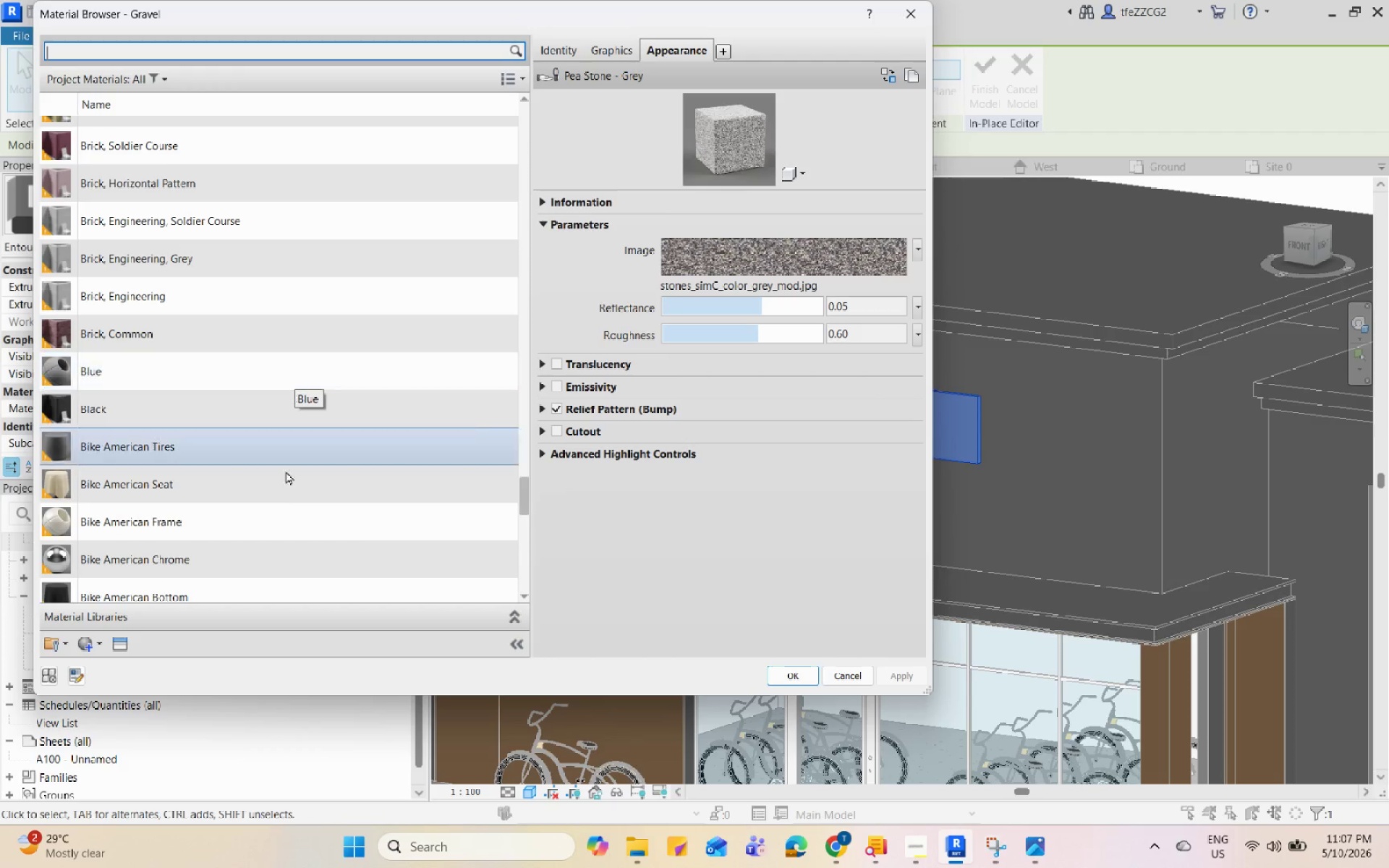 
left_click([279, 516])
 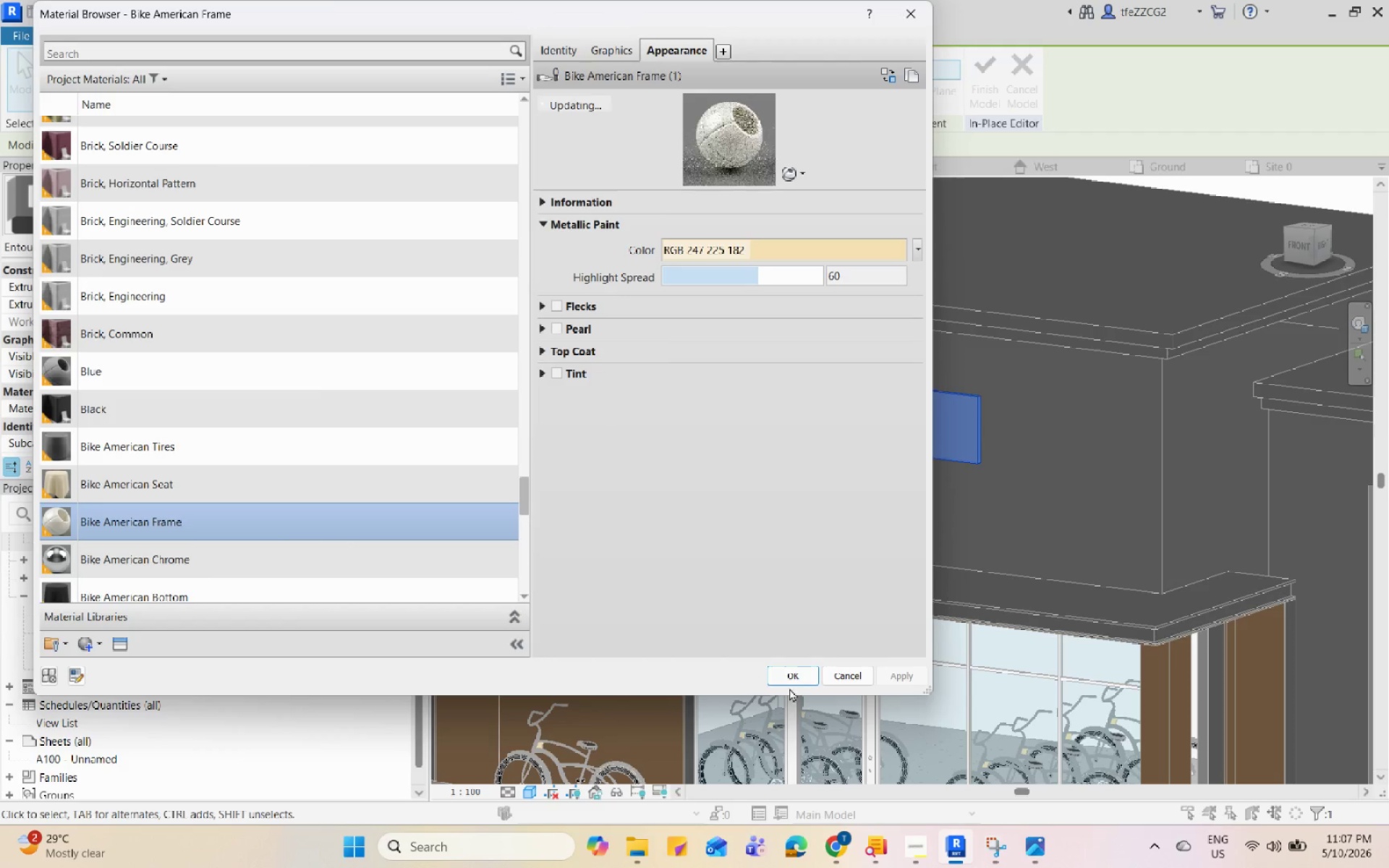 
left_click([797, 671])
 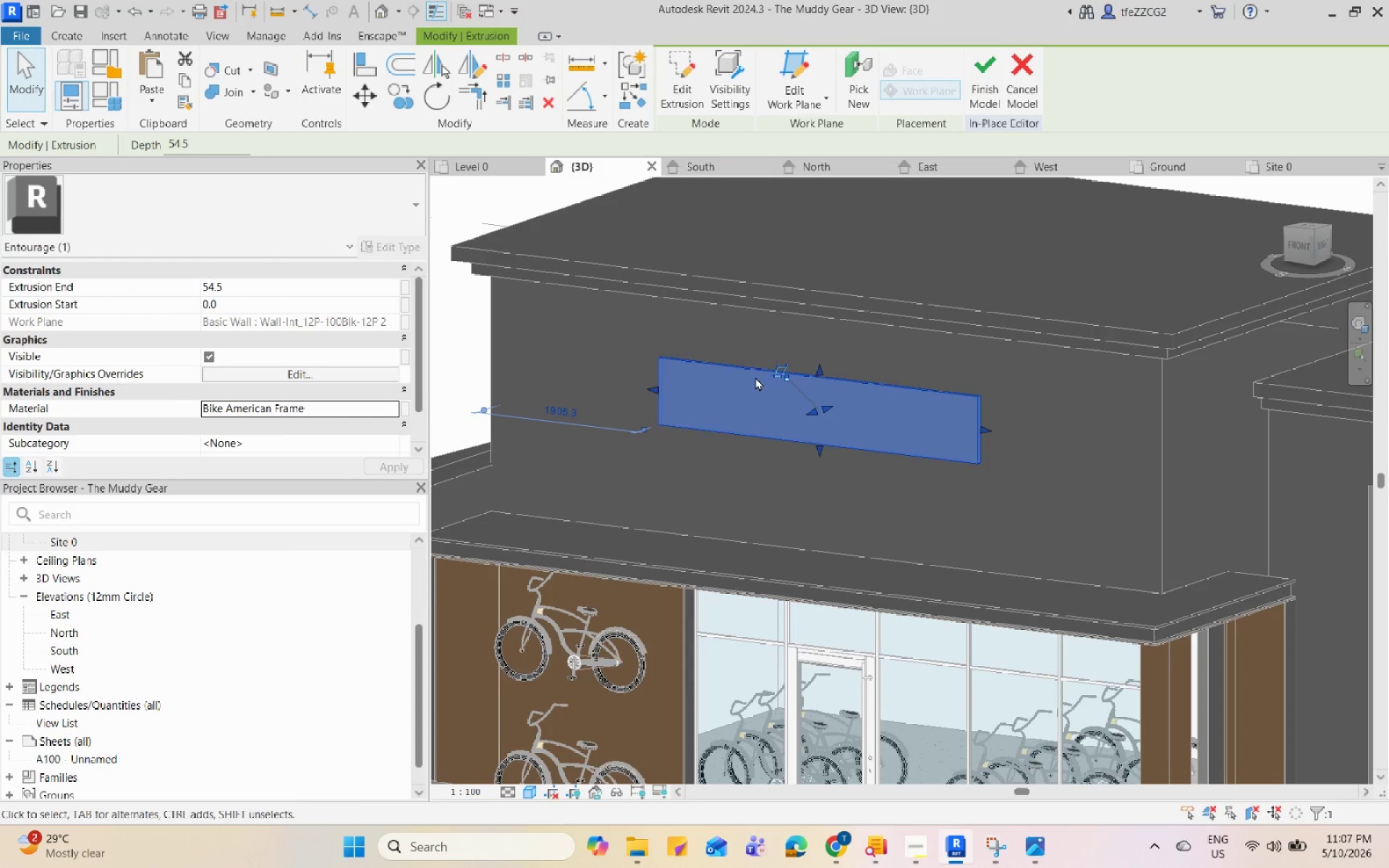 
left_click([993, 373])
 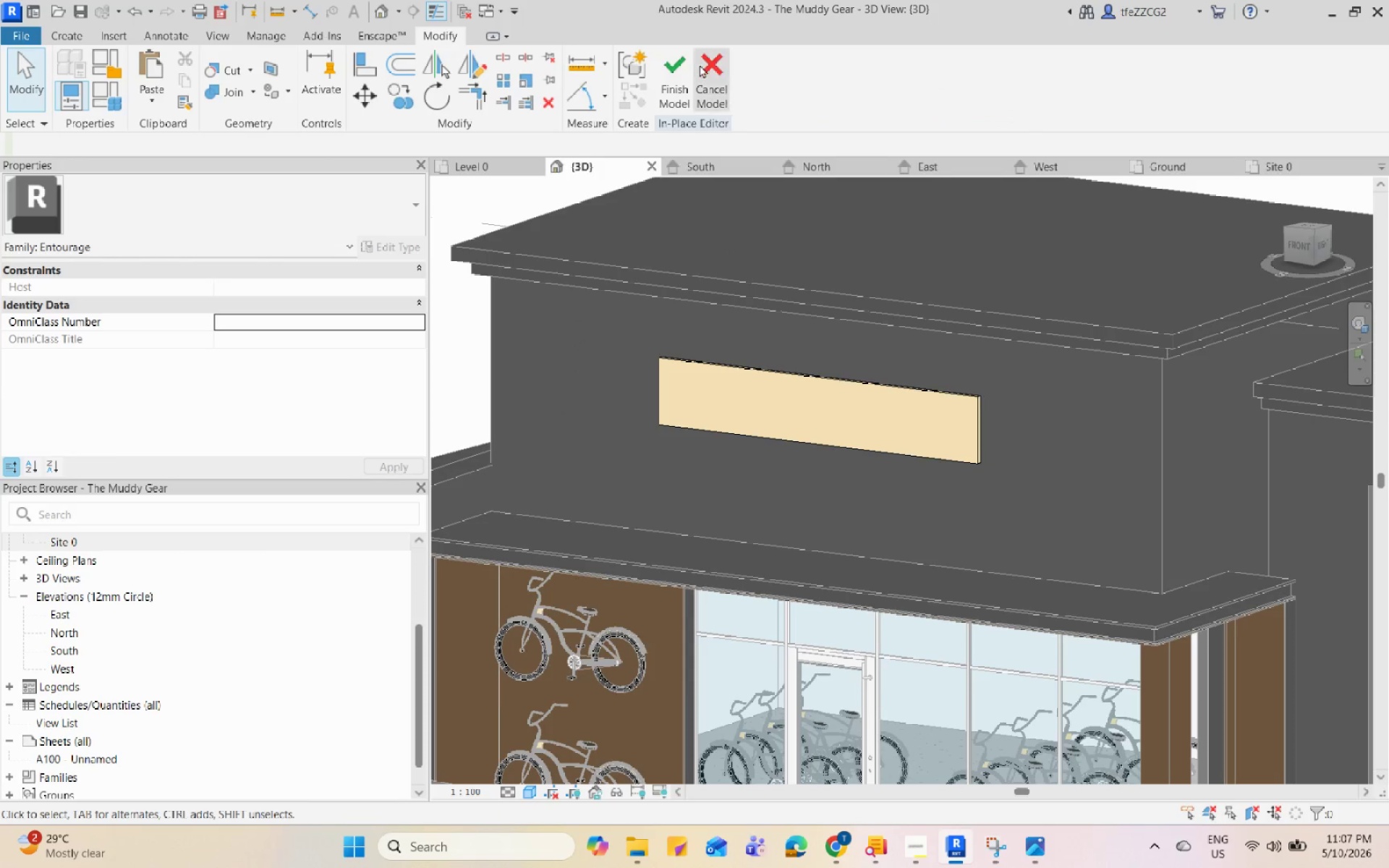 
left_click([666, 68])
 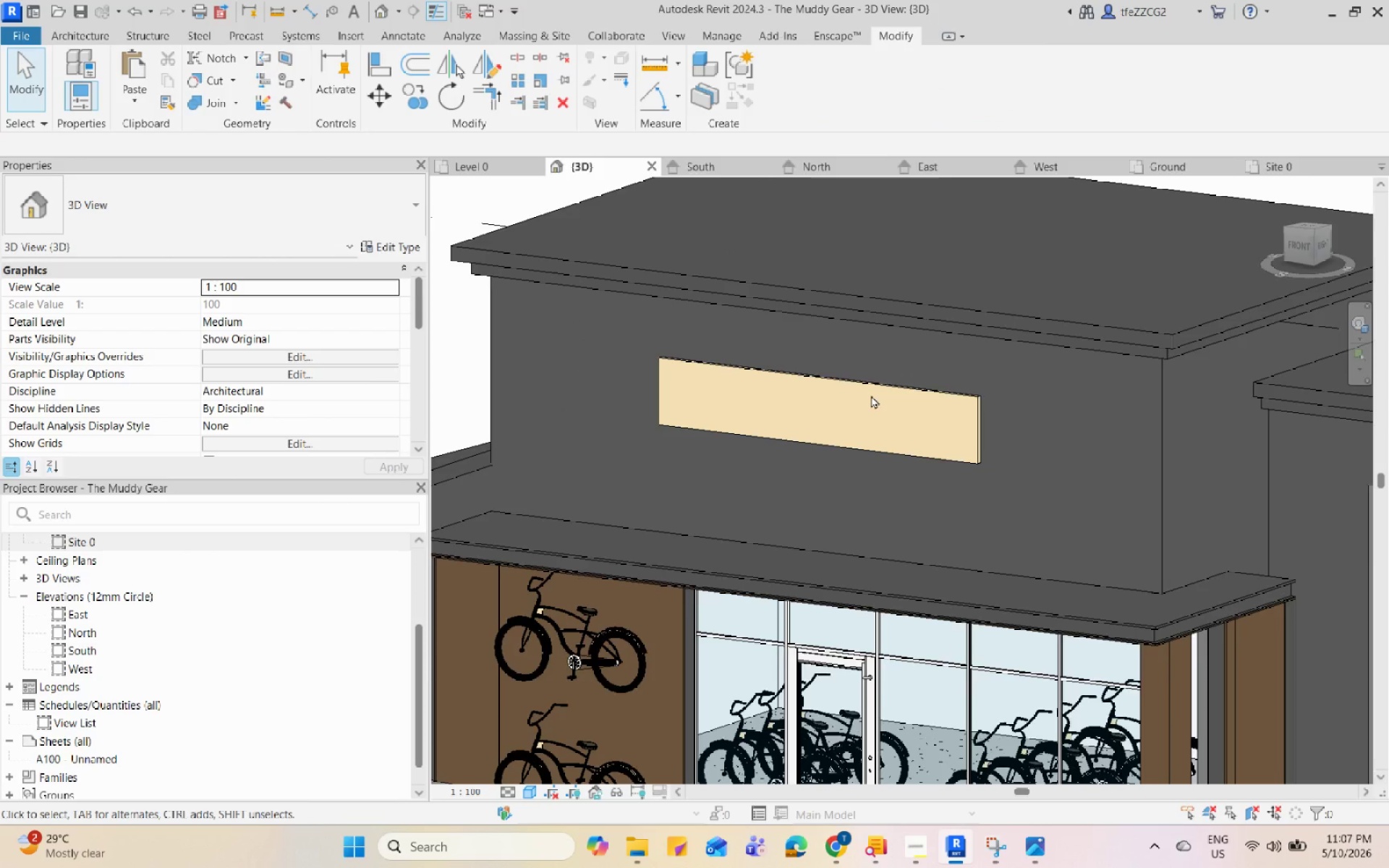 
scroll: coordinate [871, 407], scroll_direction: down, amount: 1.0
 